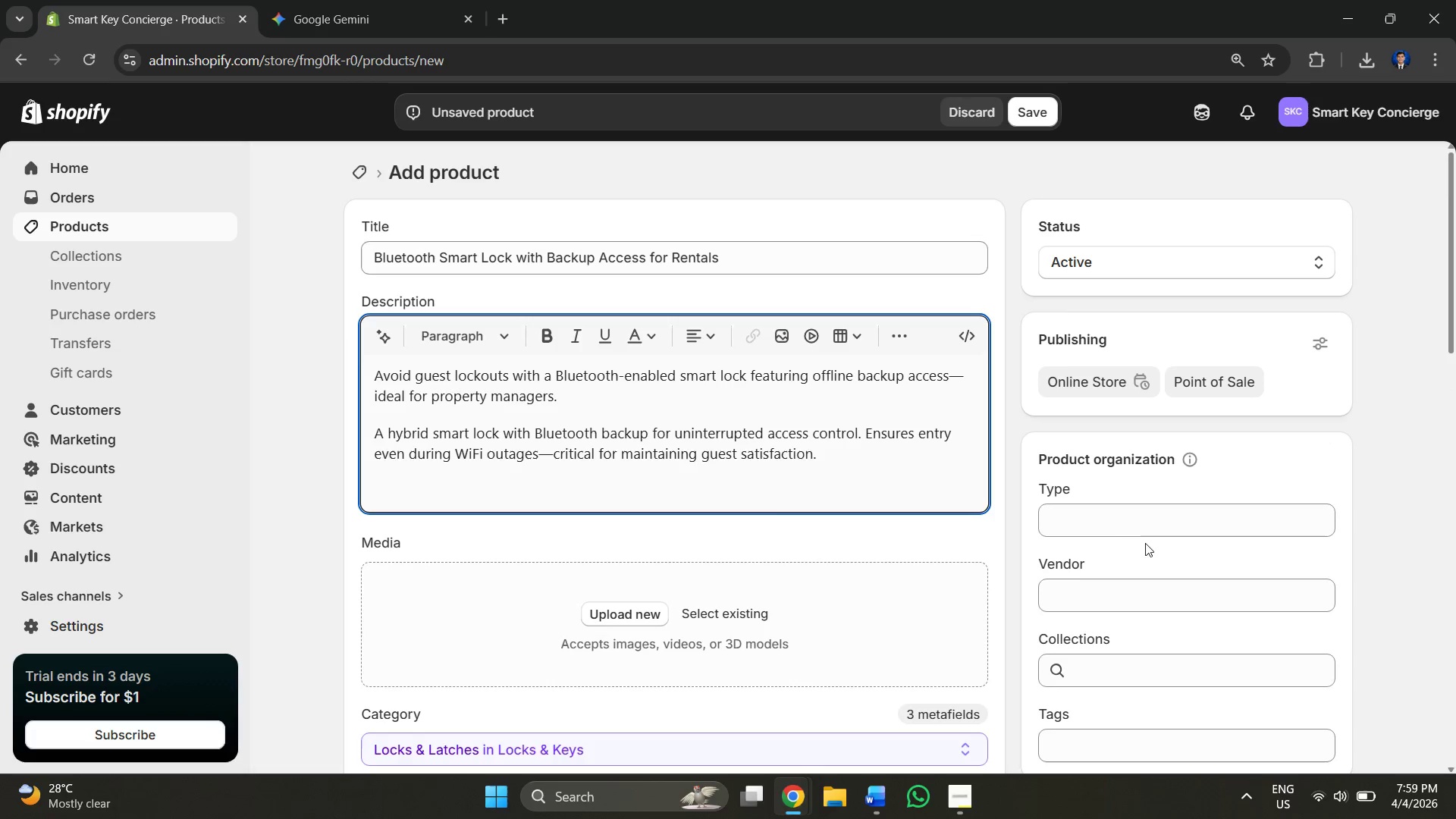 
left_click([1106, 525])
 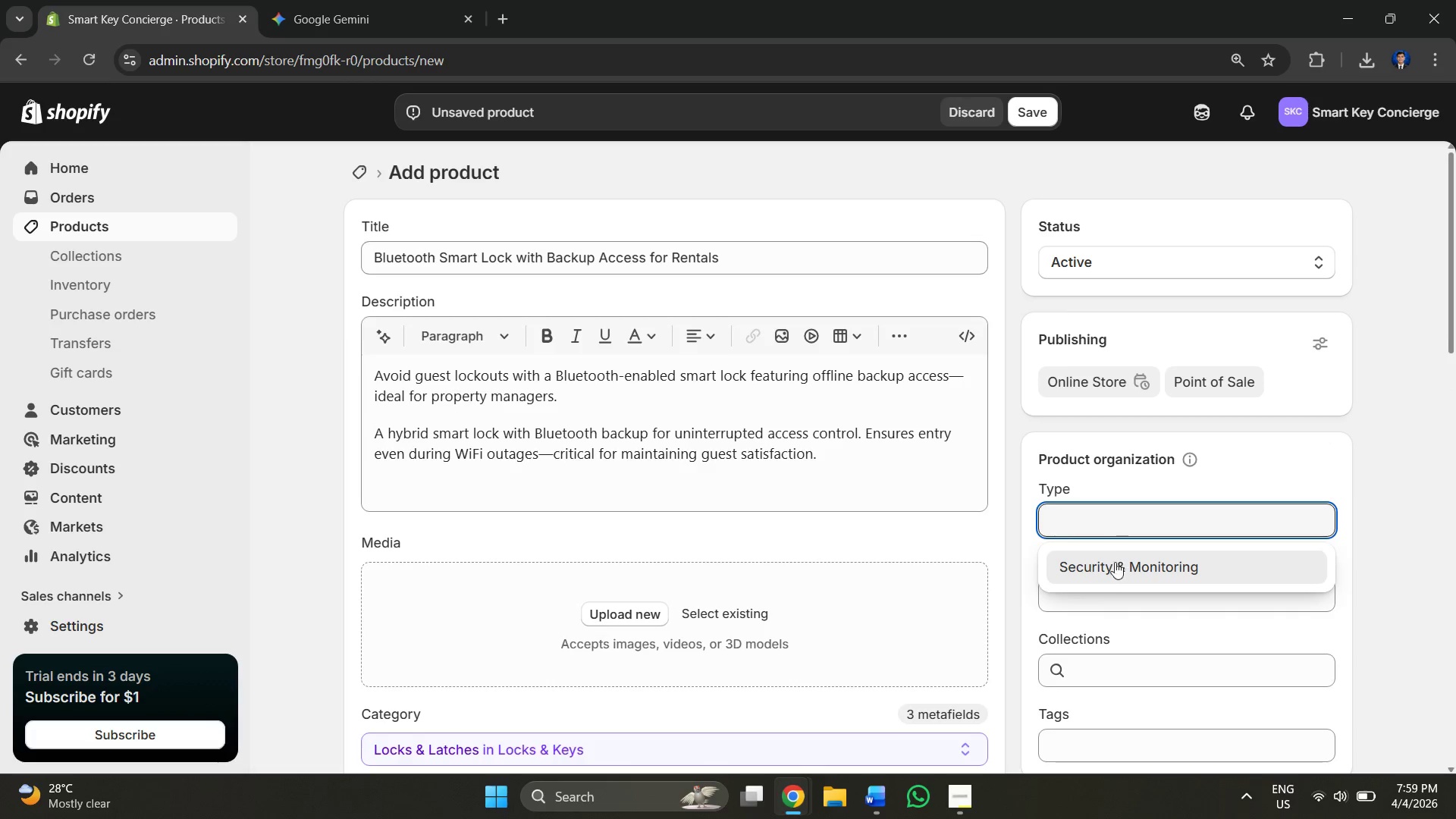 
left_click([1115, 571])
 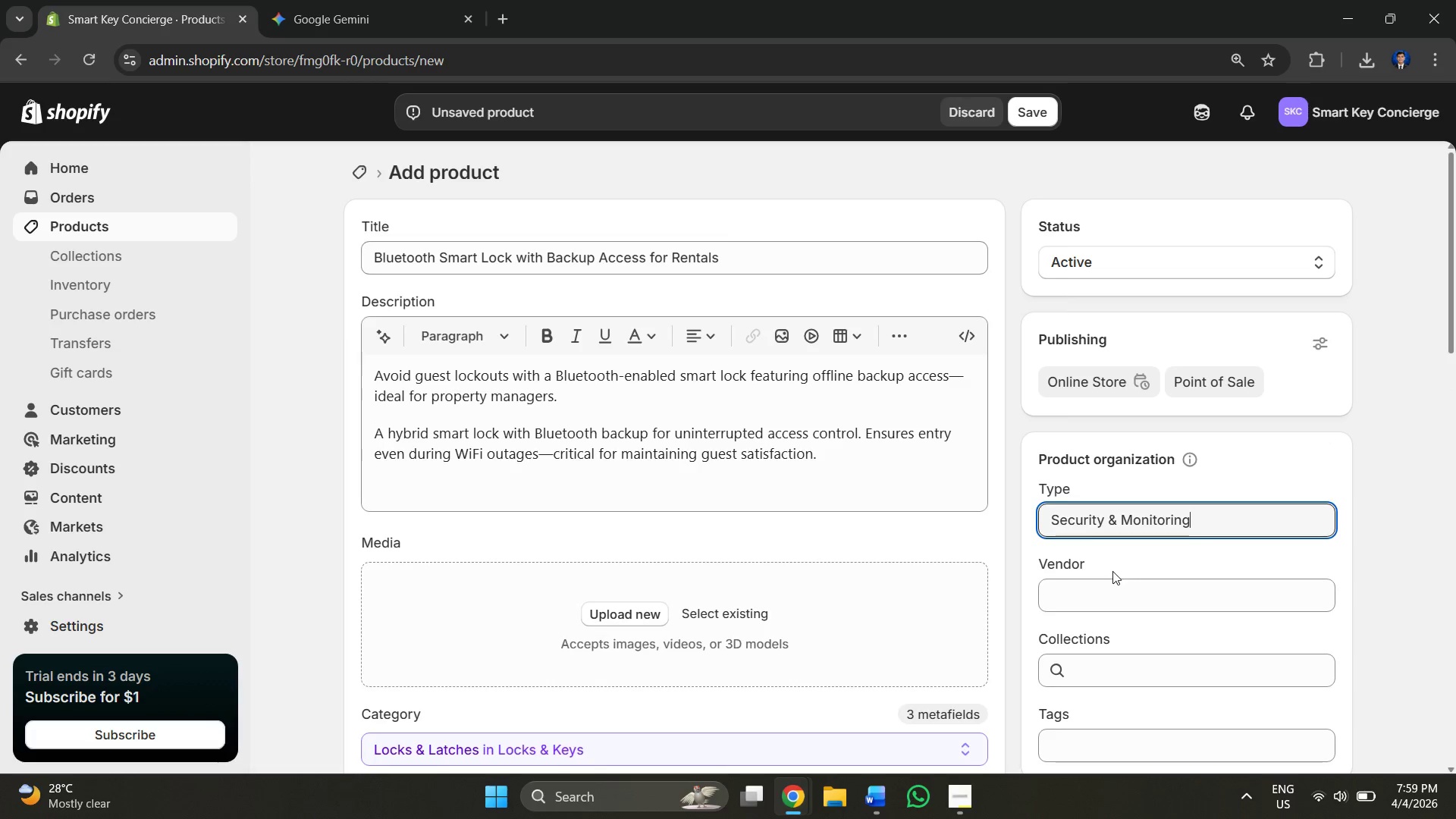 
scroll: coordinate [1100, 560], scroll_direction: down, amount: 2.0
 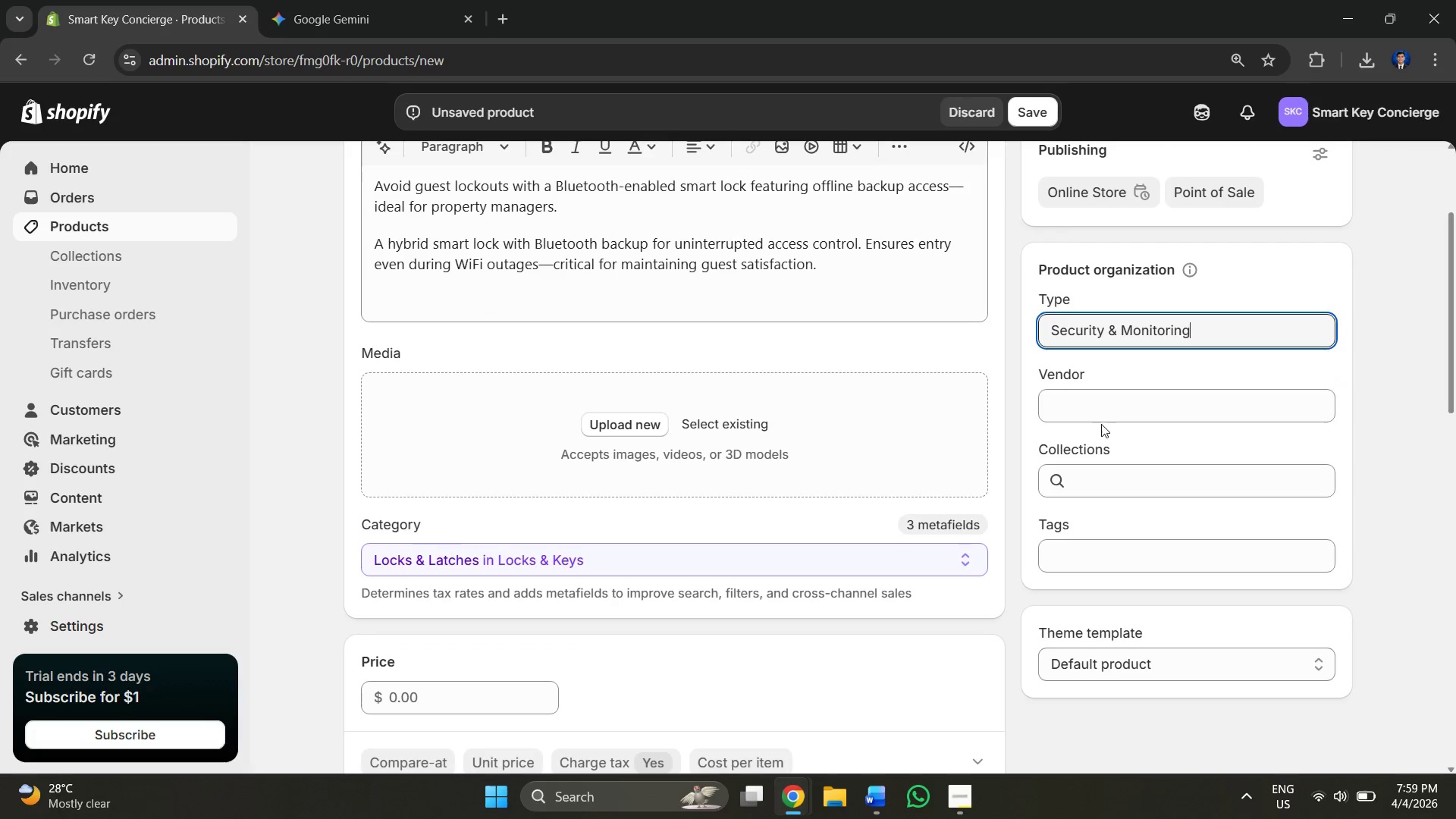 
left_click([1093, 410])
 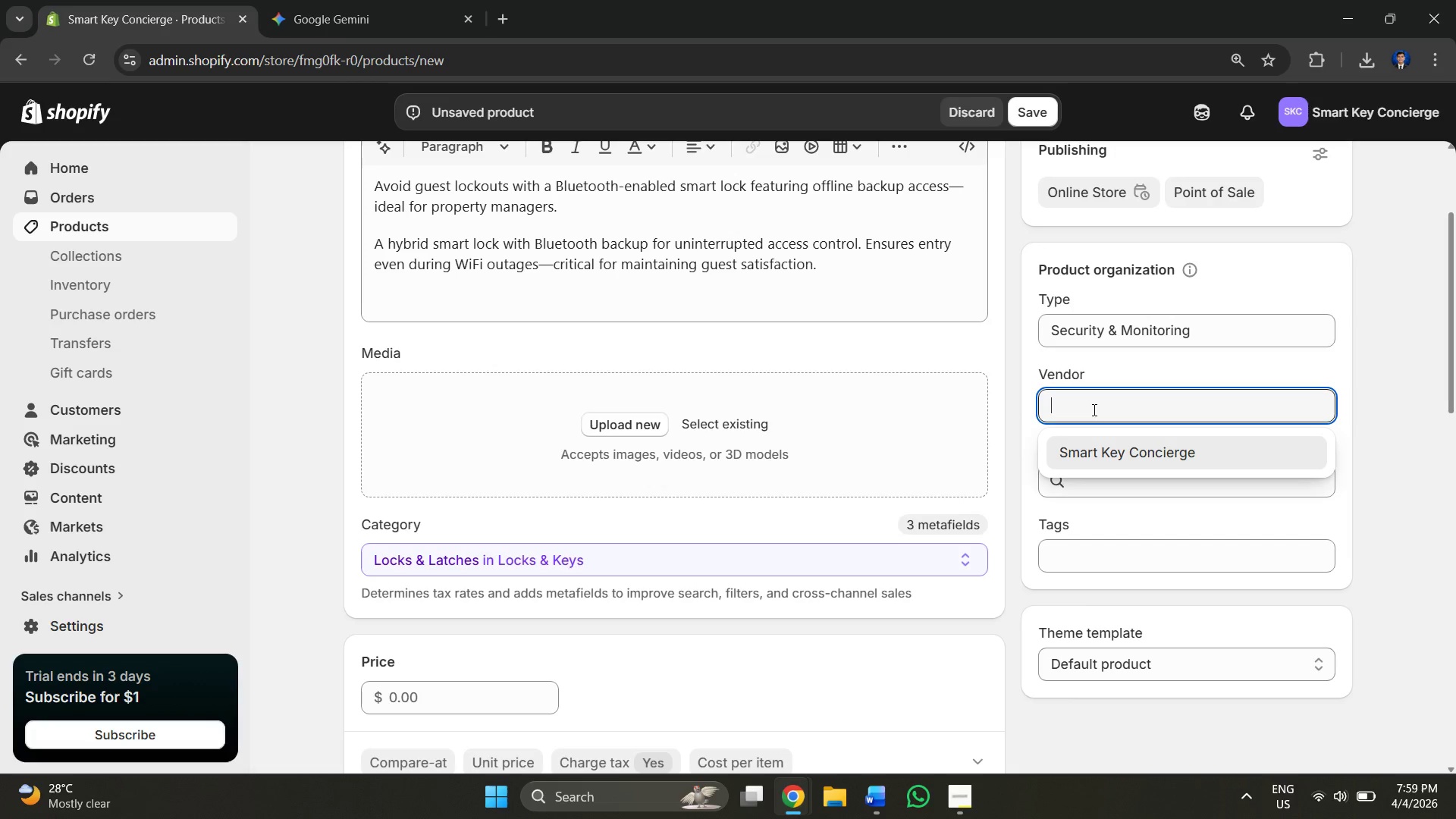 
left_click([1093, 410])
 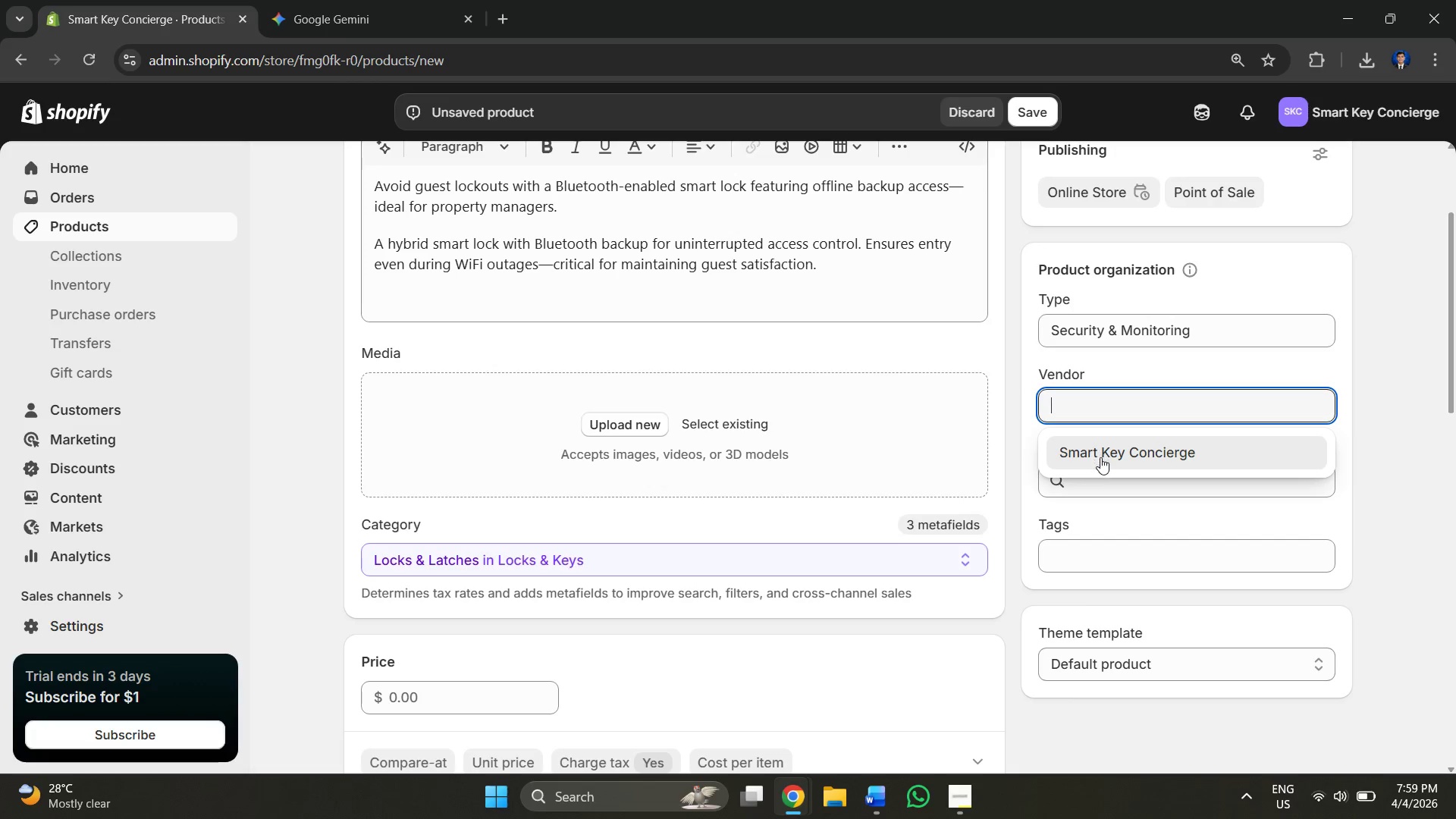 
left_click([1100, 457])
 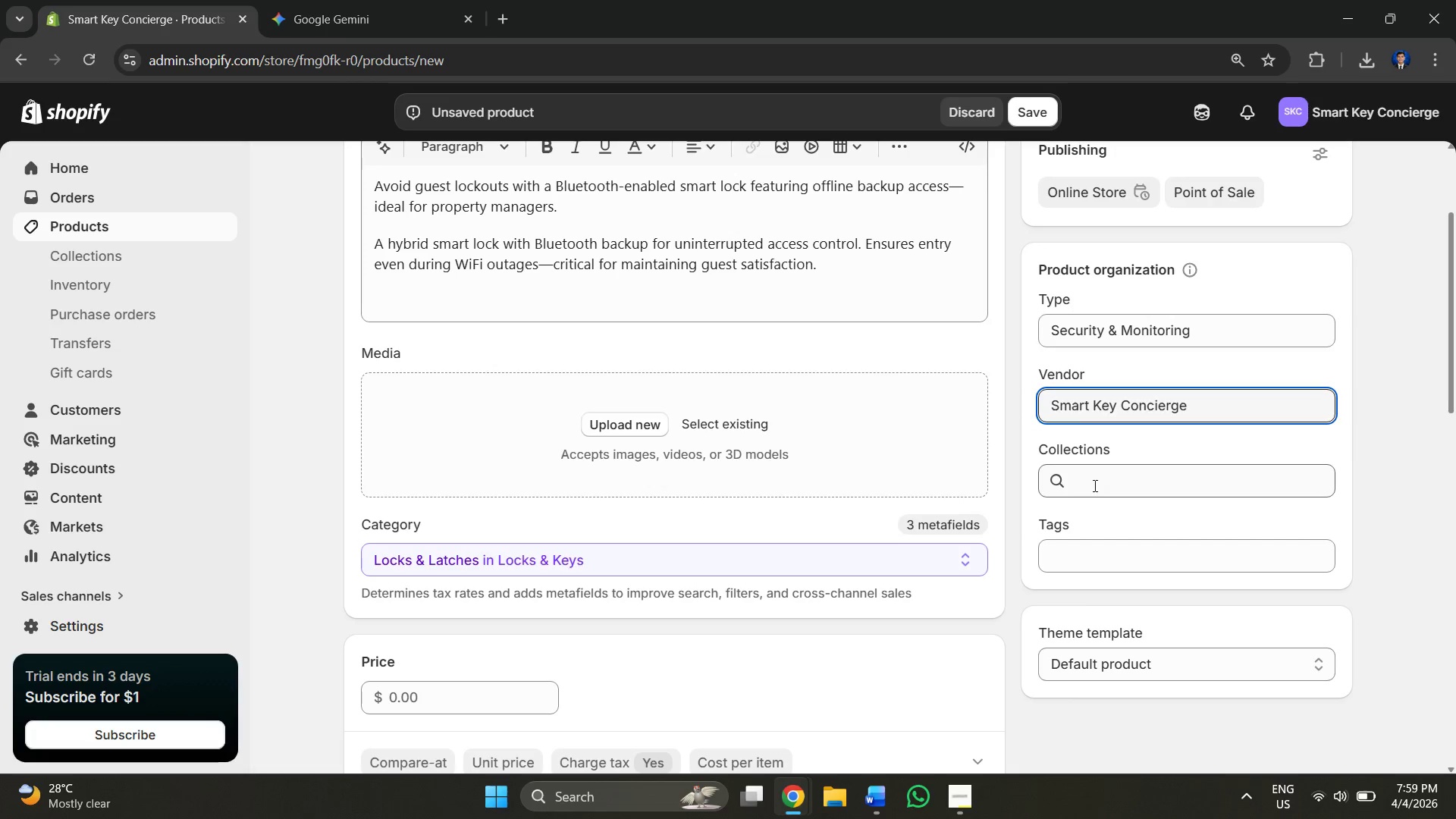 
left_click([1093, 484])
 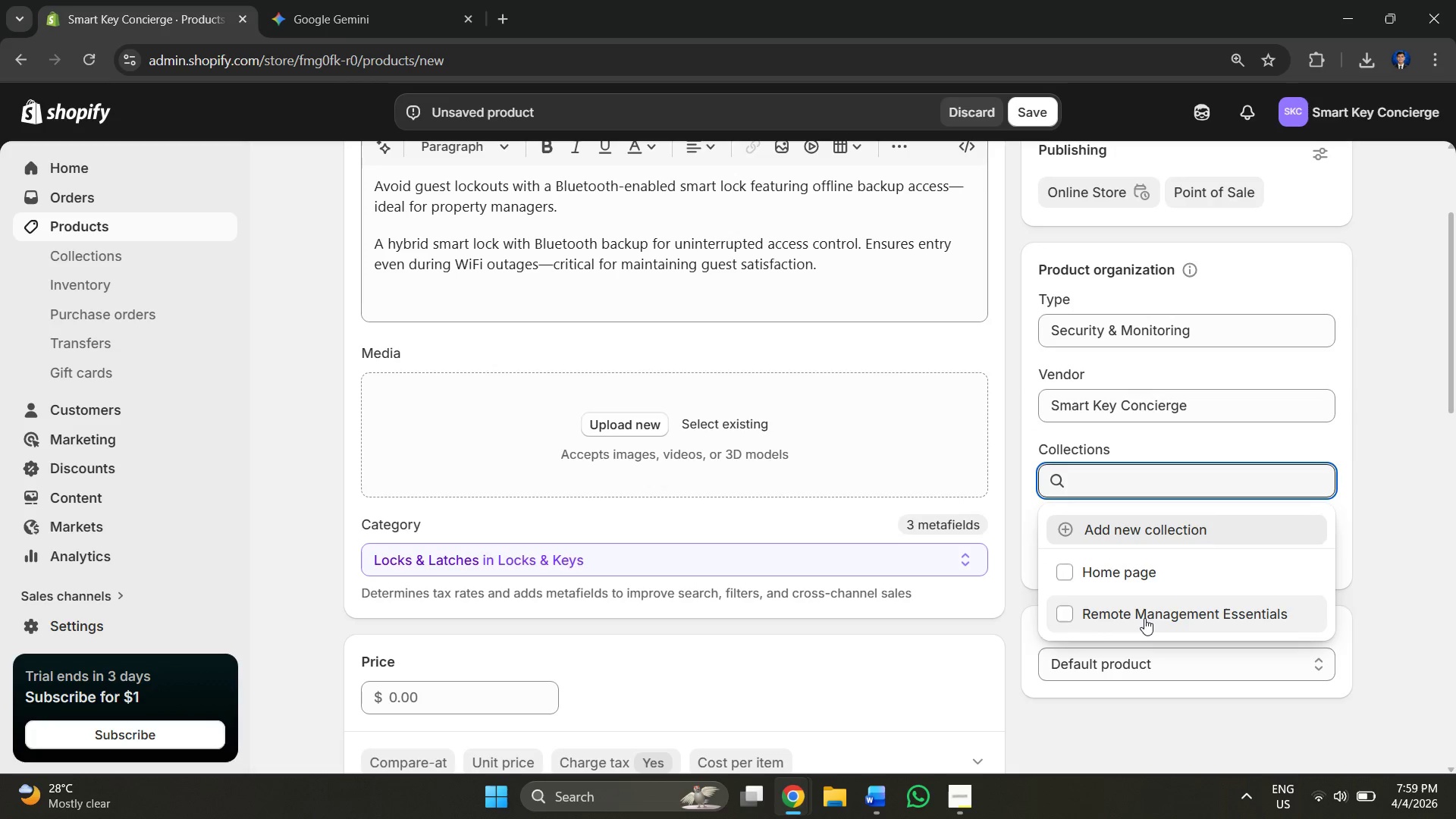 
left_click([1145, 618])
 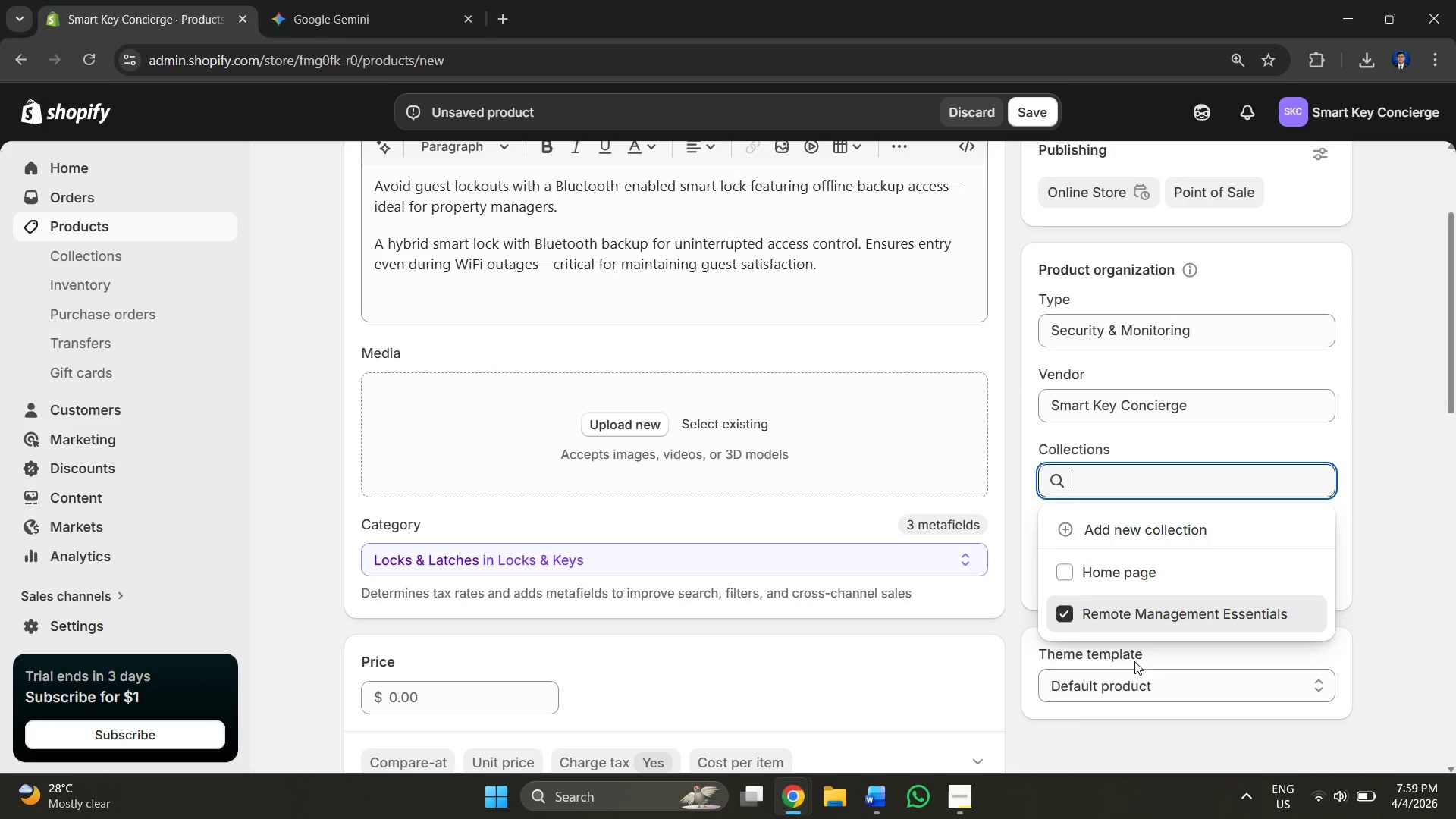 
left_click([1014, 629])
 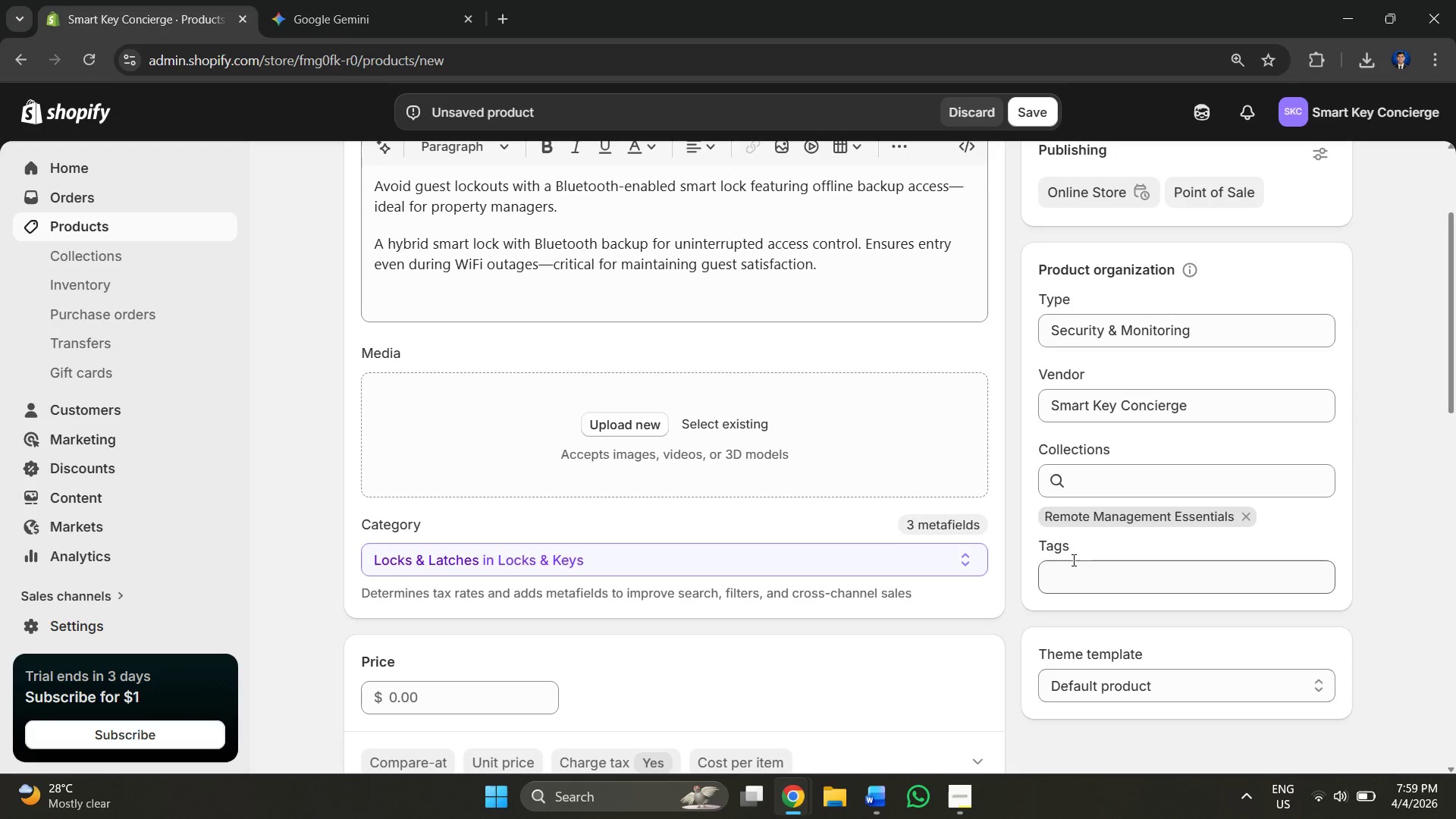 
left_click_drag(start_coordinate=[1078, 557], to_coordinate=[1081, 560])
 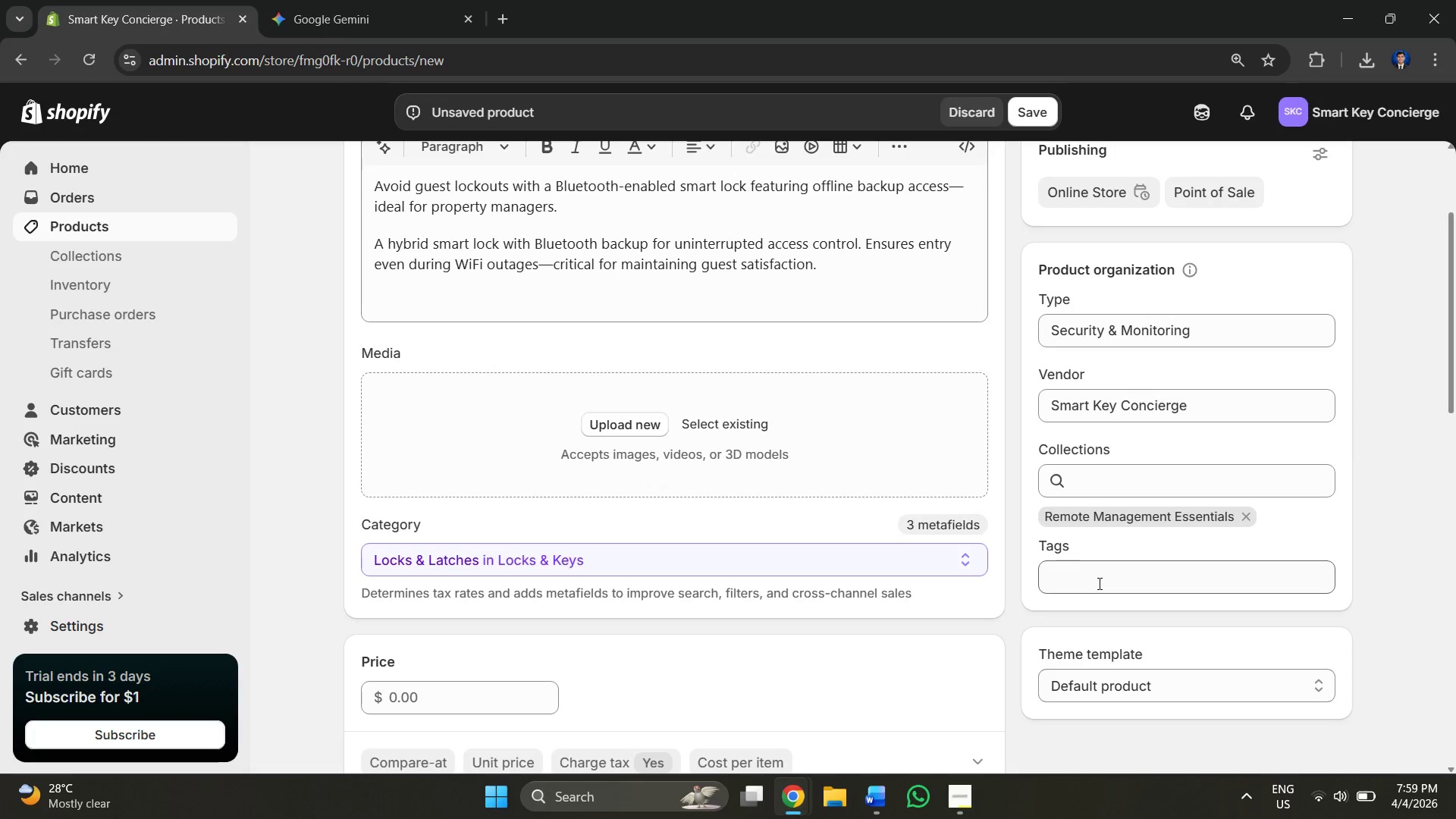 
double_click([1098, 585])
 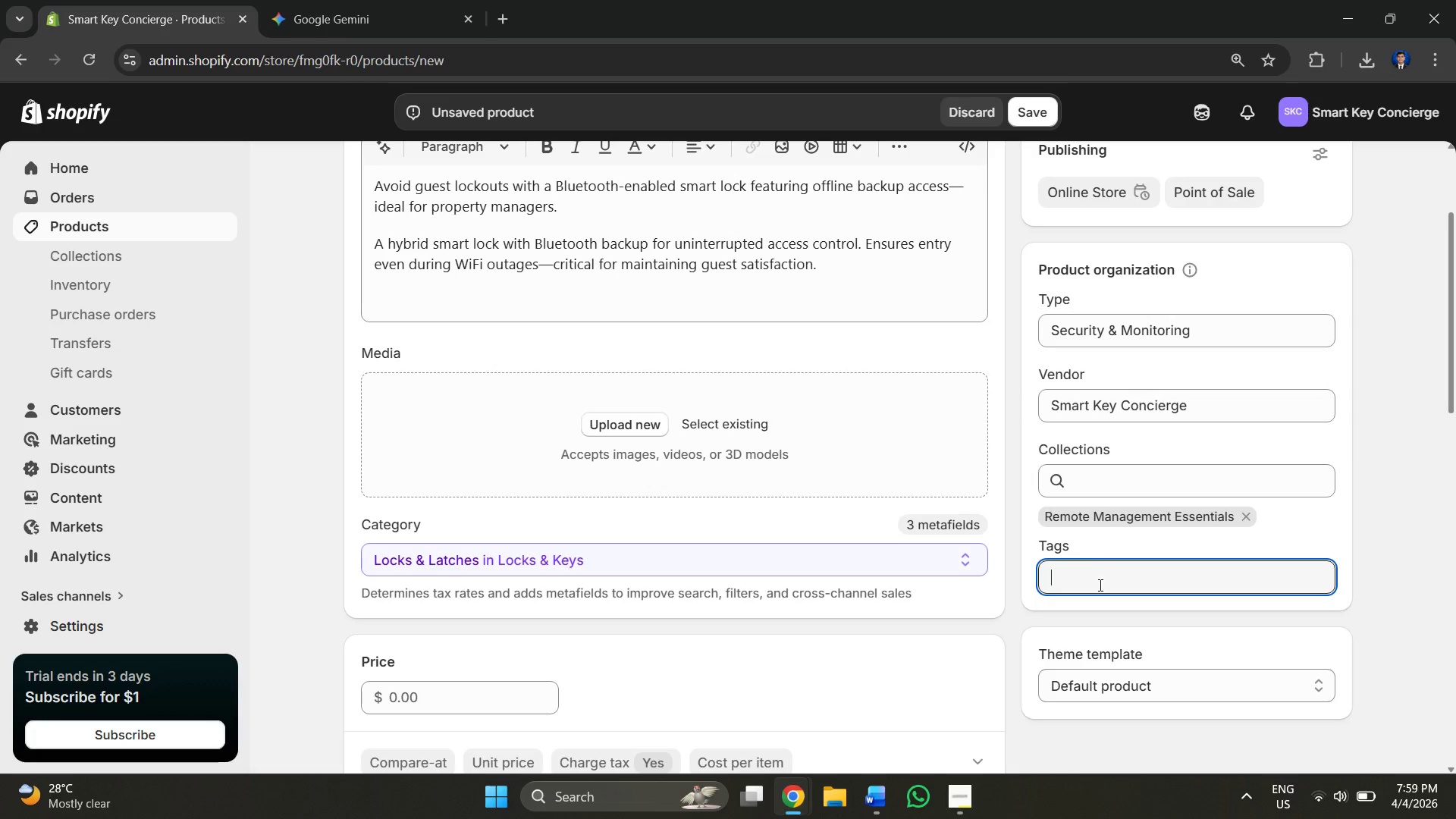 
key(Alt+AltLeft)
 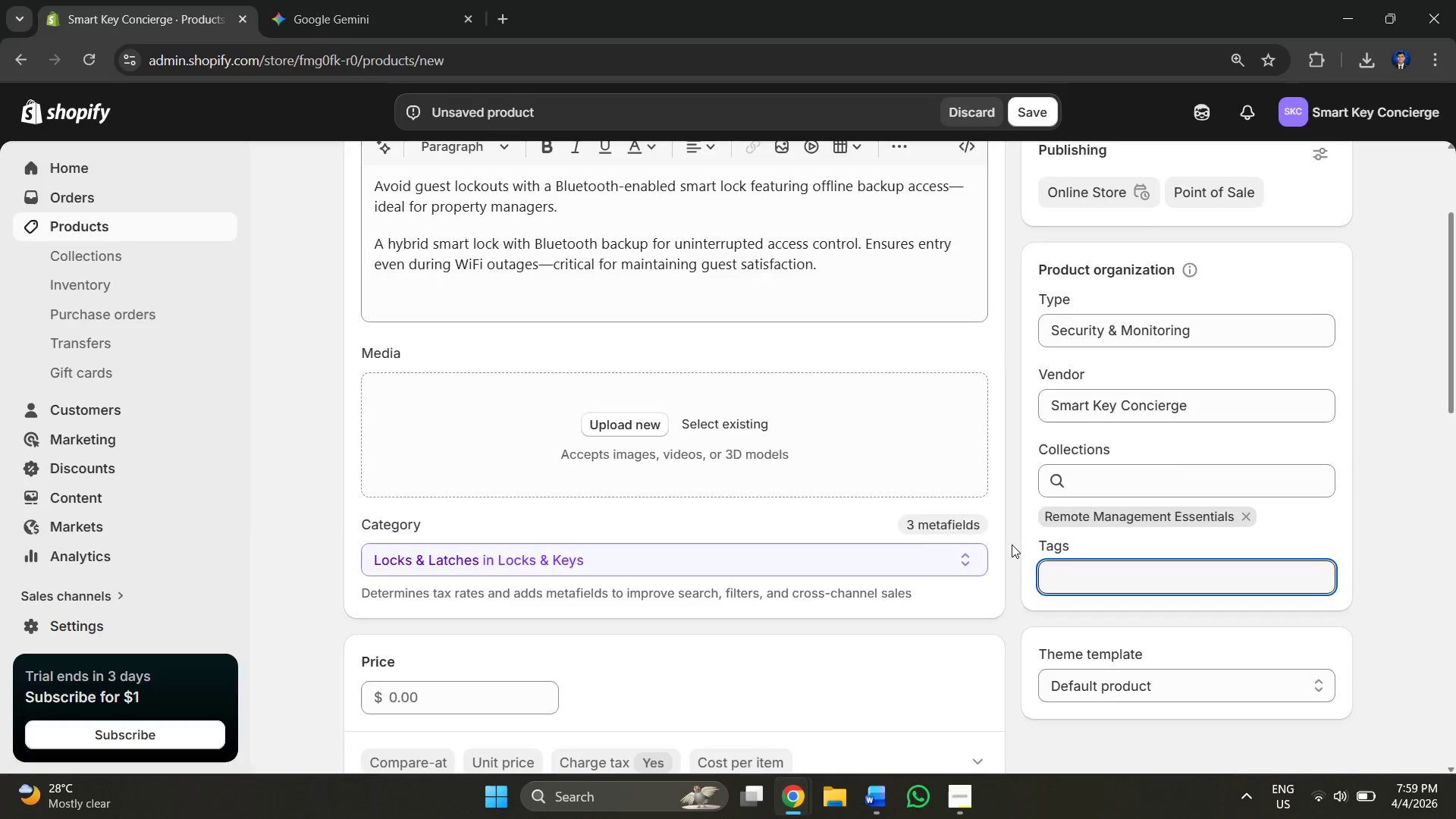 
key(Alt+Tab)
 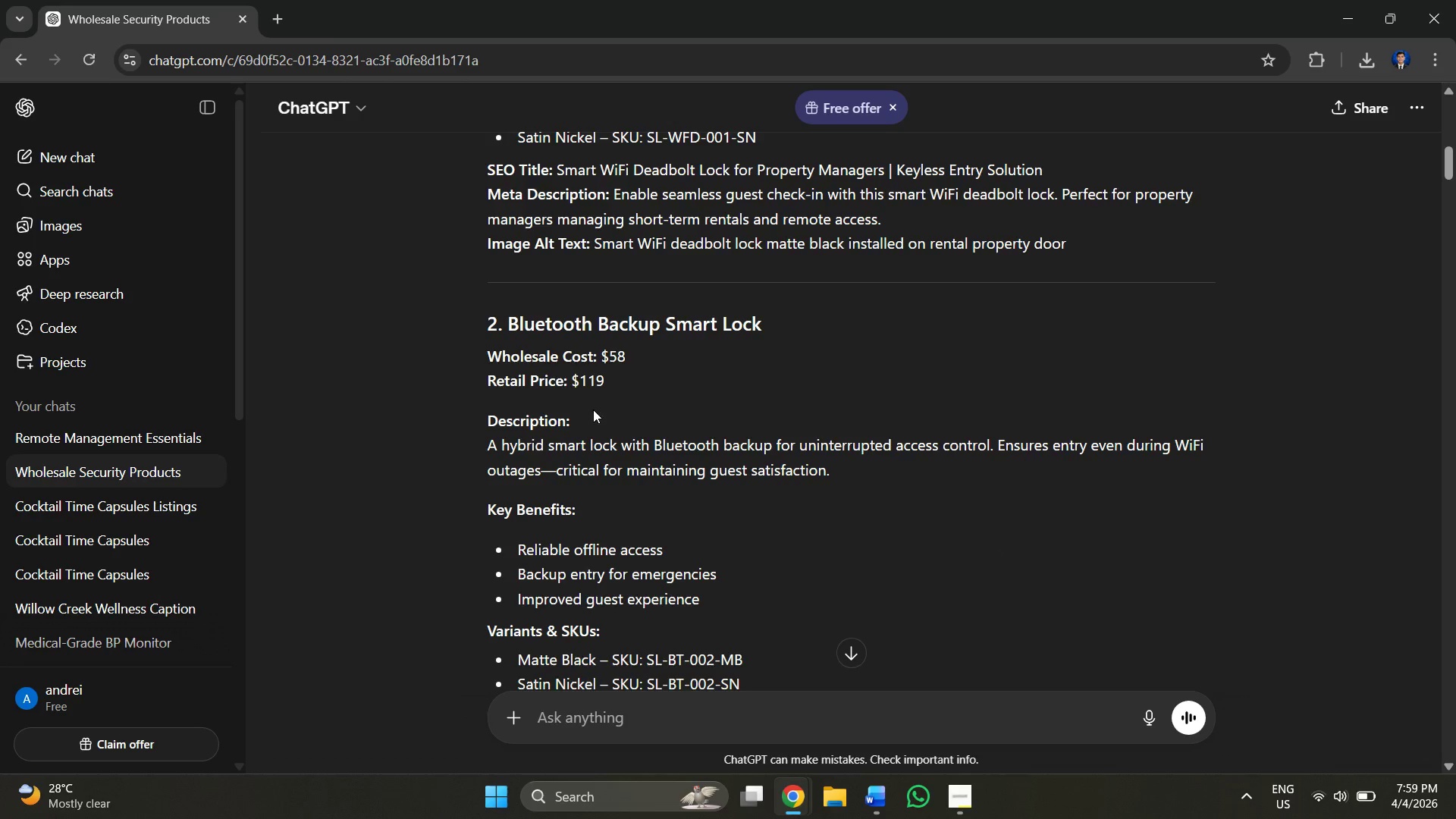 
key(Alt+Tab)
 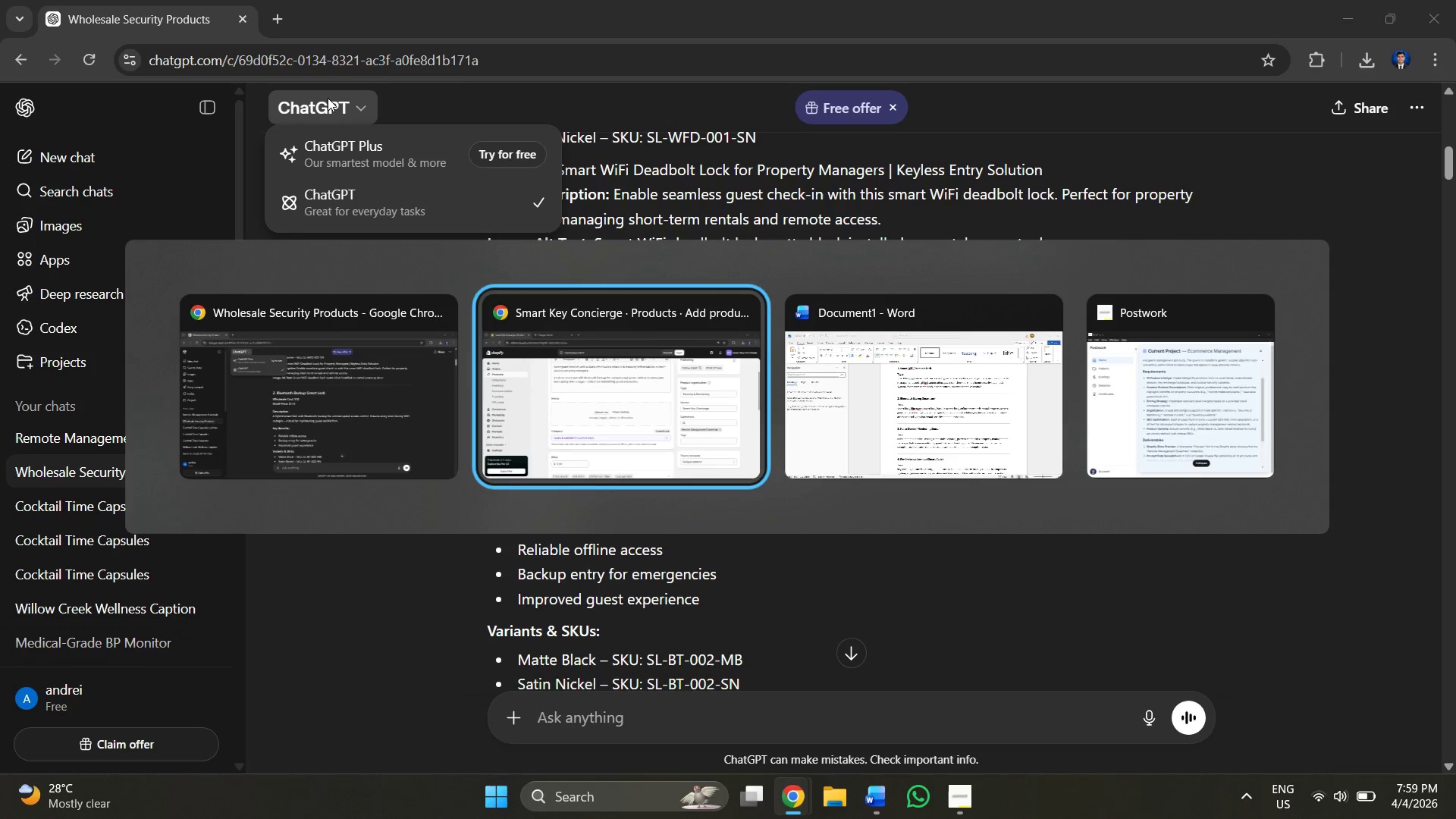 
key(Alt+Tab)
 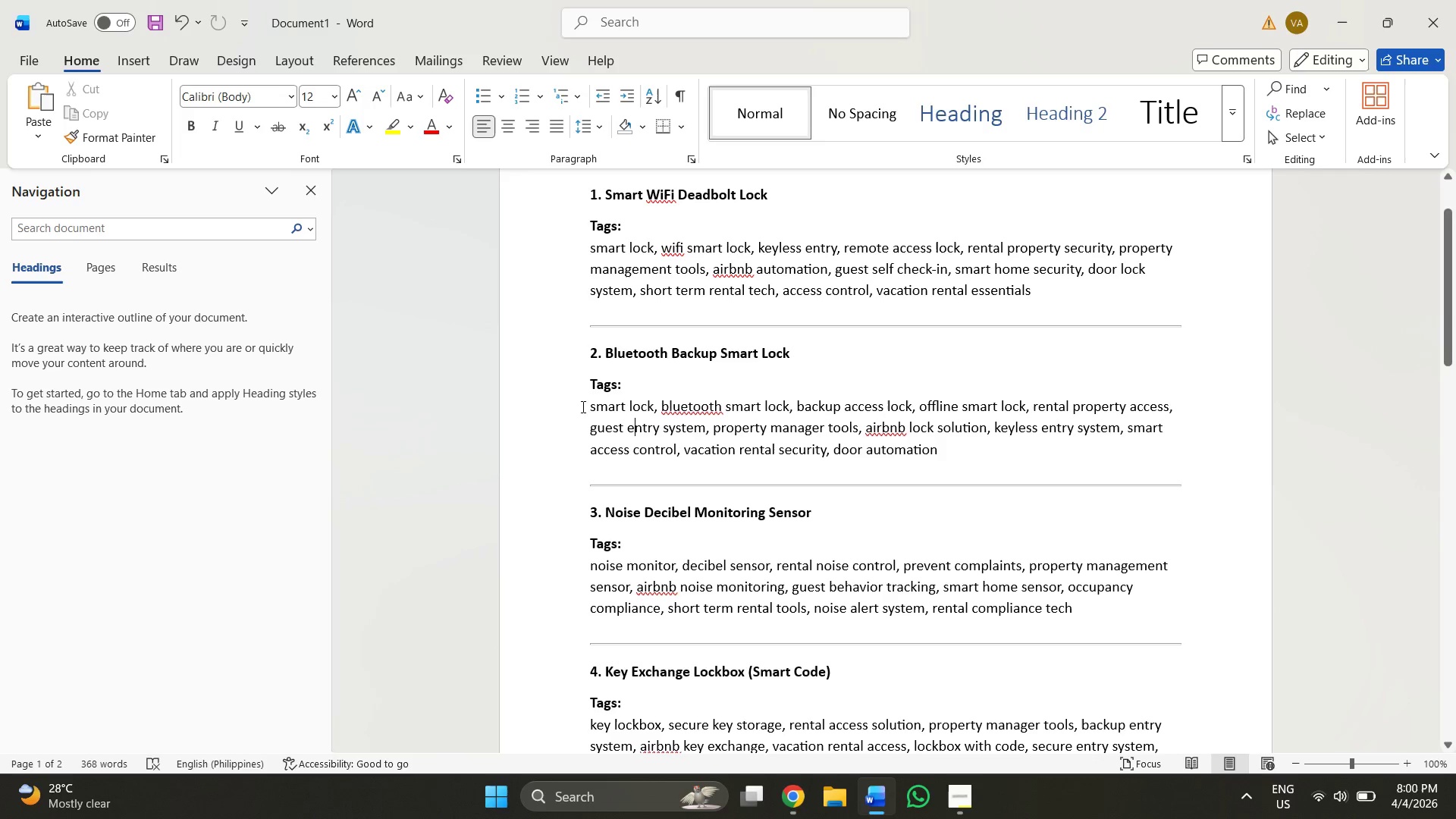 
left_click_drag(start_coordinate=[586, 409], to_coordinate=[651, 413])
 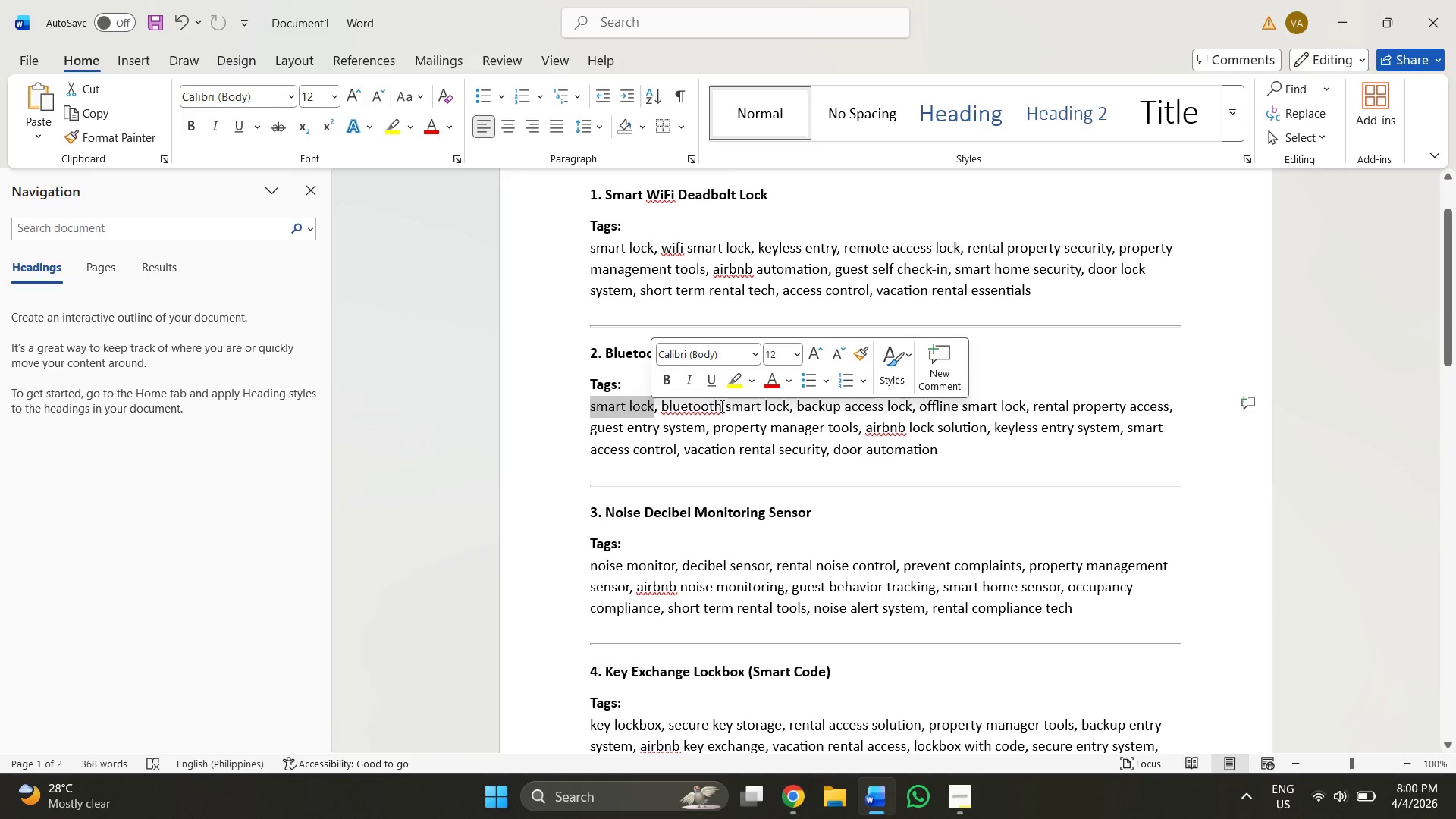 
key(Control+C)
 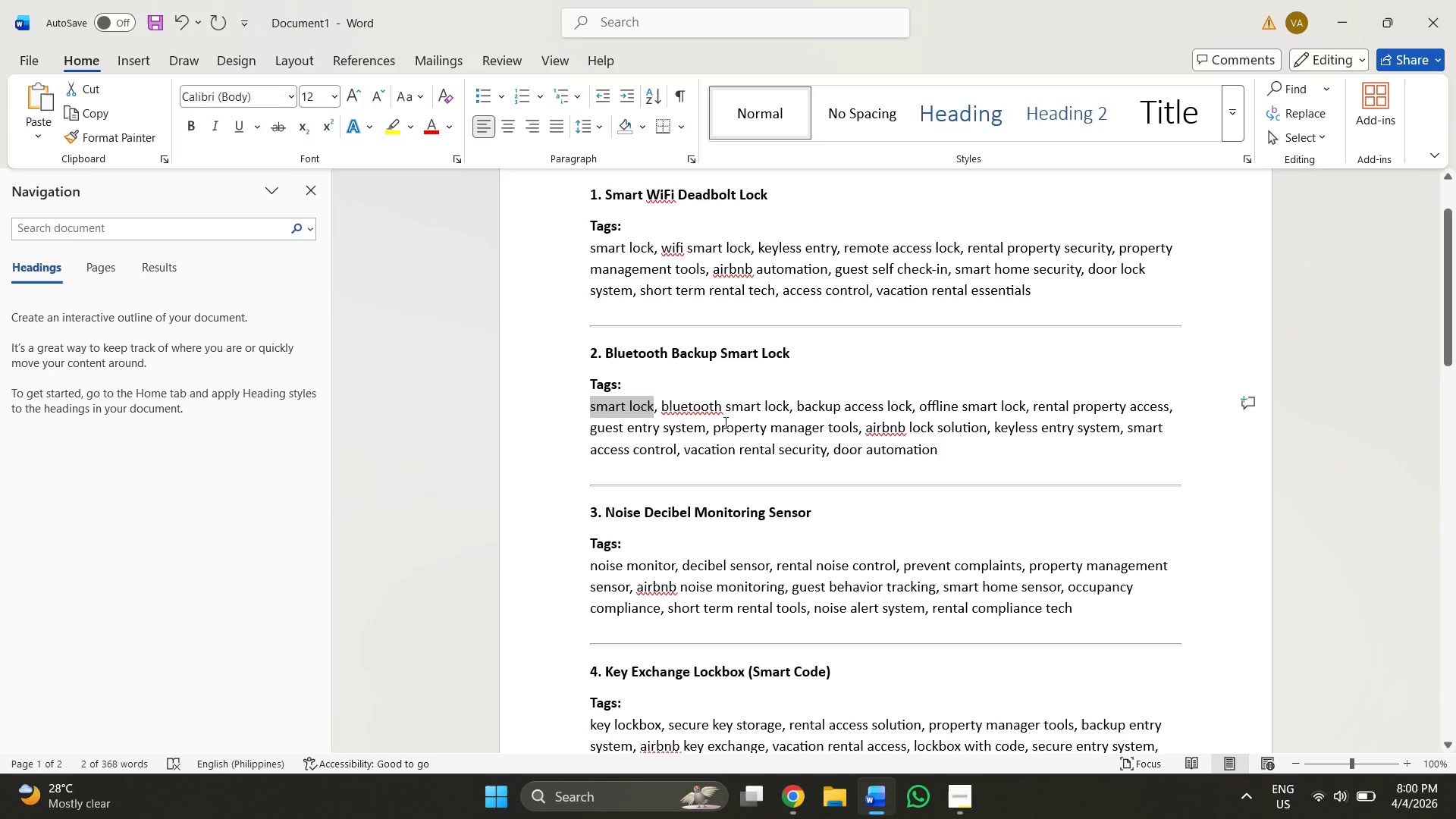 
key(Alt+AltLeft)
 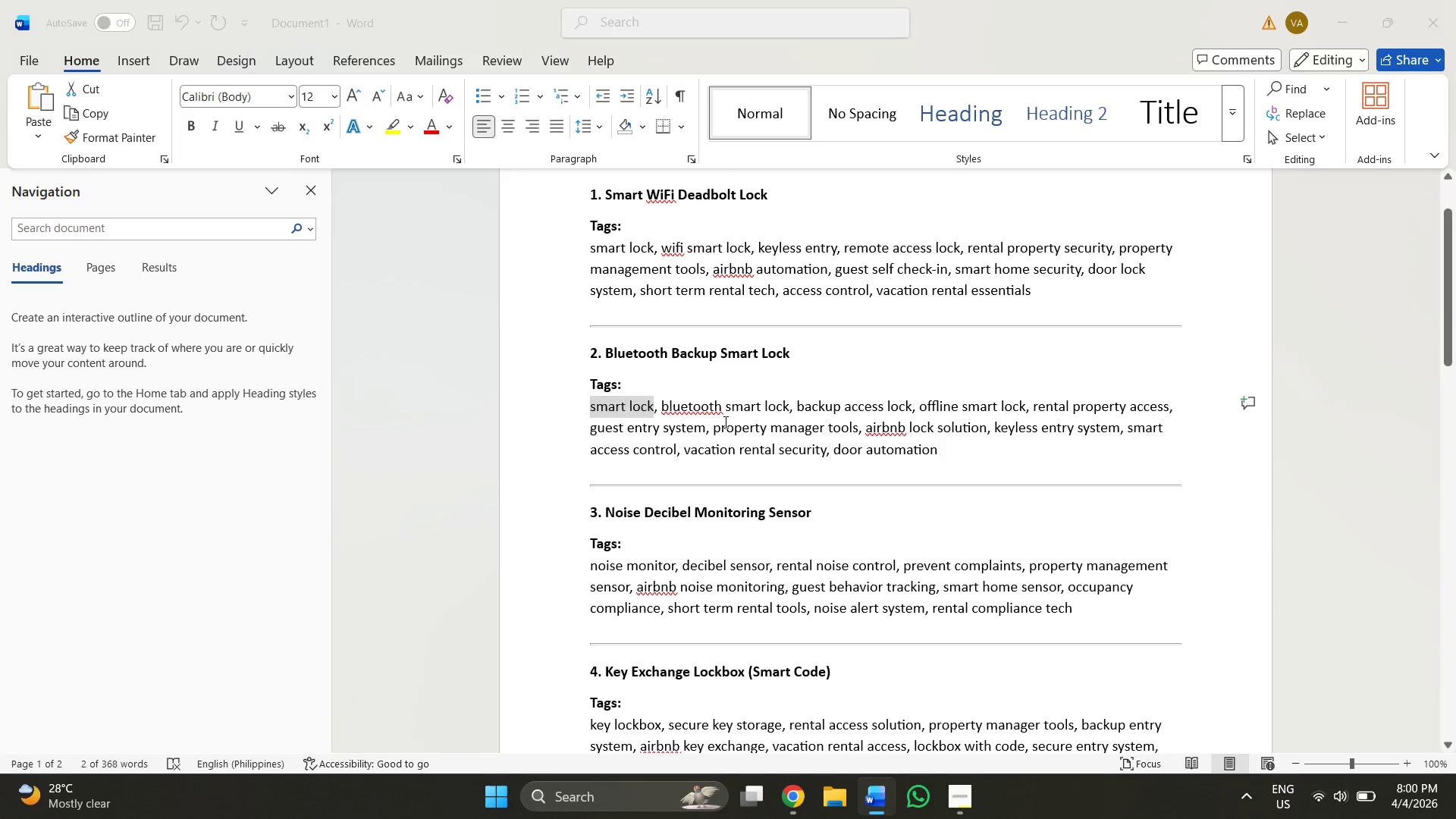 
key(Alt+Tab)
 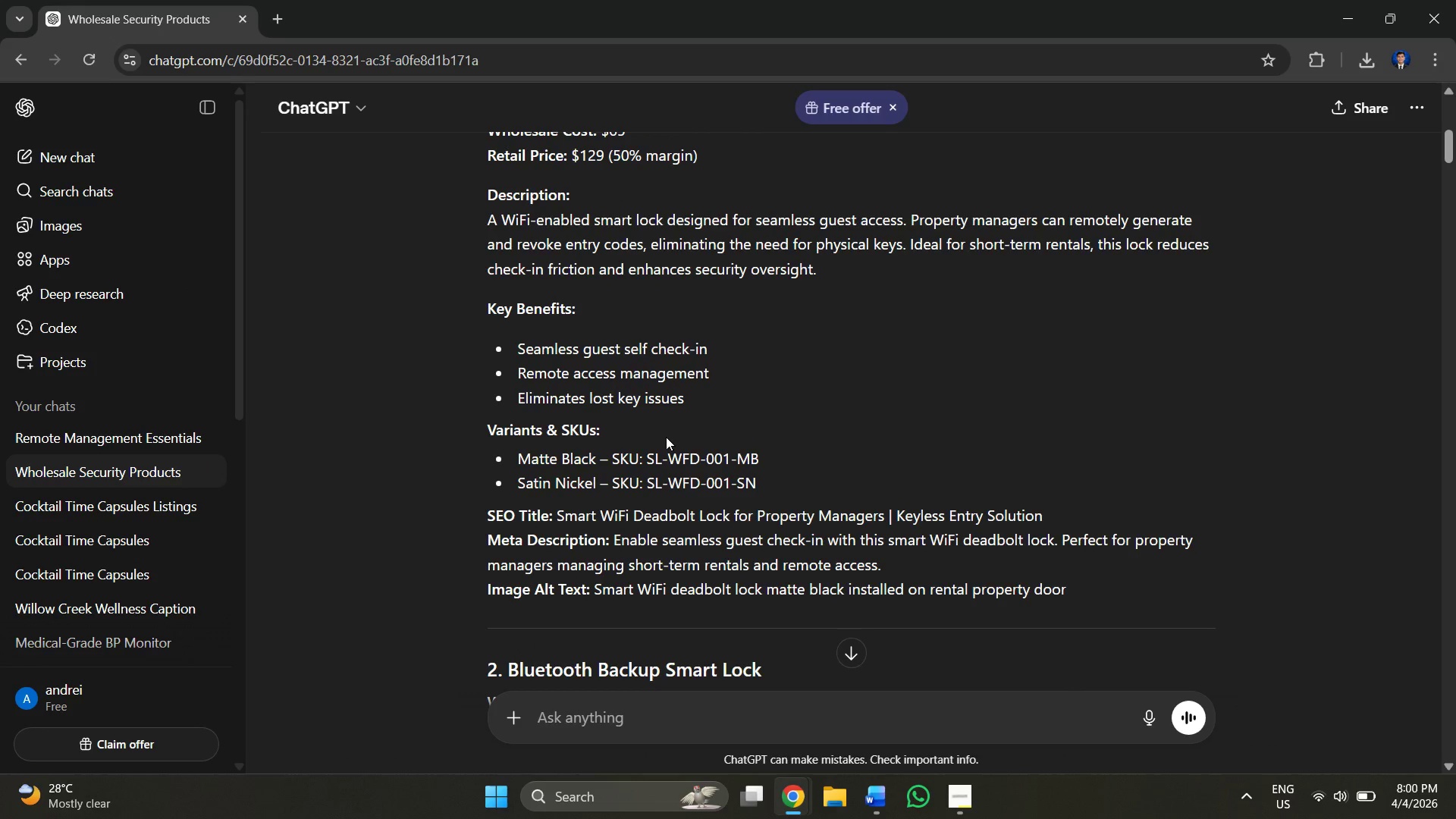 
key(Alt+Tab)
 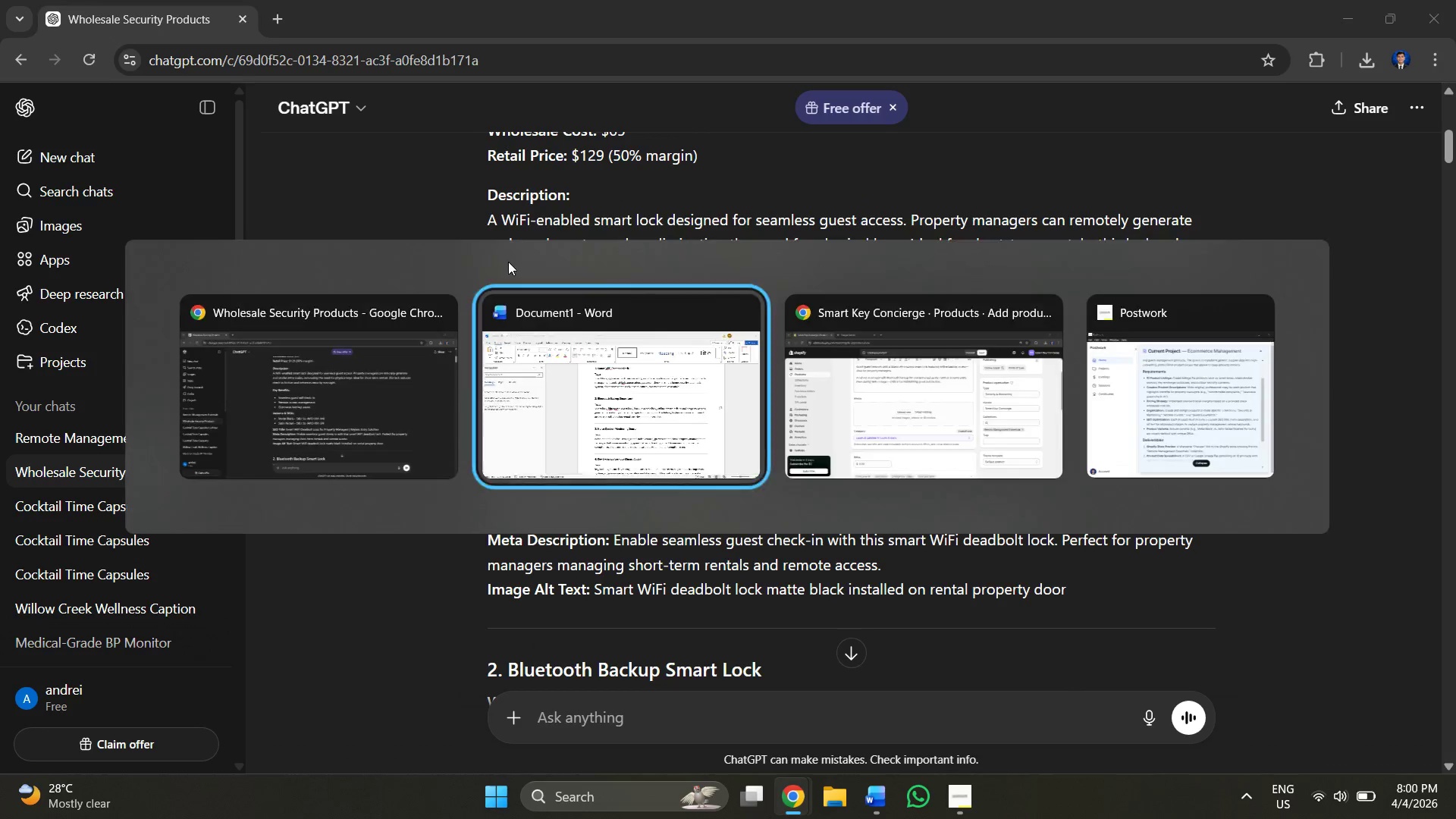 
key(Alt+Tab)
 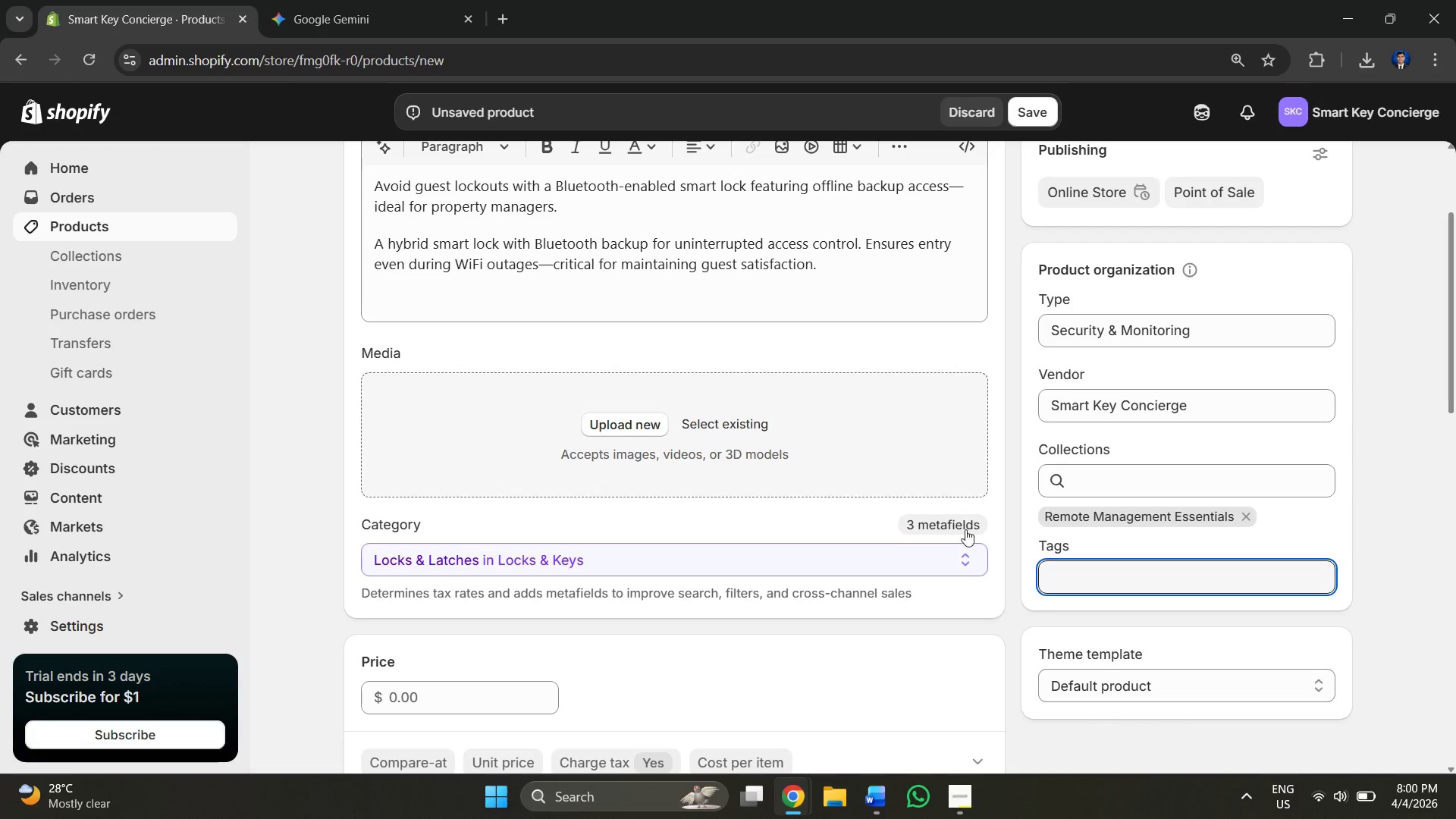 
key(Control+V)
 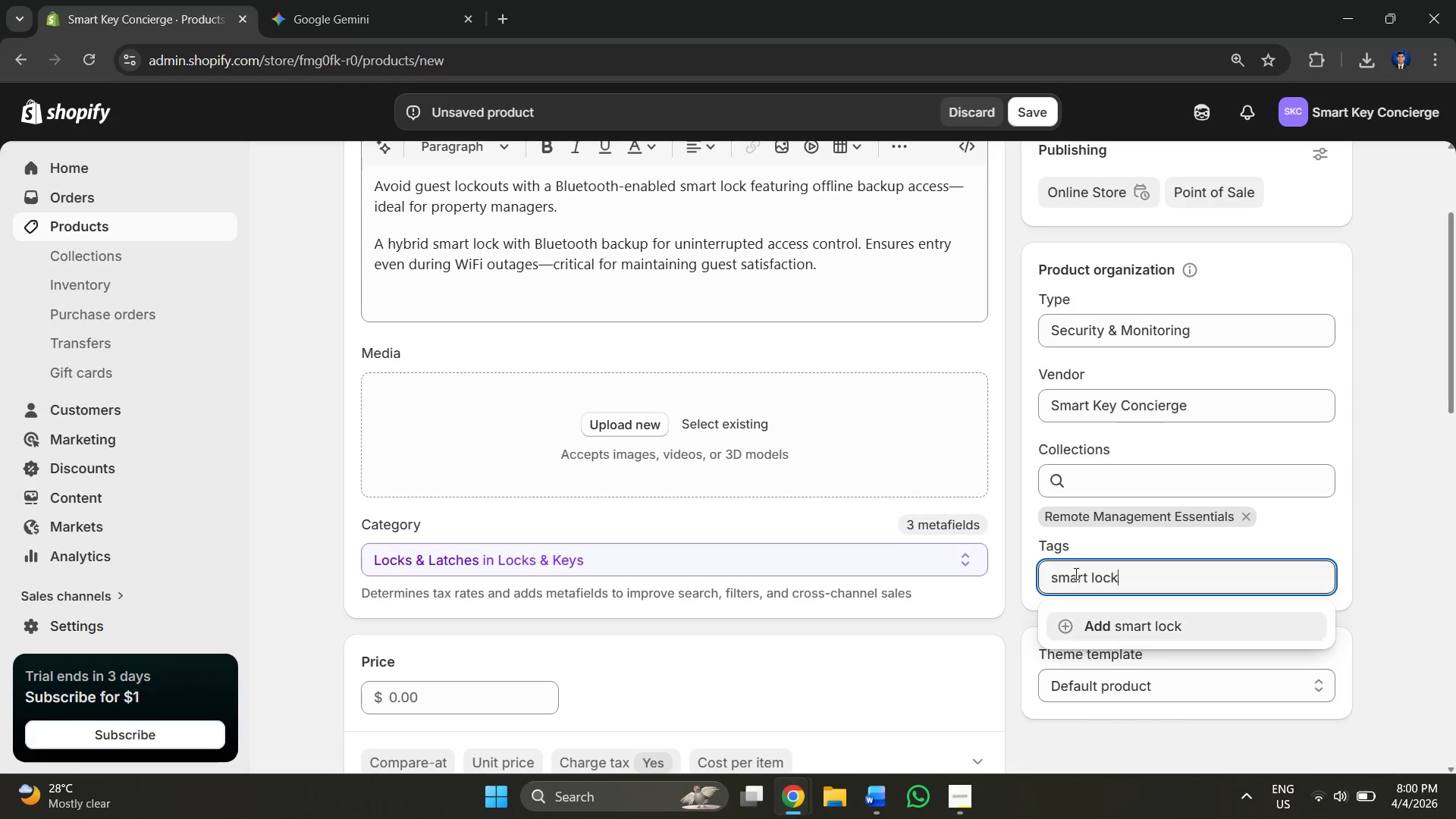 
key(Alt+Tab)
 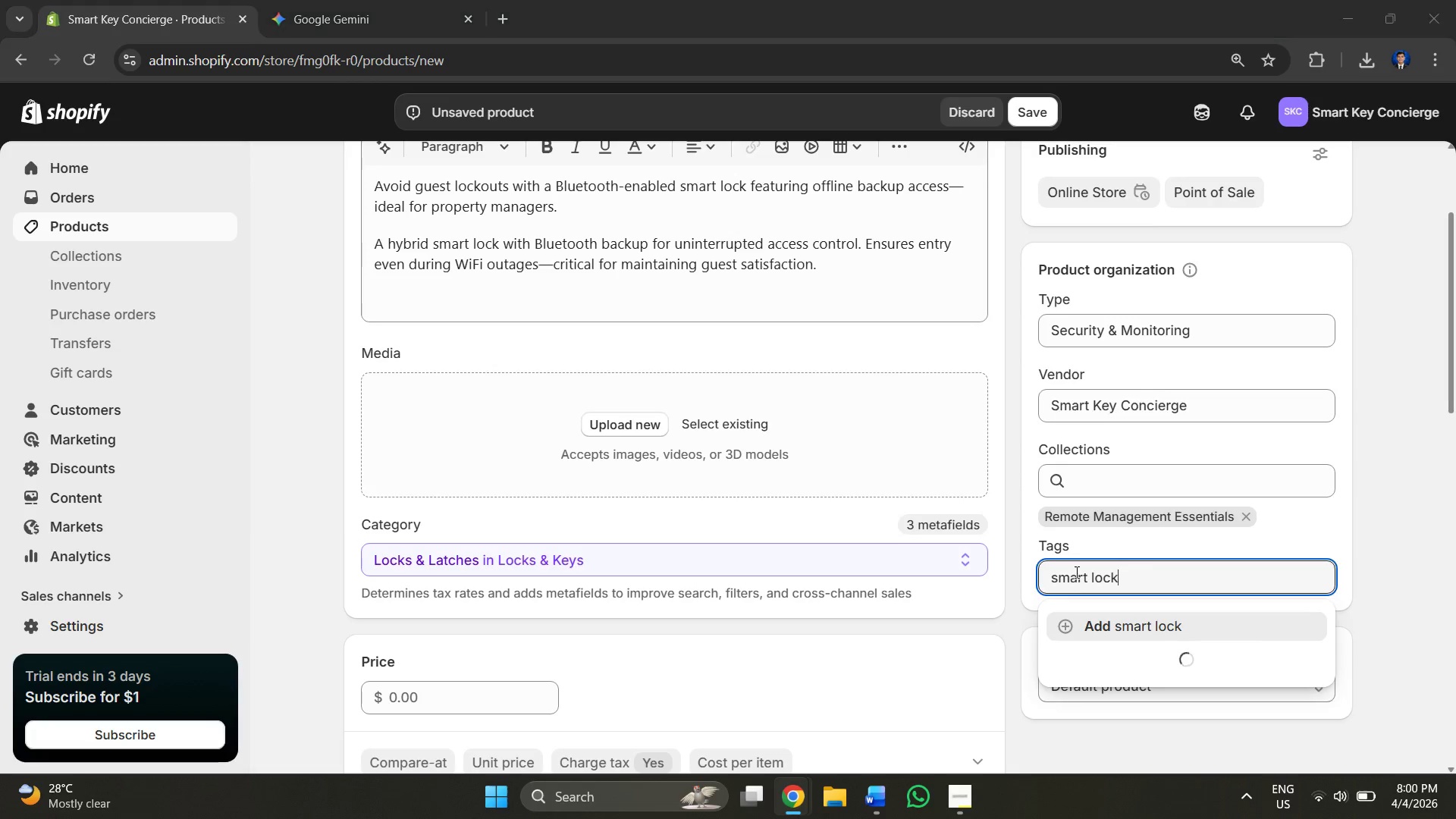 
key(Alt+Tab)
 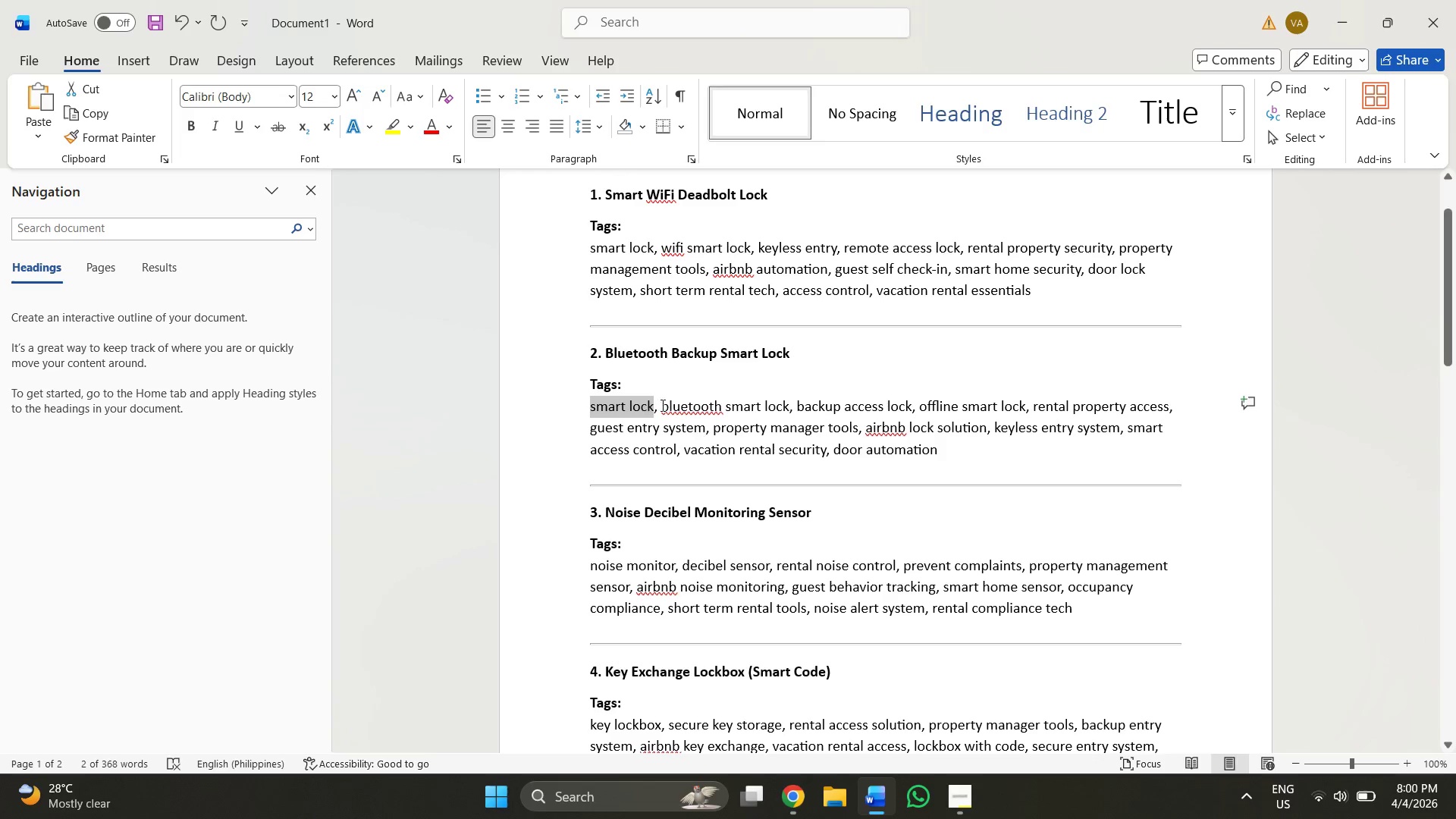 
left_click_drag(start_coordinate=[661, 401], to_coordinate=[777, 406])
 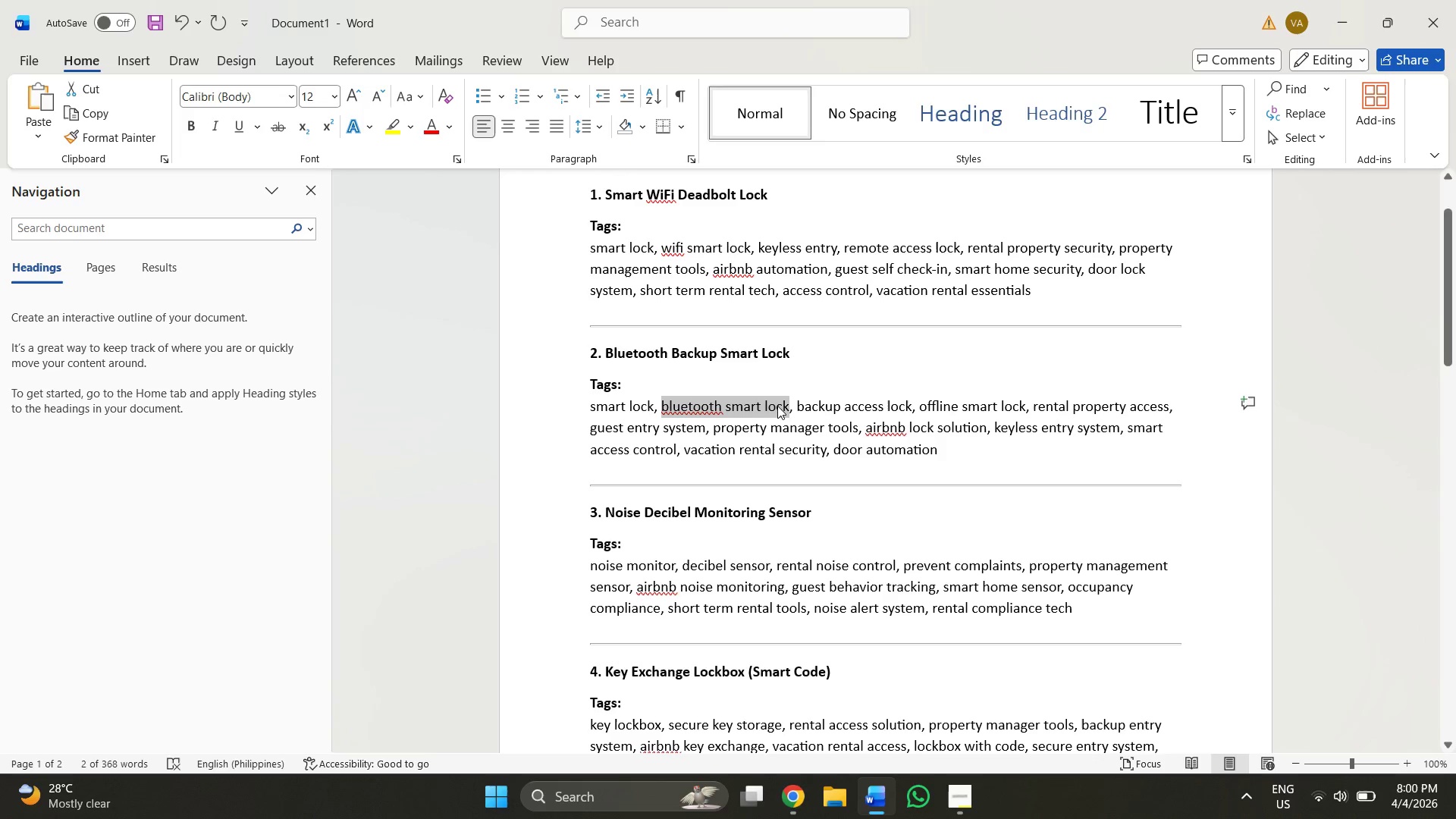 
key(Control+C)
 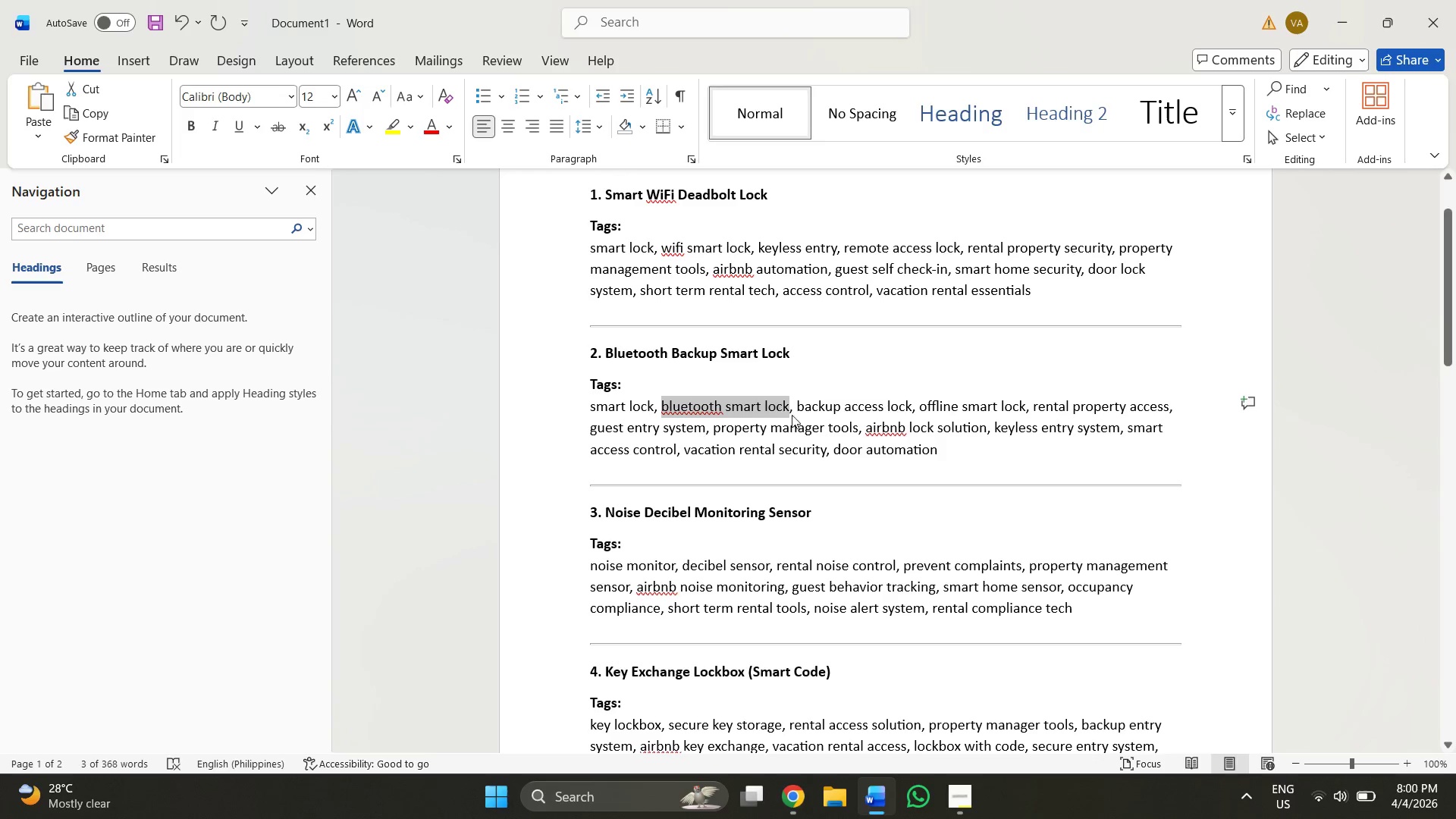 
key(Alt+AltLeft)
 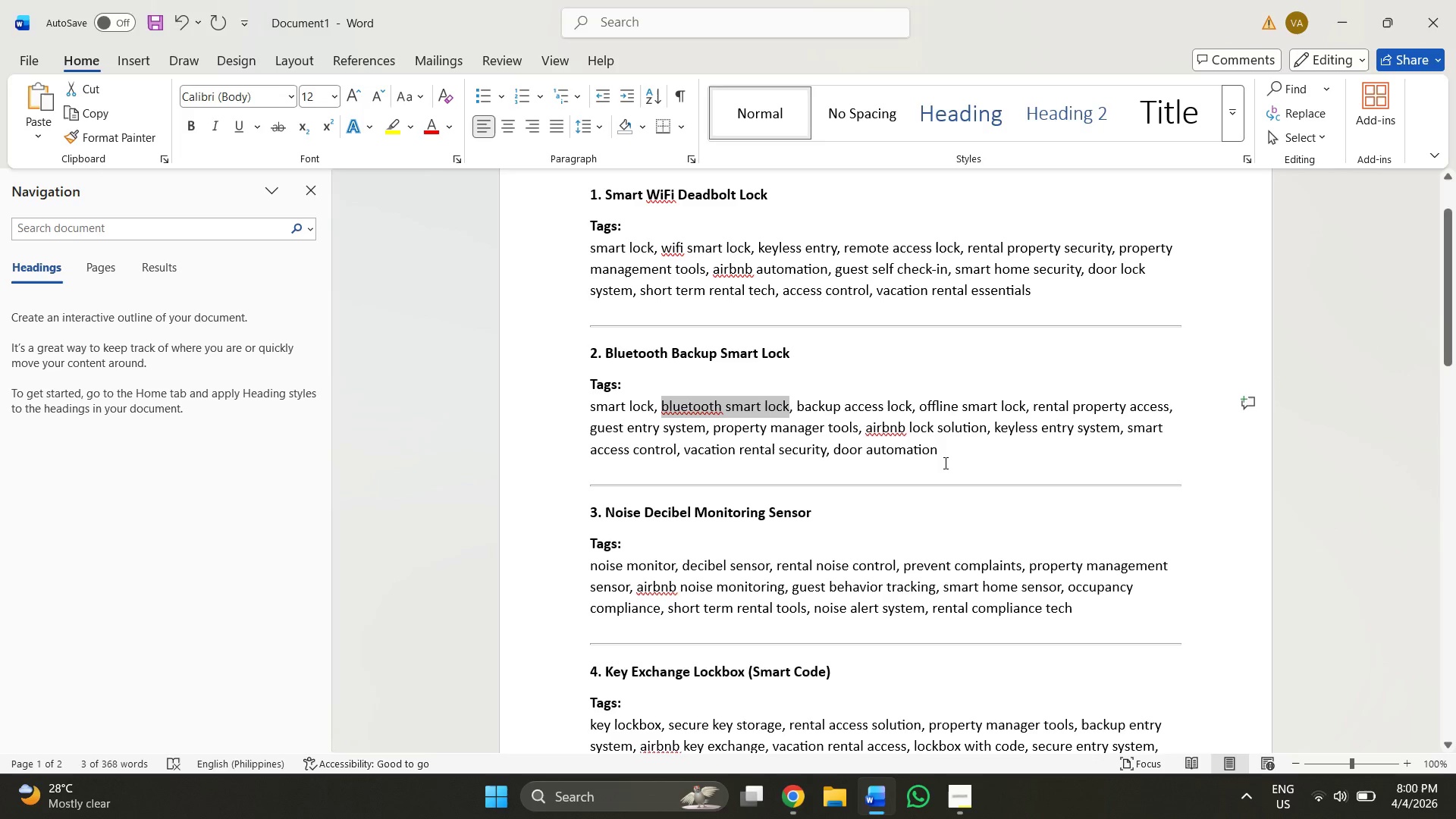 
key(Alt+Tab)
 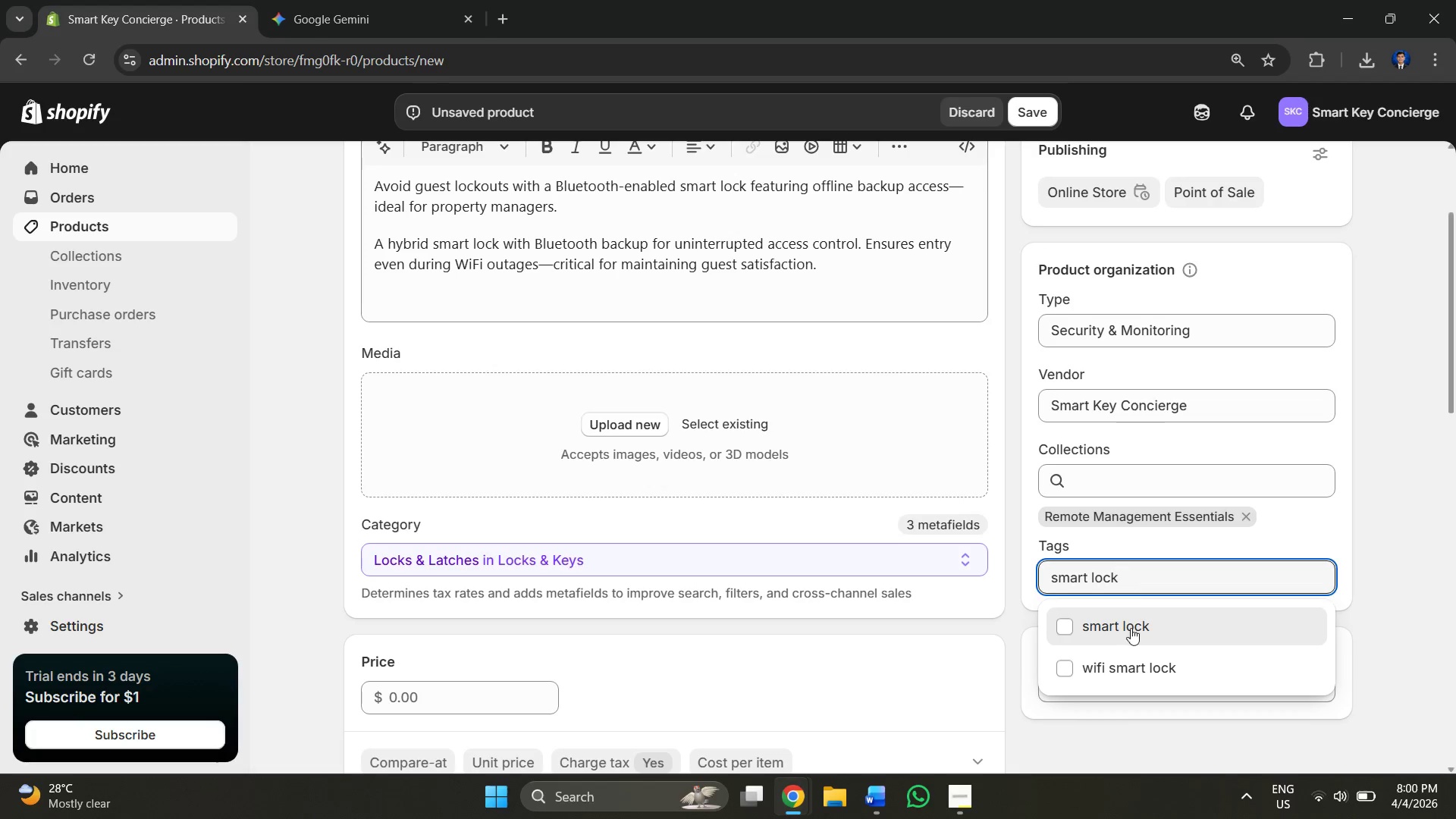 
left_click([1131, 631])
 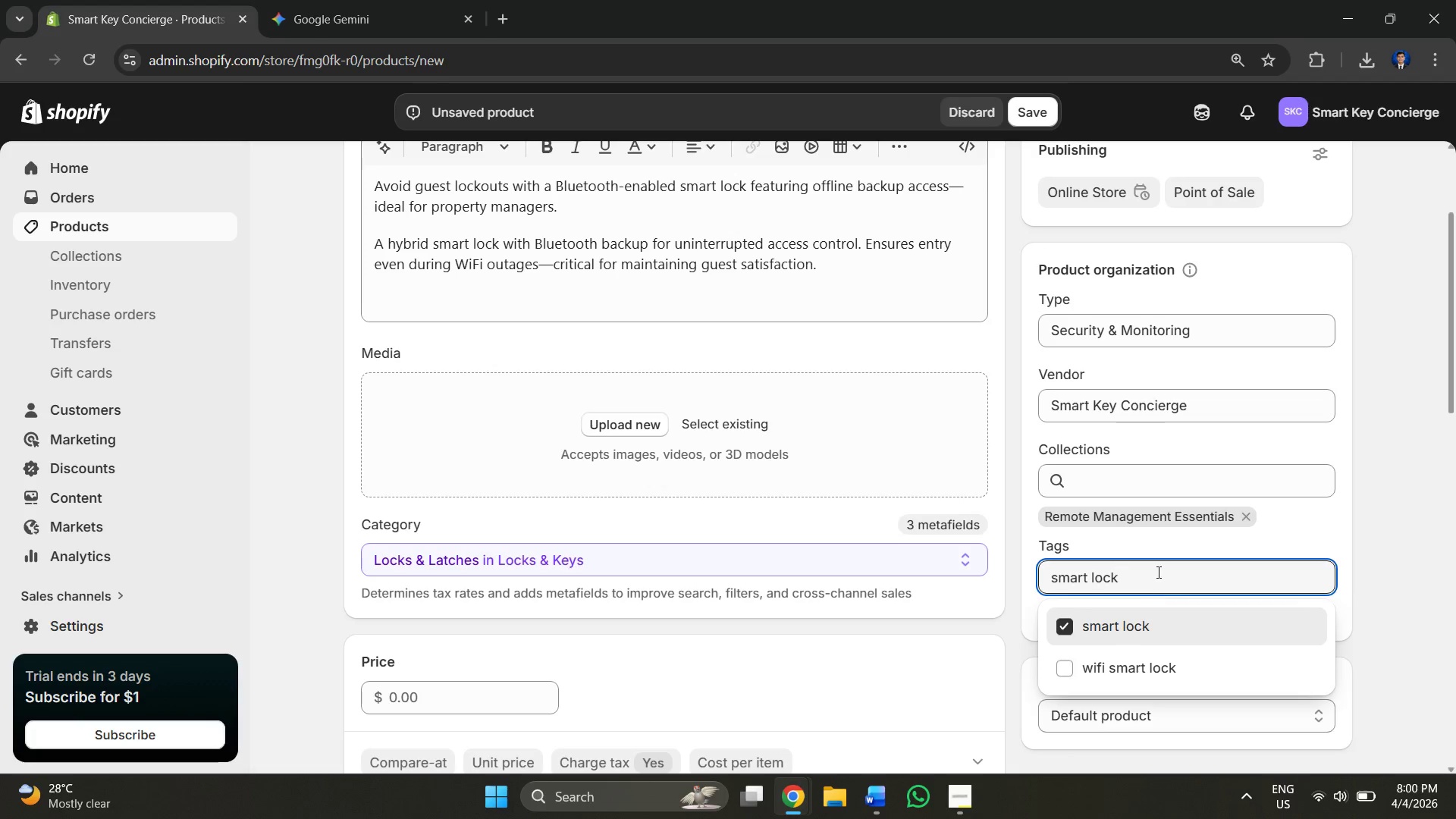 
left_click_drag(start_coordinate=[1157, 572], to_coordinate=[1008, 569])
 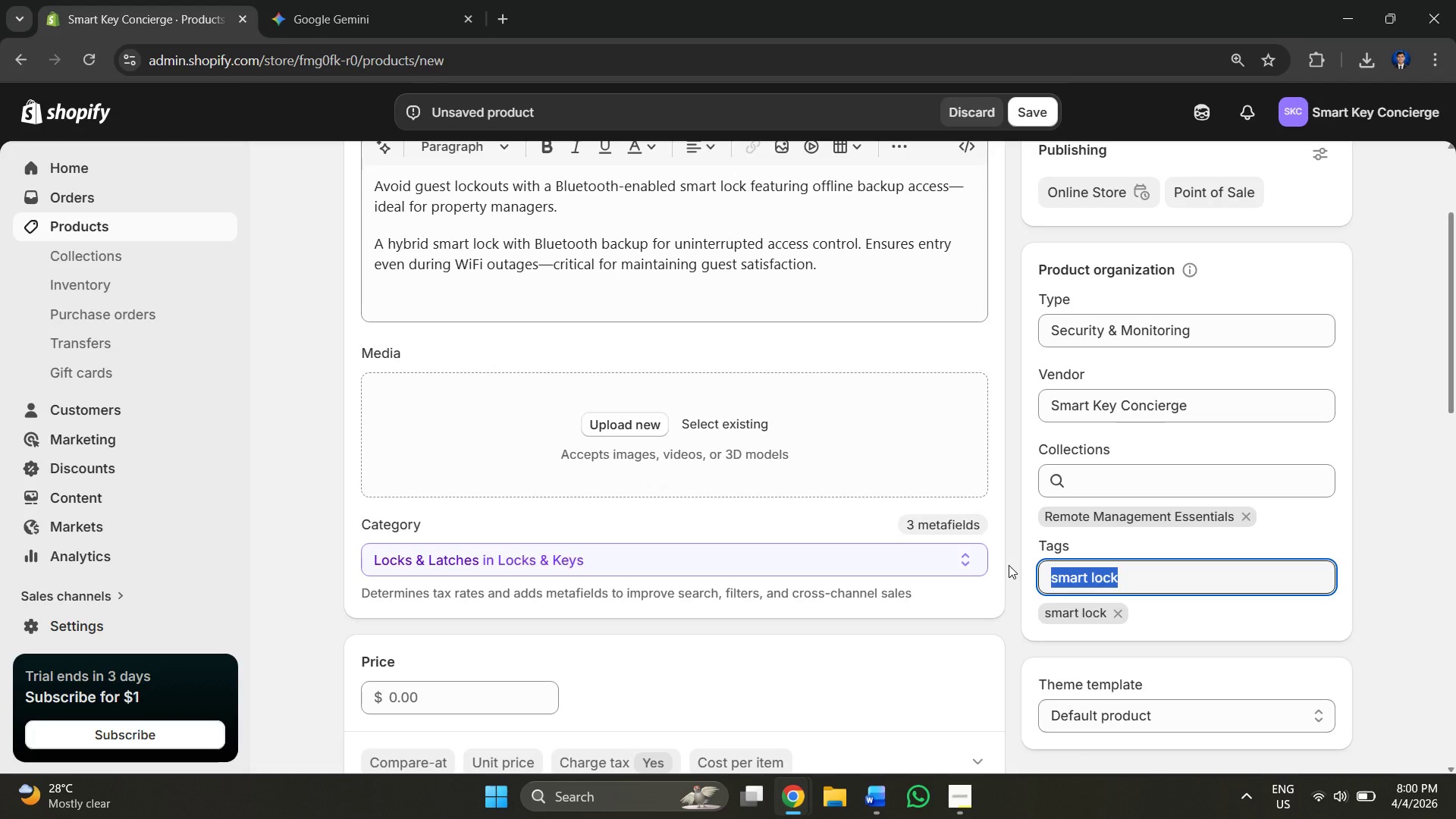 
key(Backspace)
 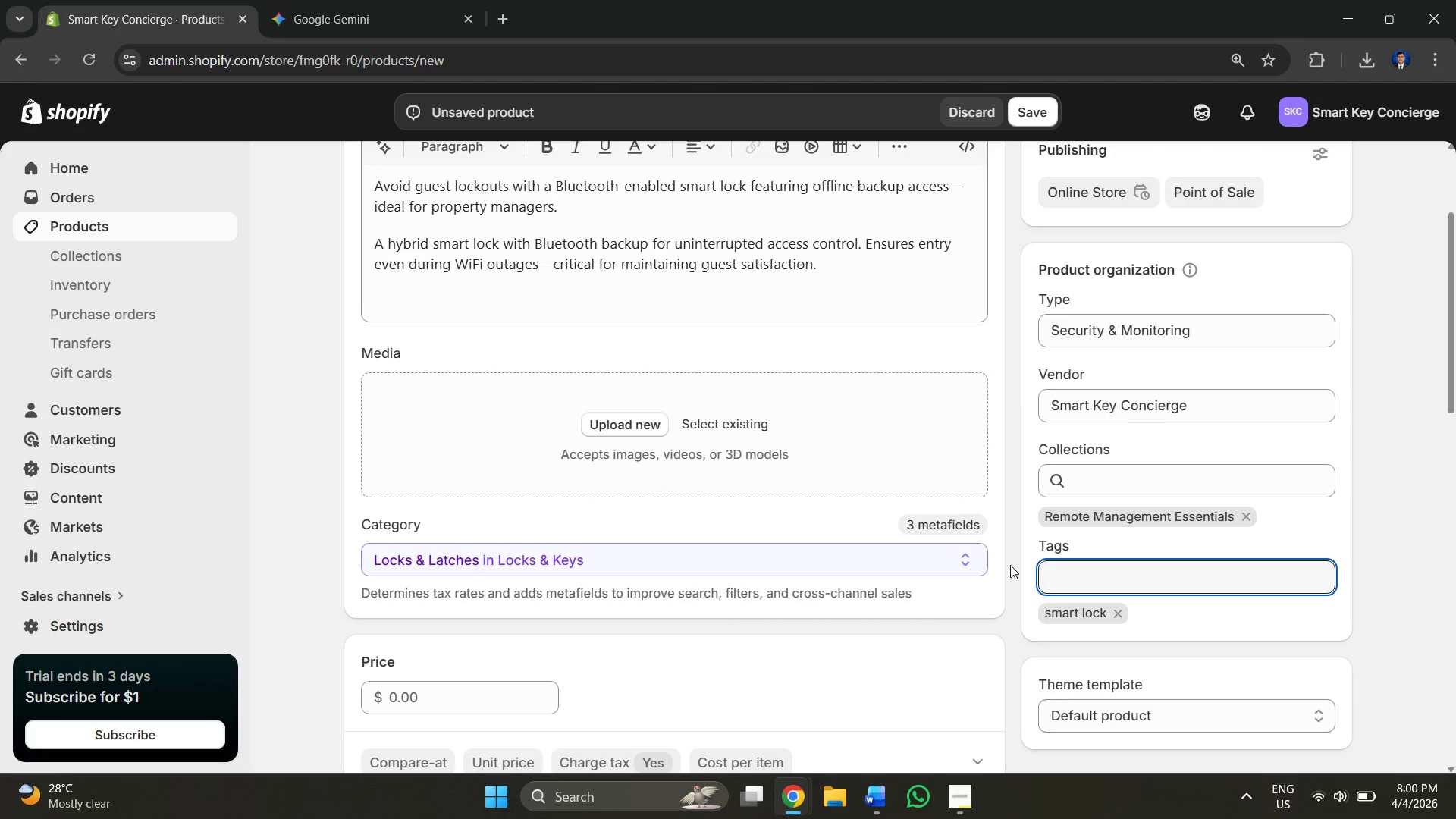 
key(Control+V)
 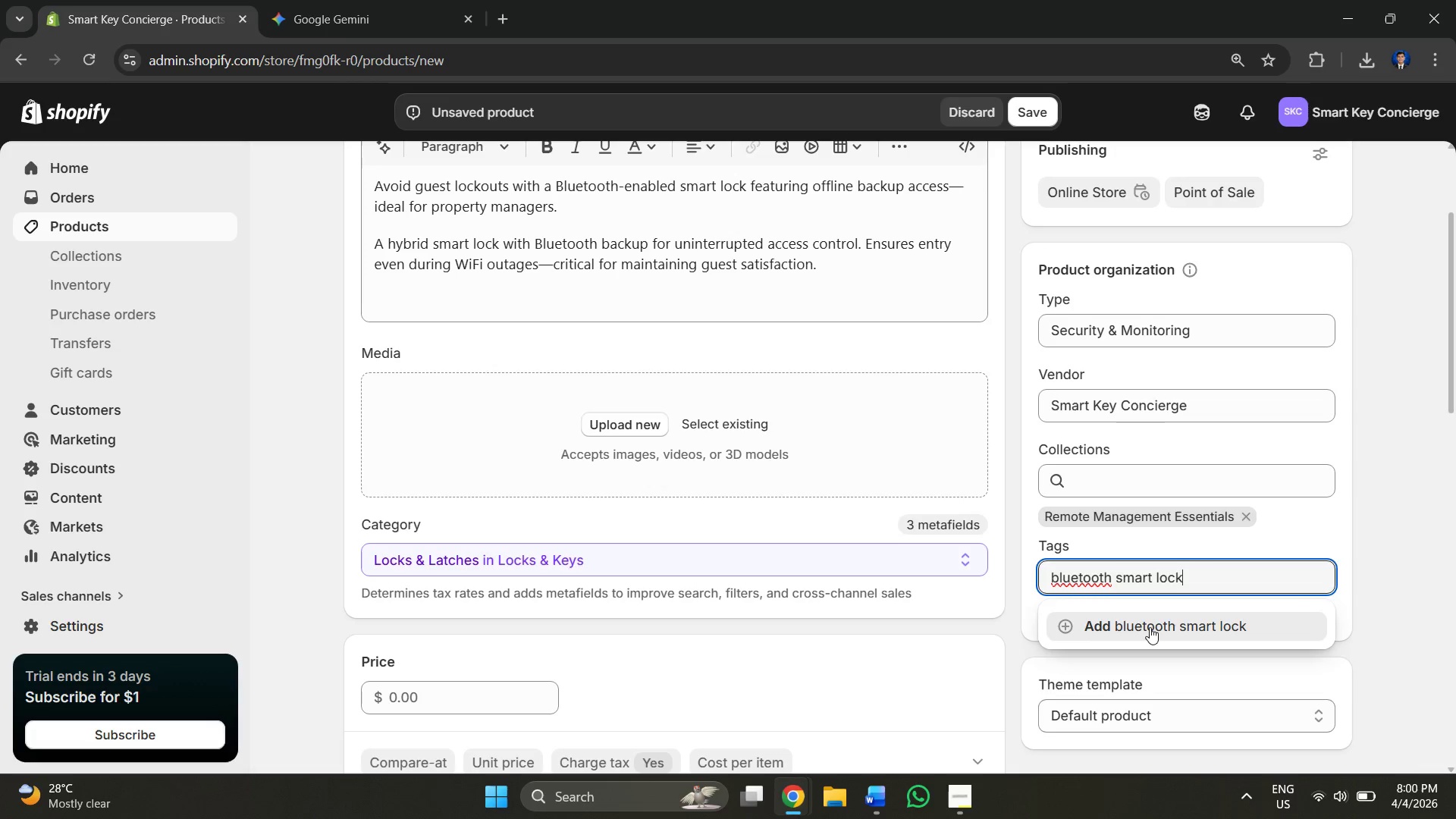 
left_click([1148, 627])
 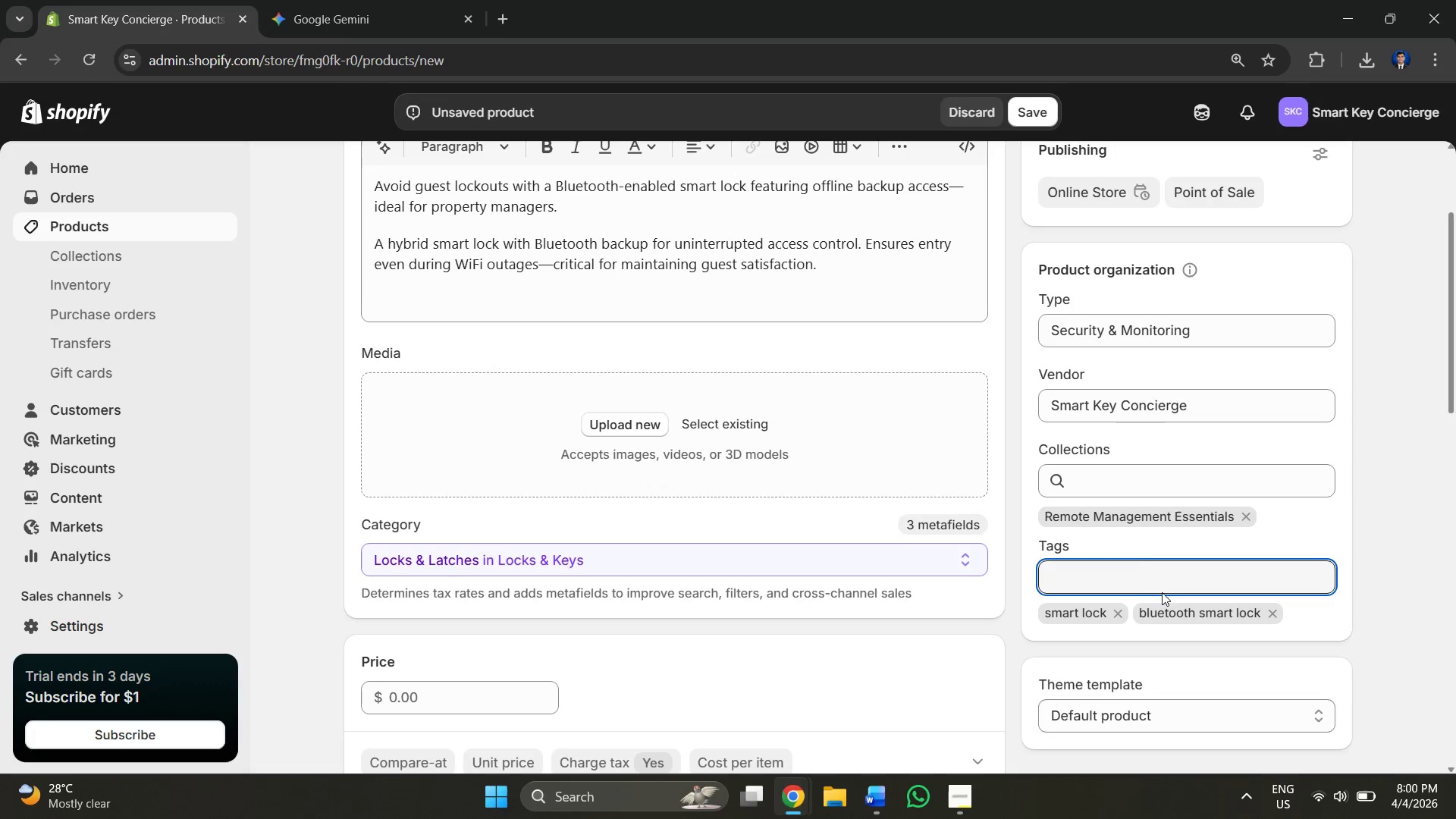 
left_click([1138, 570])
 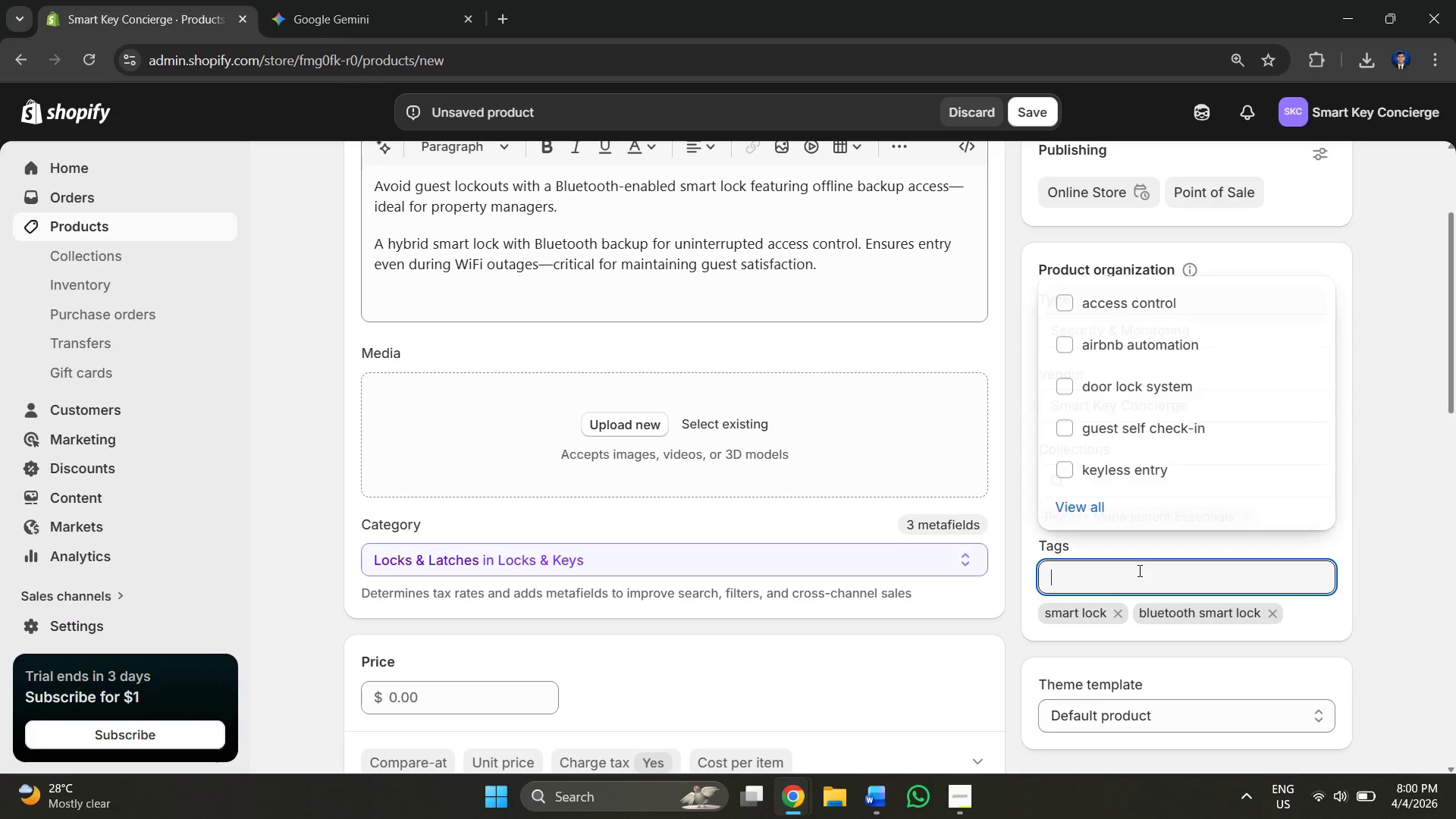 
key(Alt+AltLeft)
 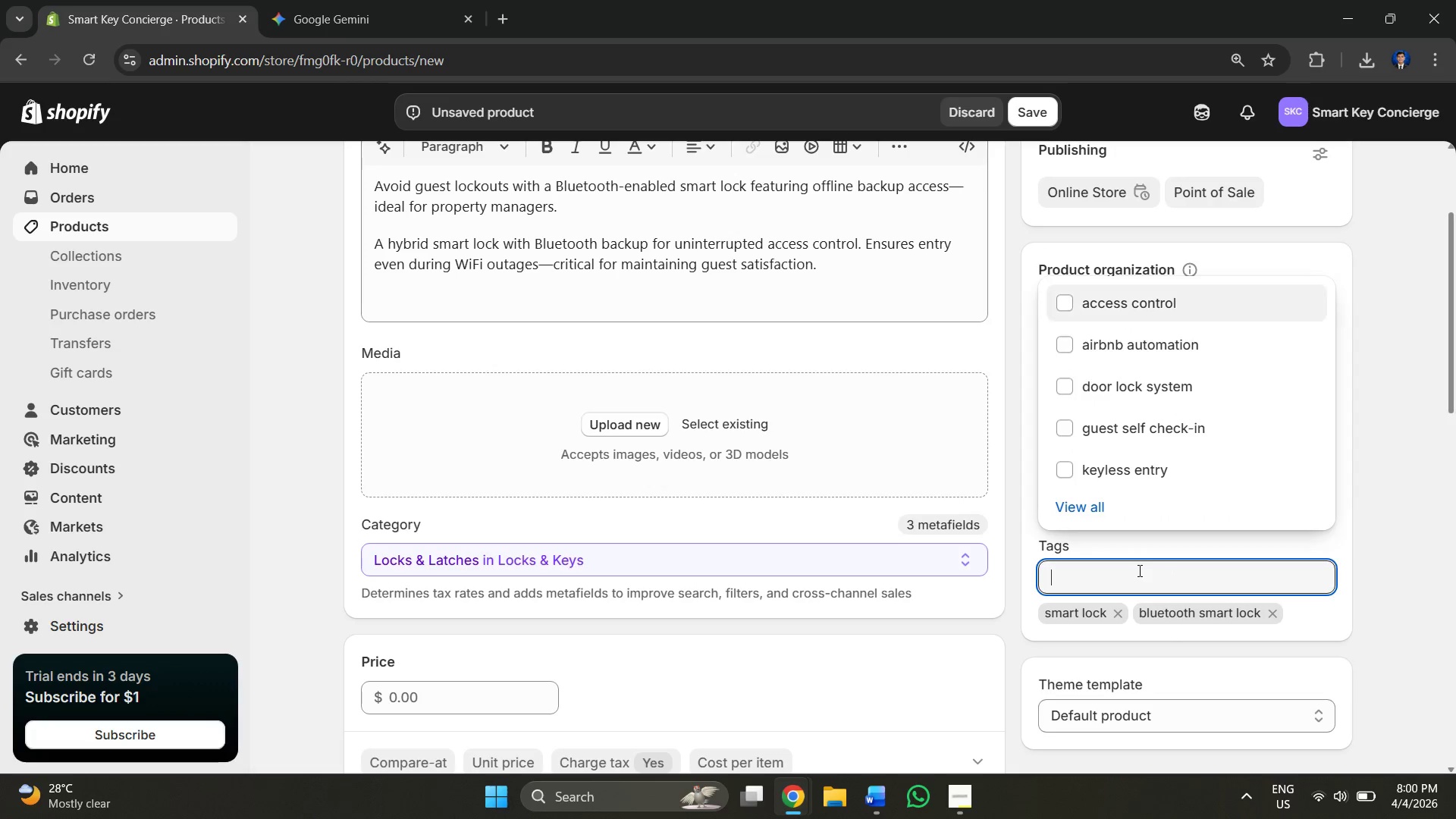 
key(Alt+Tab)
 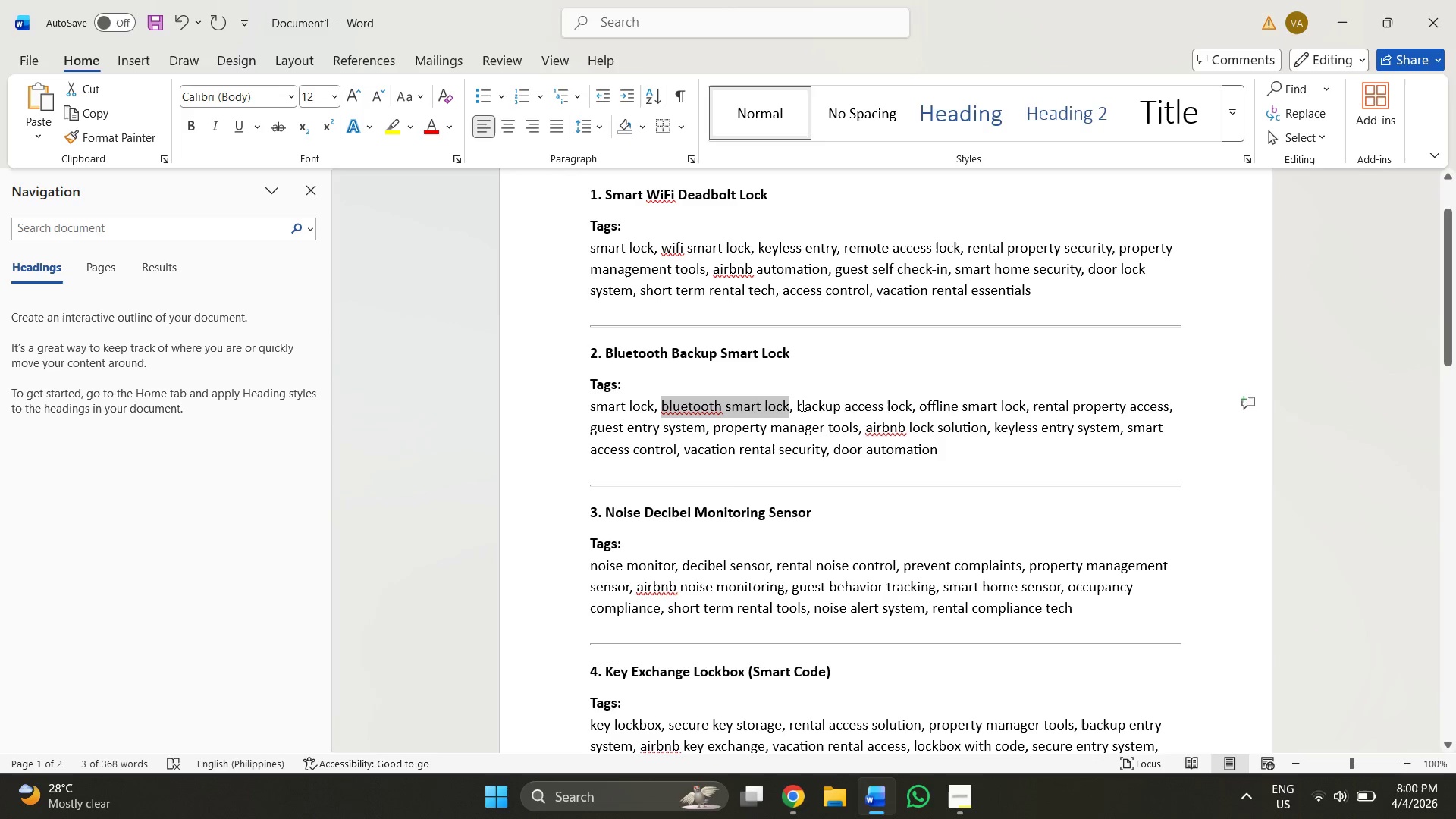 
left_click_drag(start_coordinate=[797, 405], to_coordinate=[904, 405])
 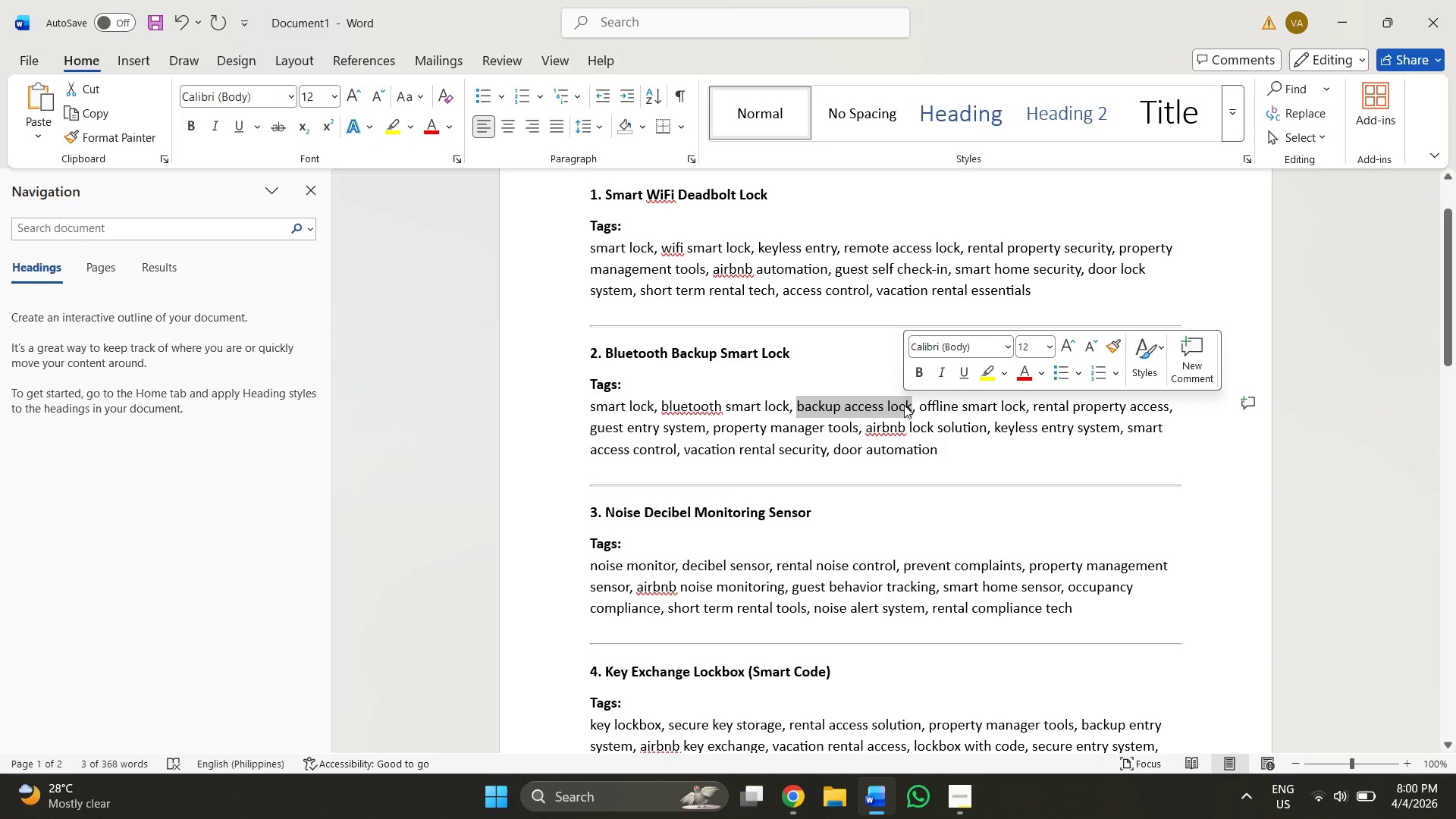 
key(Control+ControlLeft)
 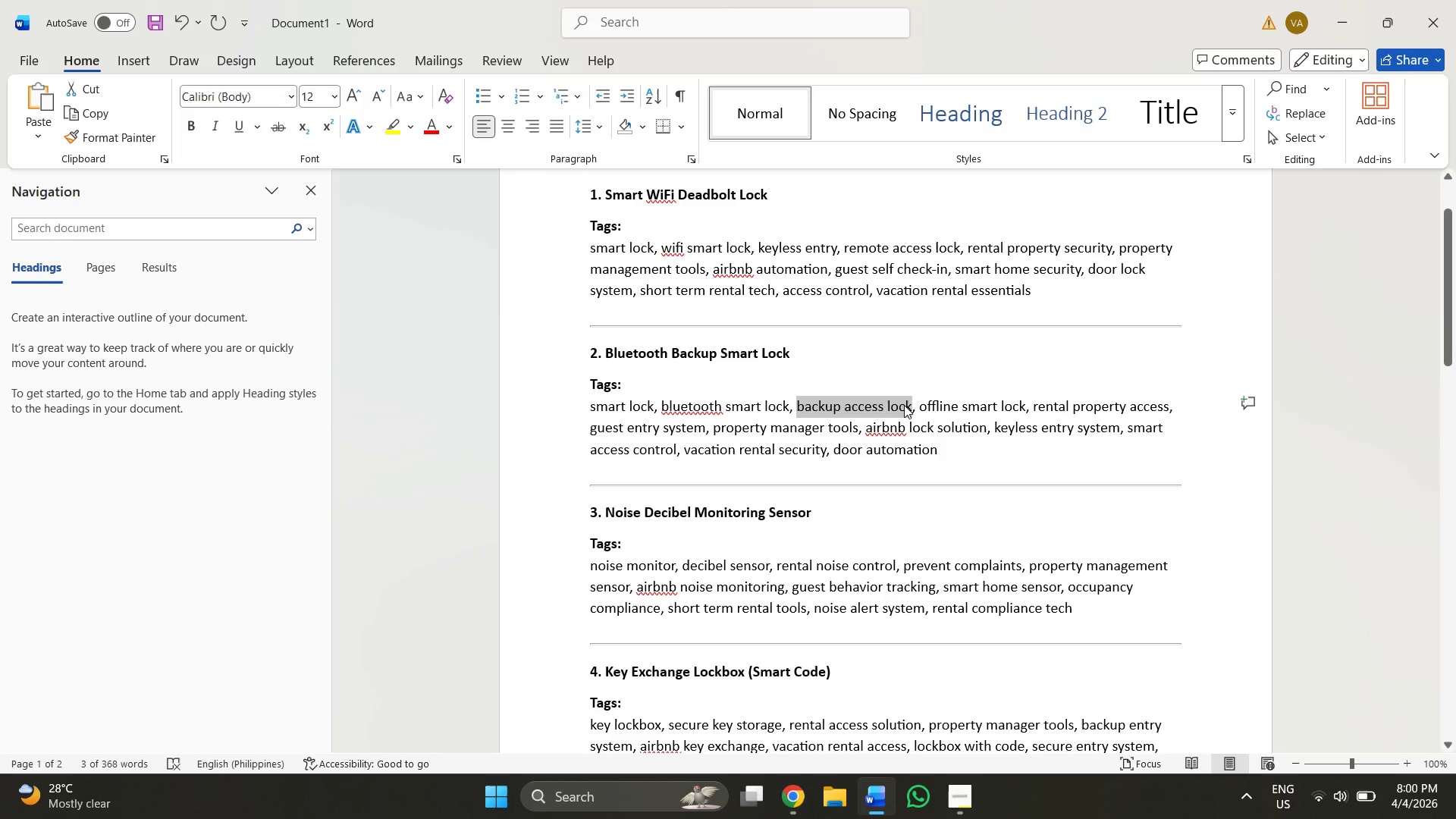 
key(Control+C)
 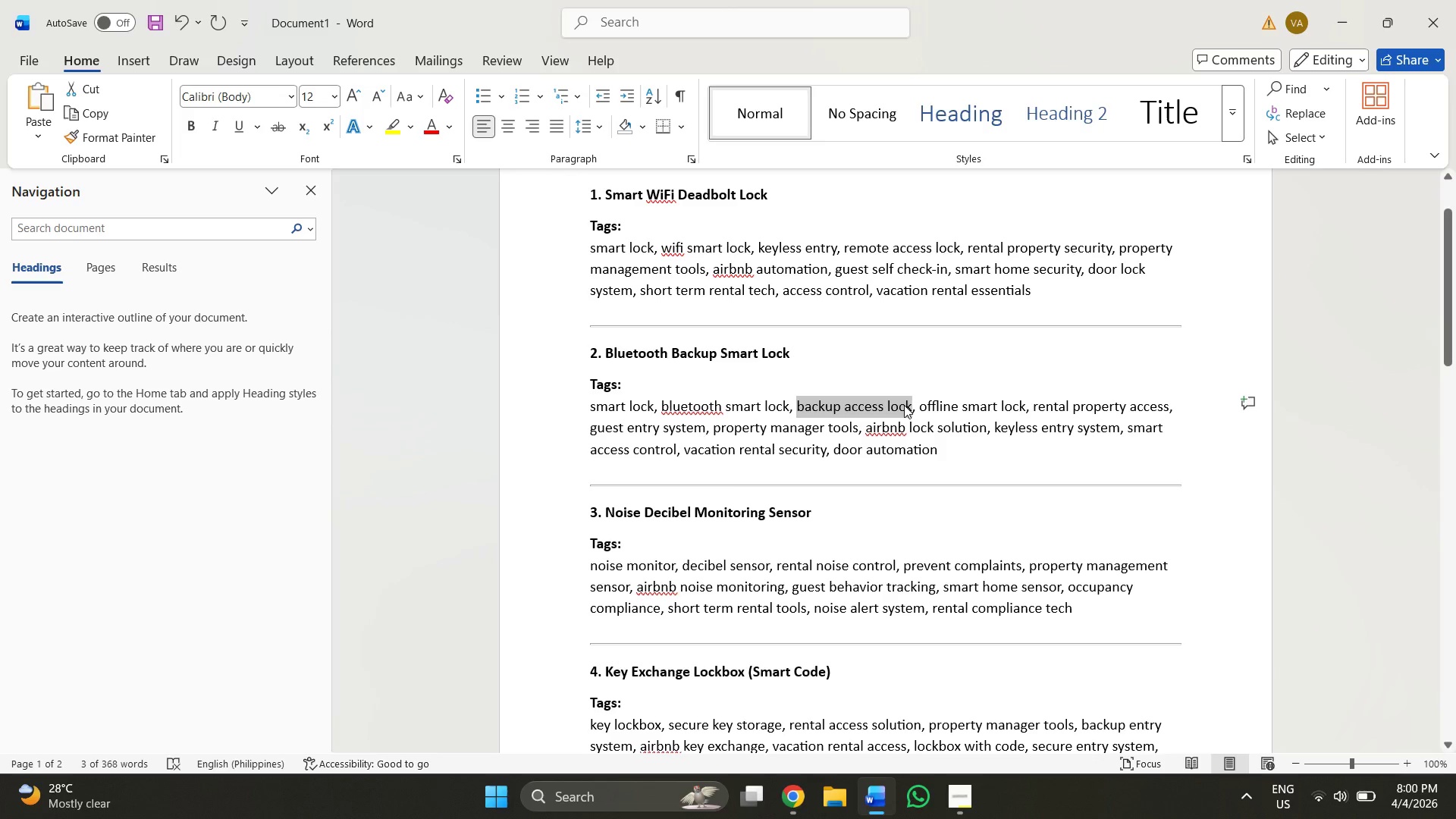 
key(Alt+AltLeft)
 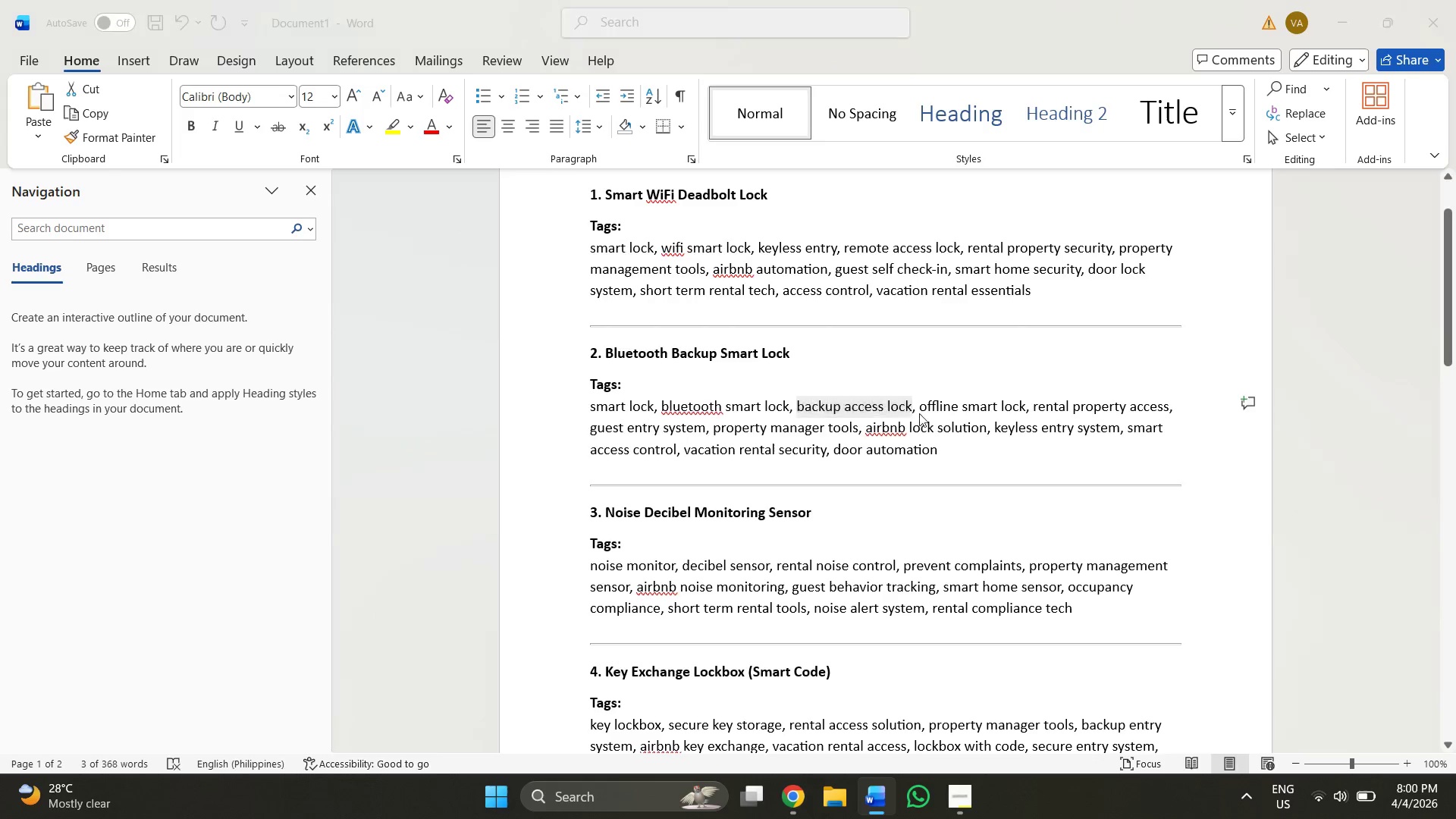 
key(Alt+Tab)
 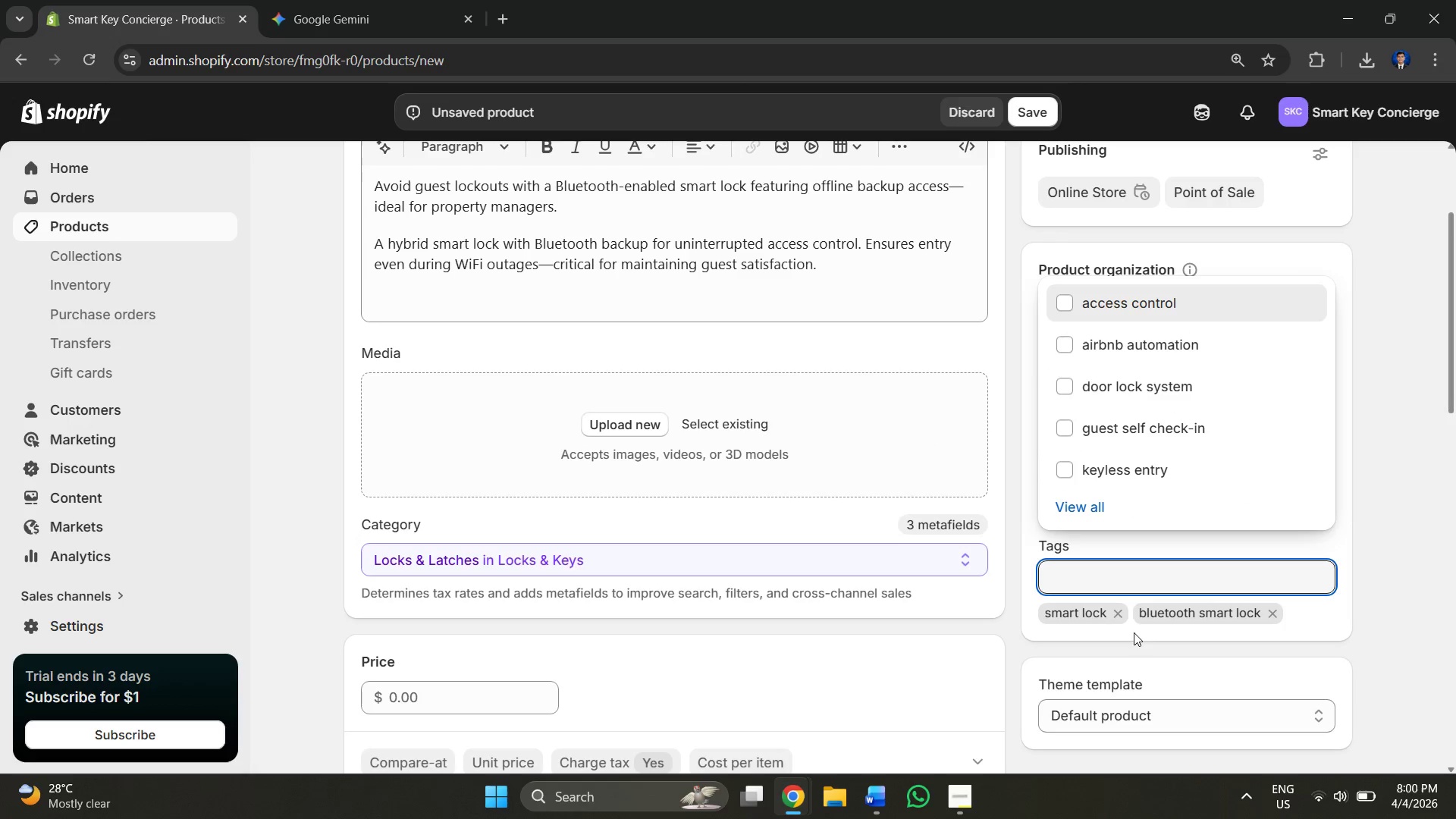 
key(Control+V)
 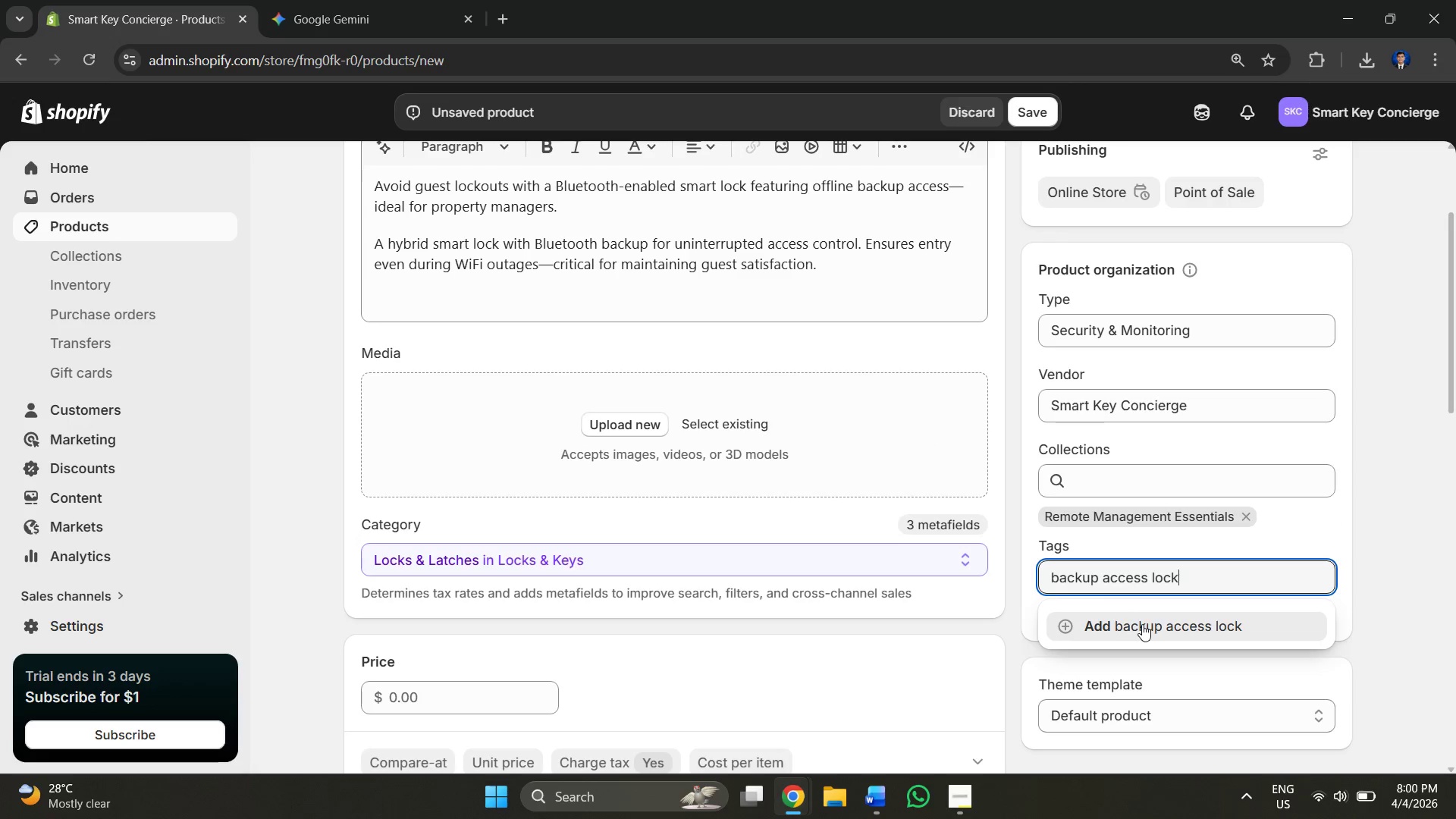 
left_click([1142, 624])
 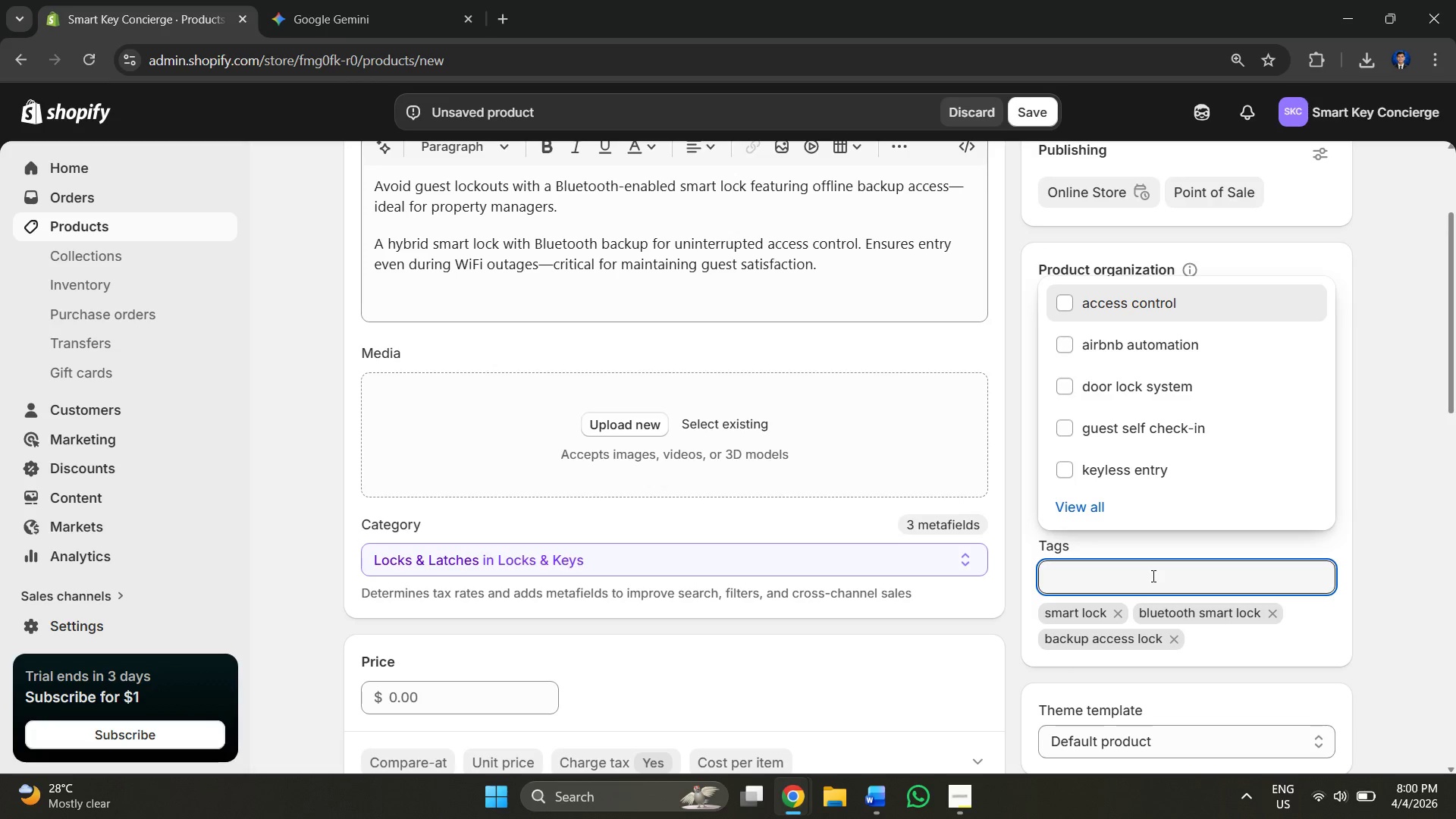 
left_click([1152, 576])
 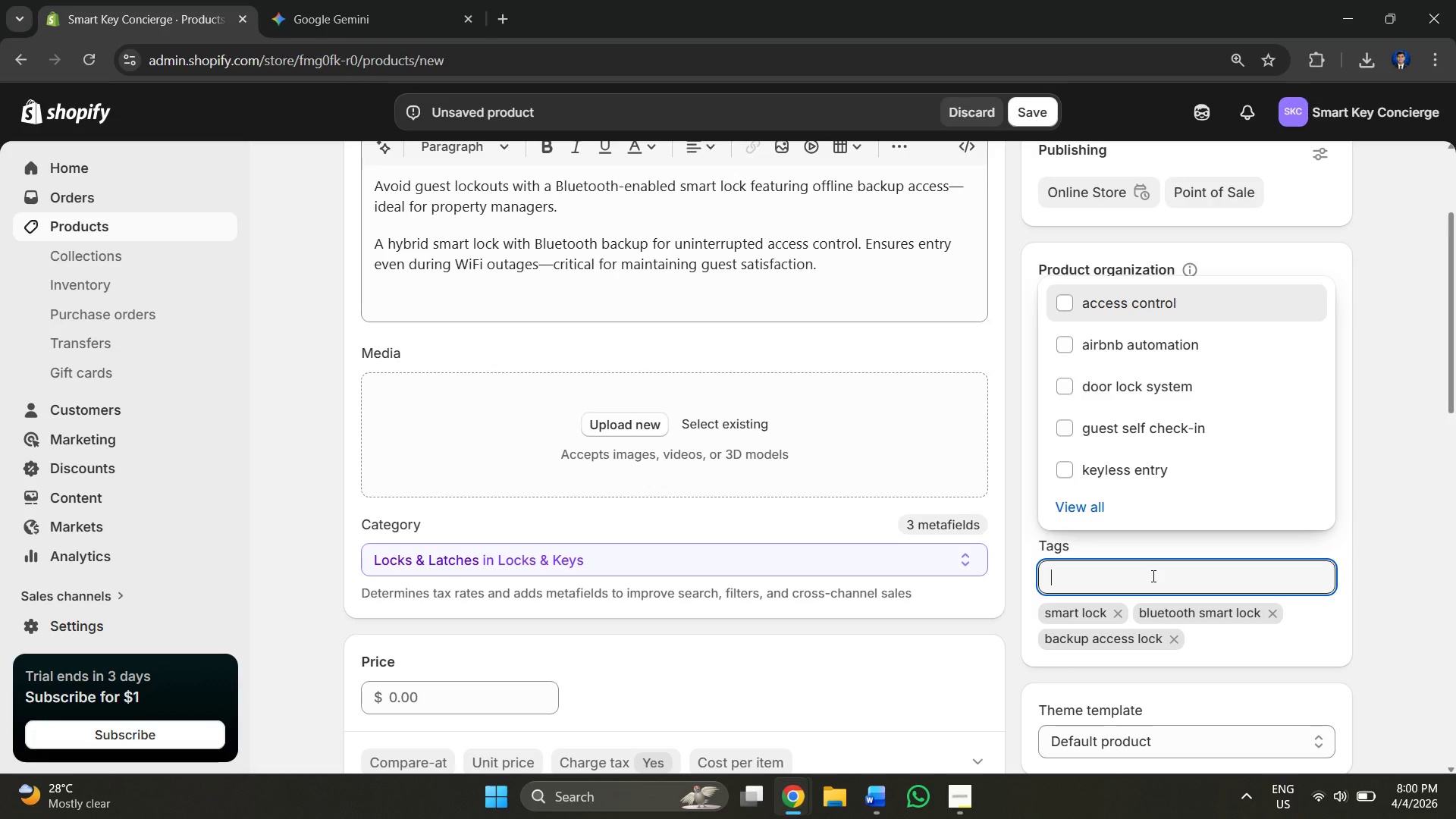 
key(Alt+AltLeft)
 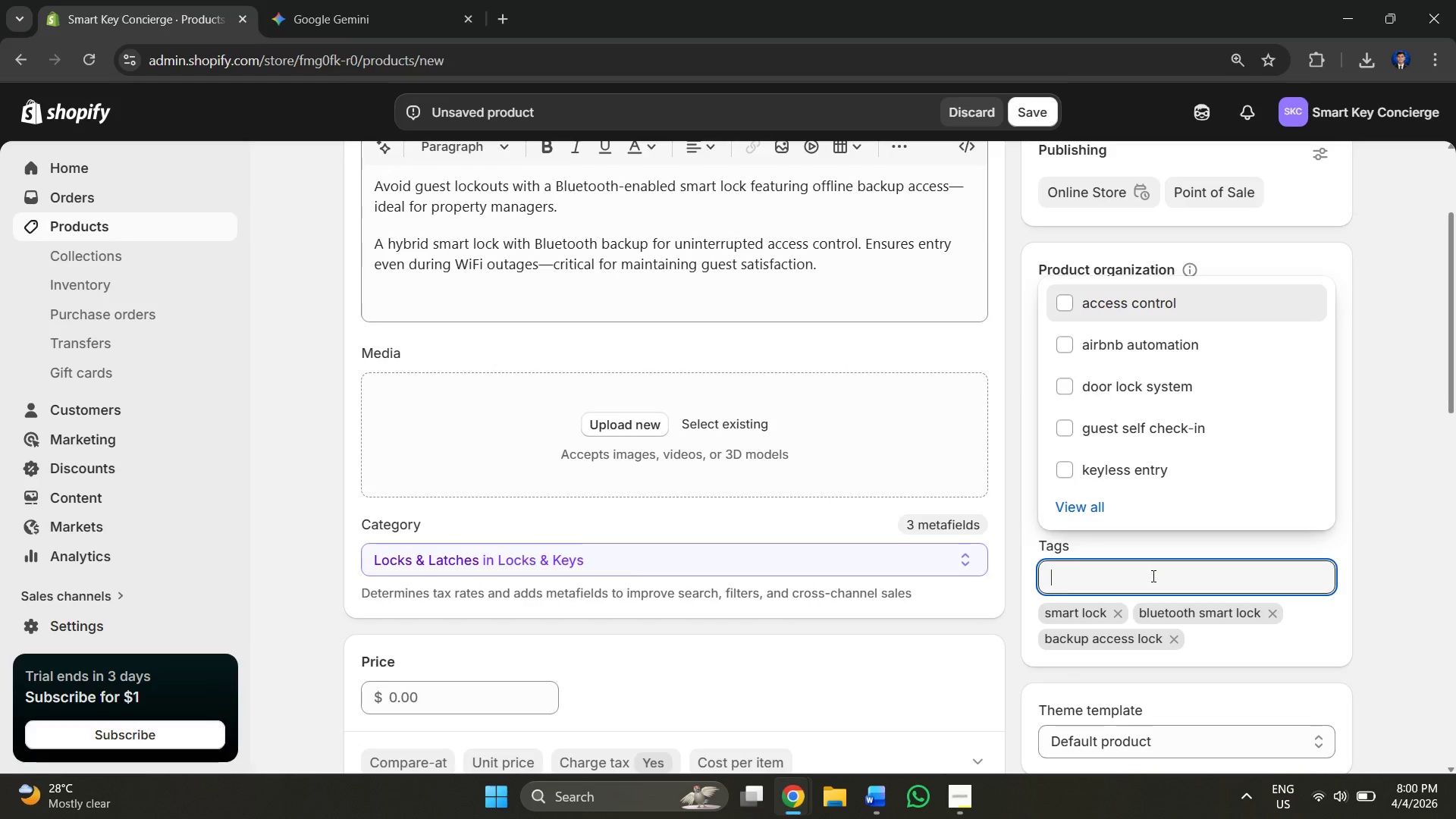 
key(Alt+Tab)
 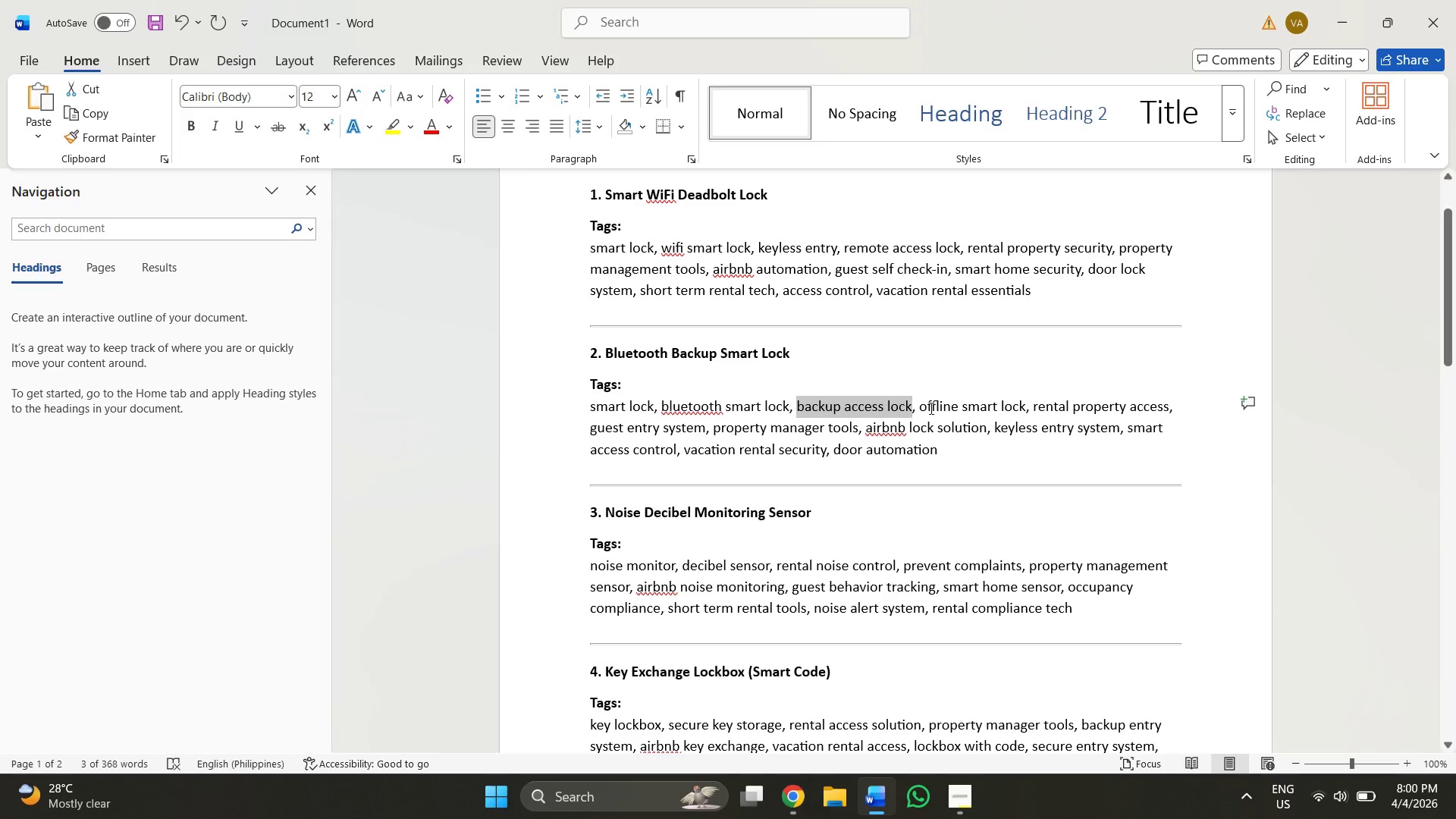 
left_click_drag(start_coordinate=[921, 407], to_coordinate=[1024, 406])
 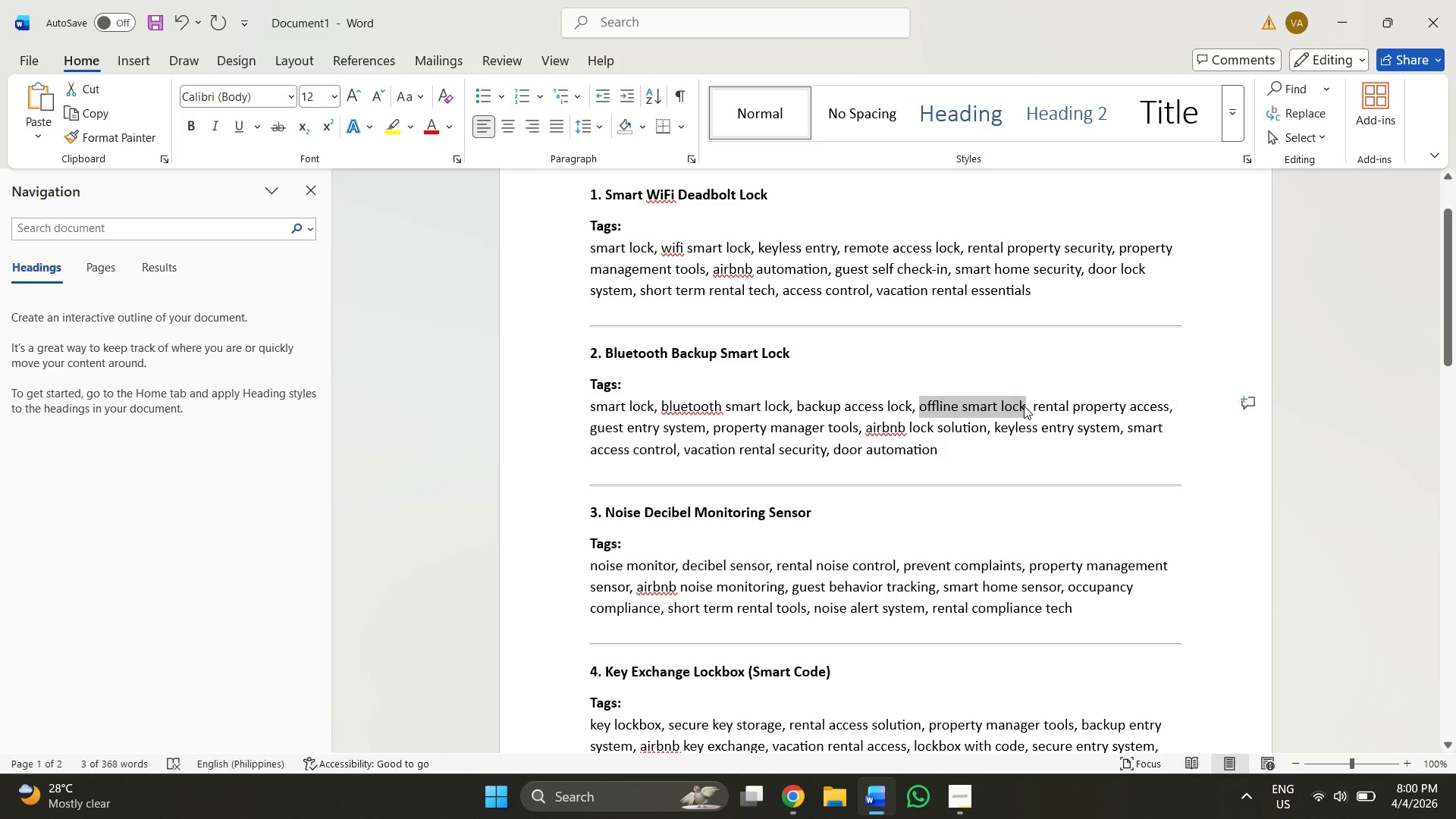 
key(Control+C)
 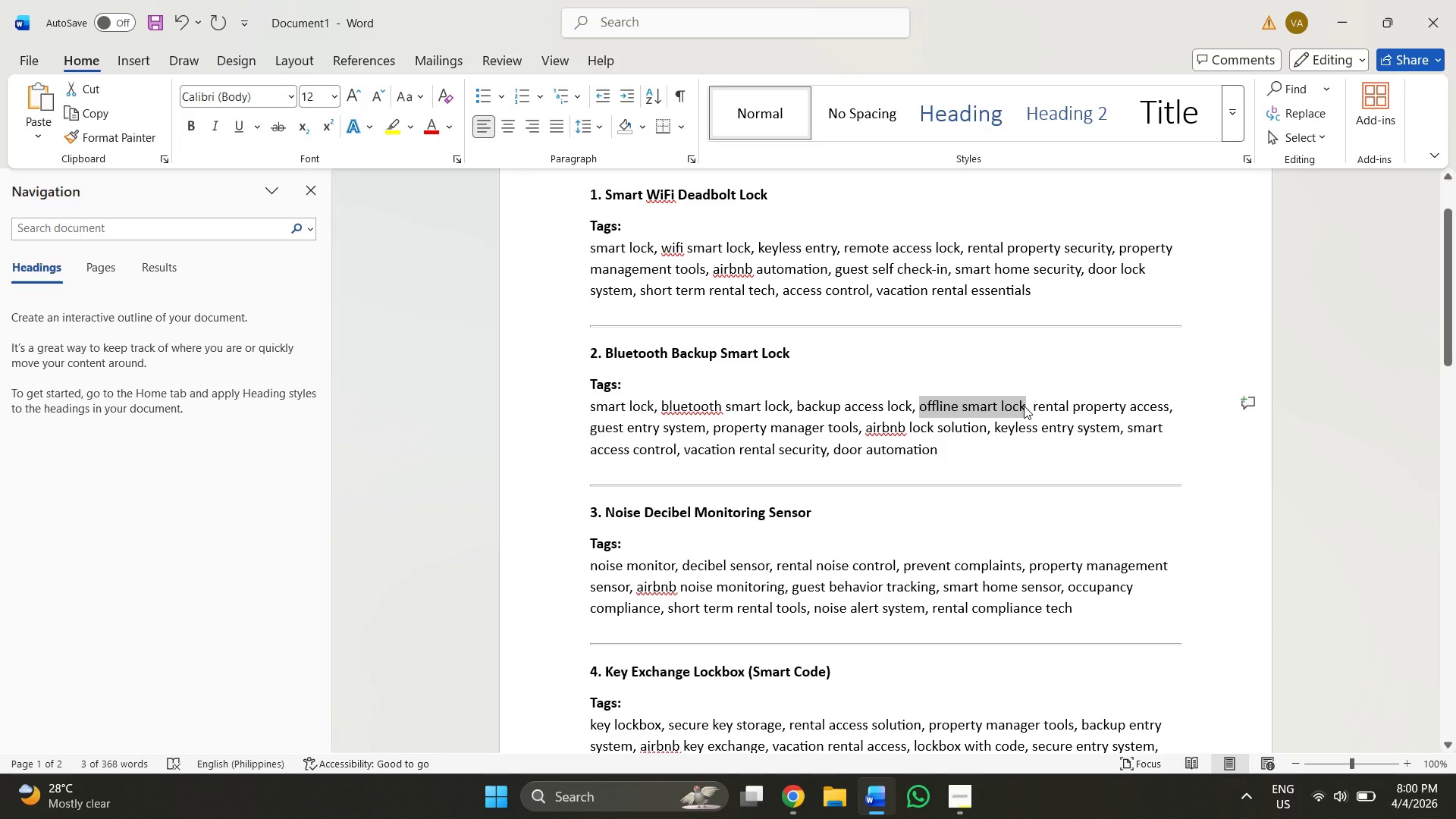 
key(Alt+AltLeft)
 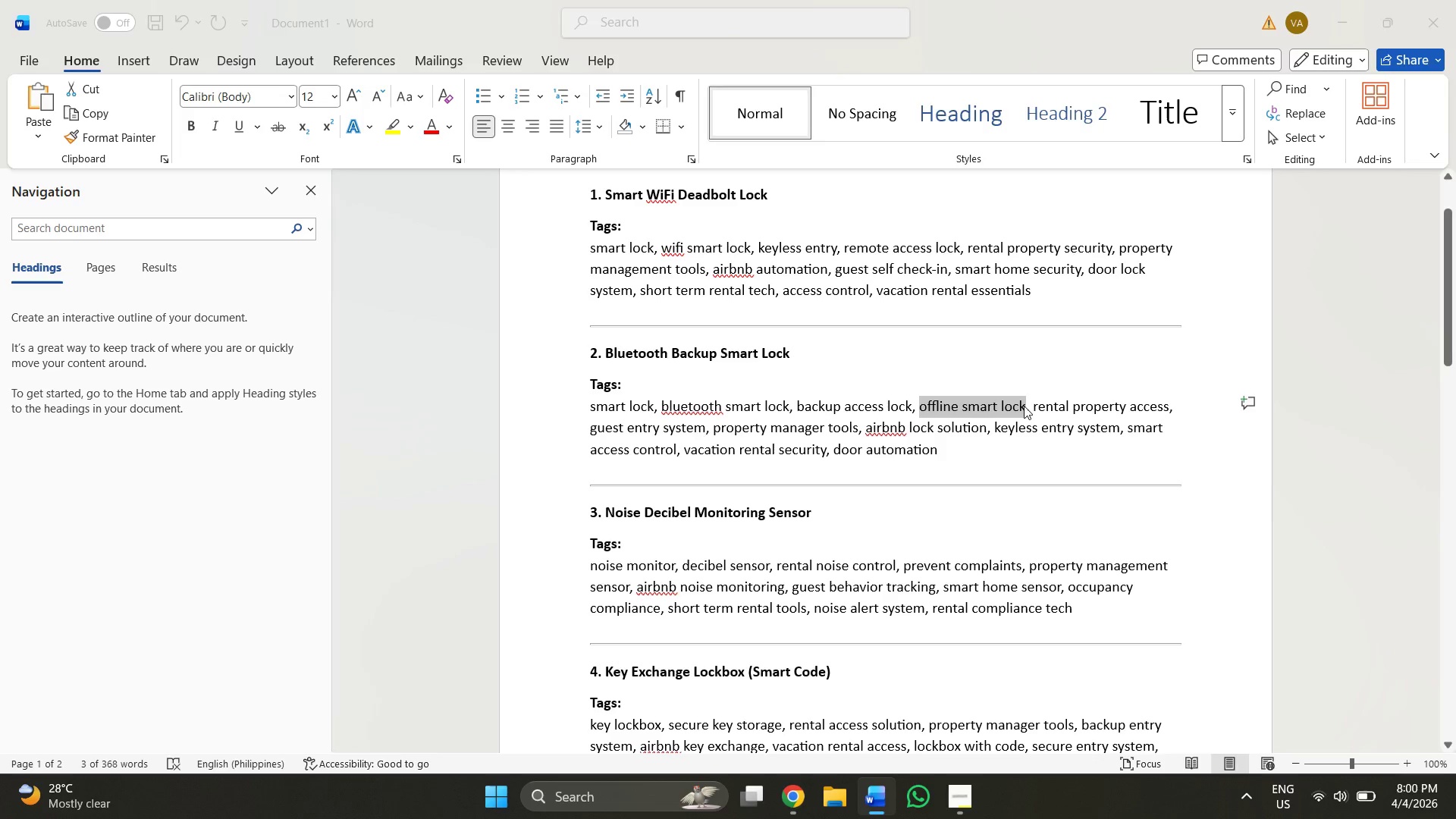 
key(Alt+Tab)
 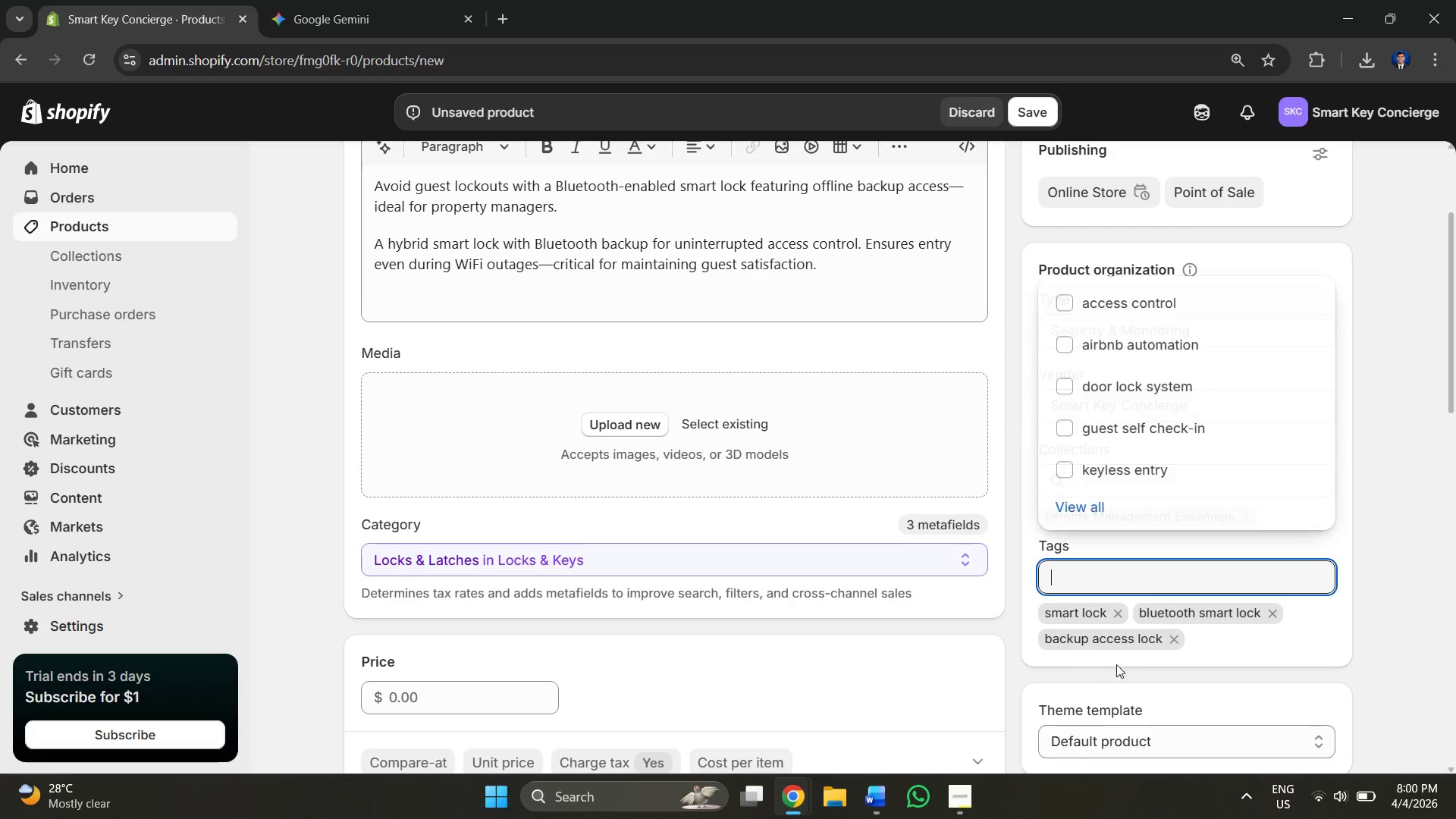 
key(Control+V)
 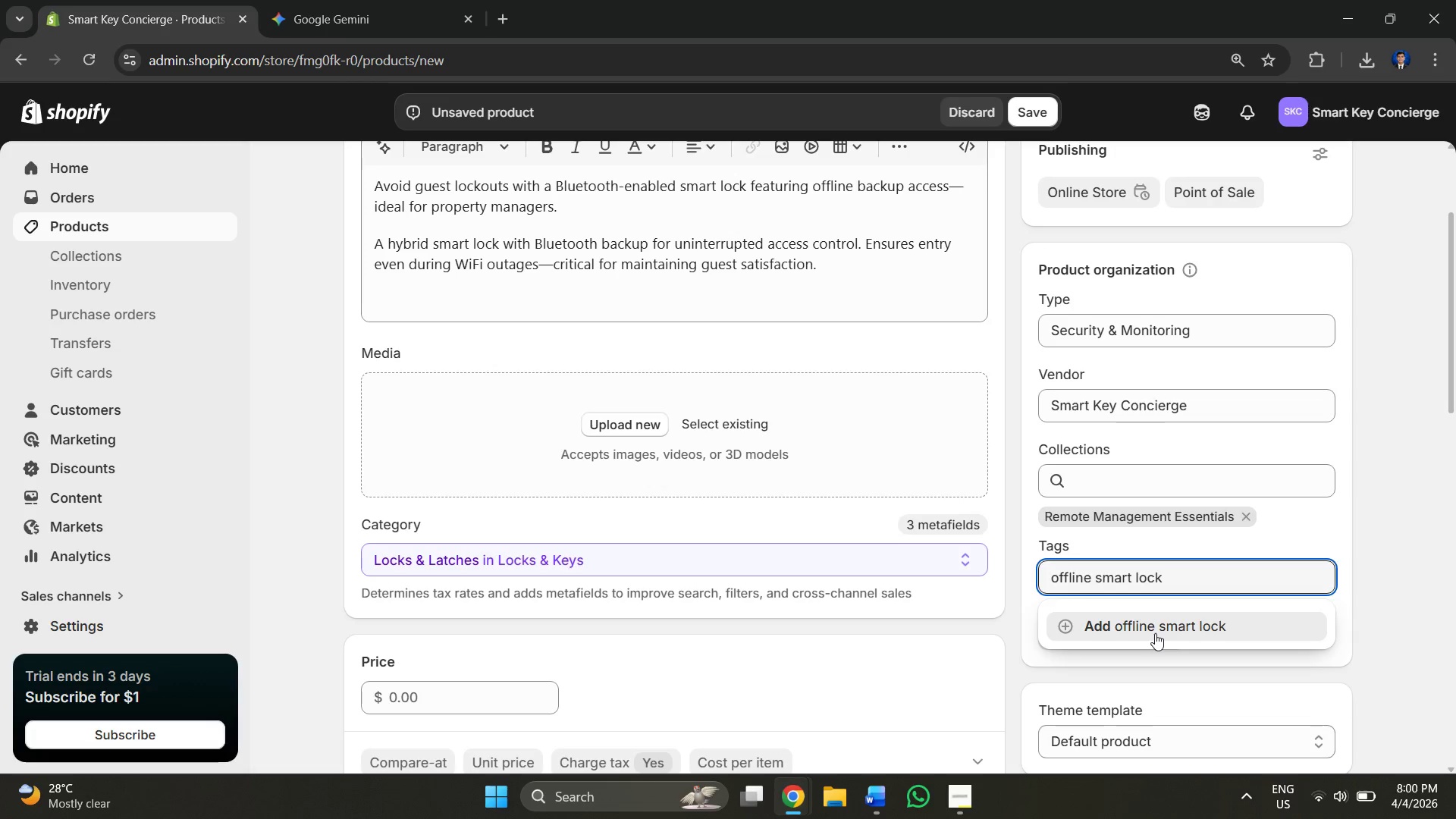 
left_click([1142, 628])
 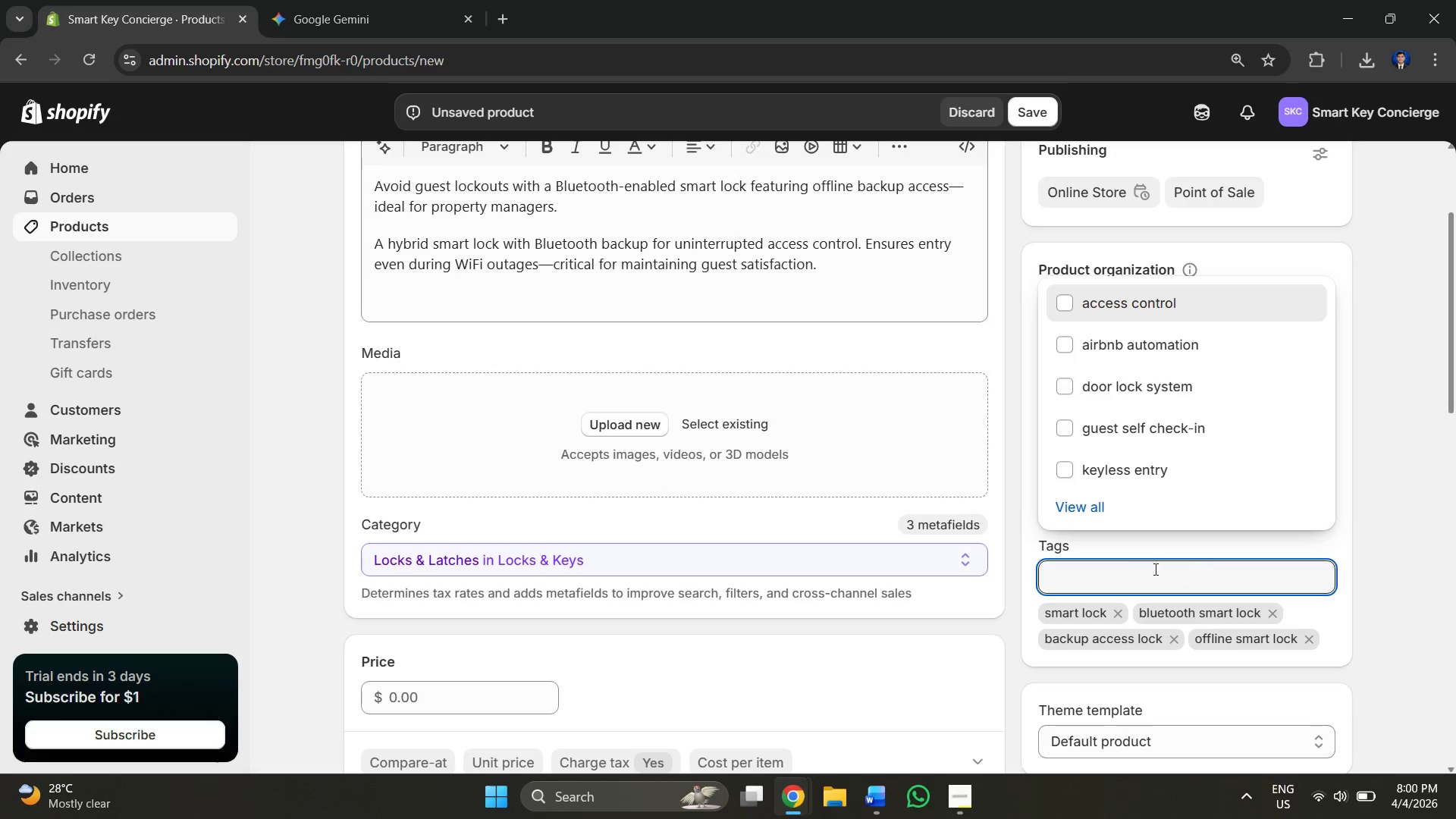 
left_click([1128, 573])
 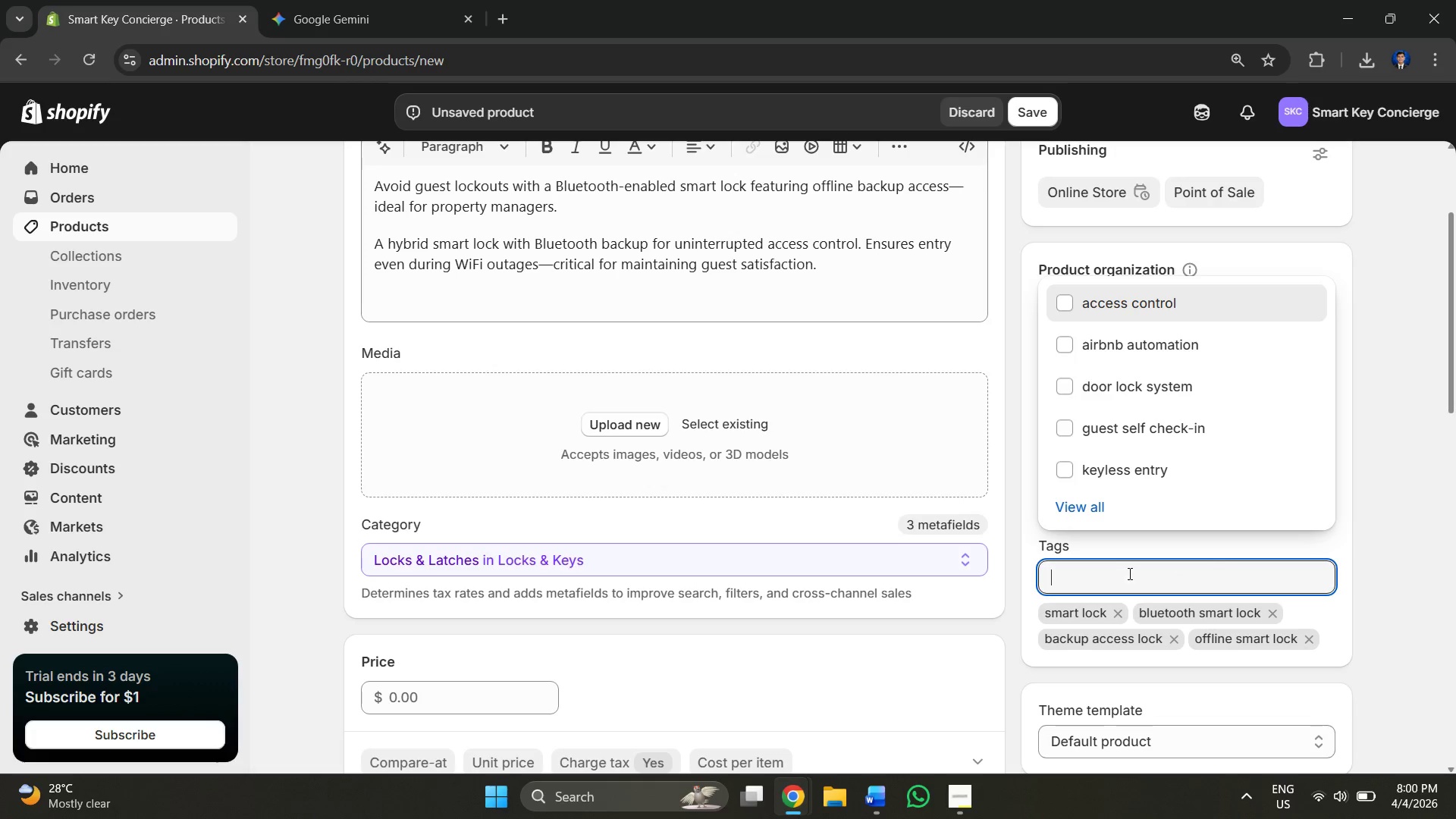 
key(Alt+AltLeft)
 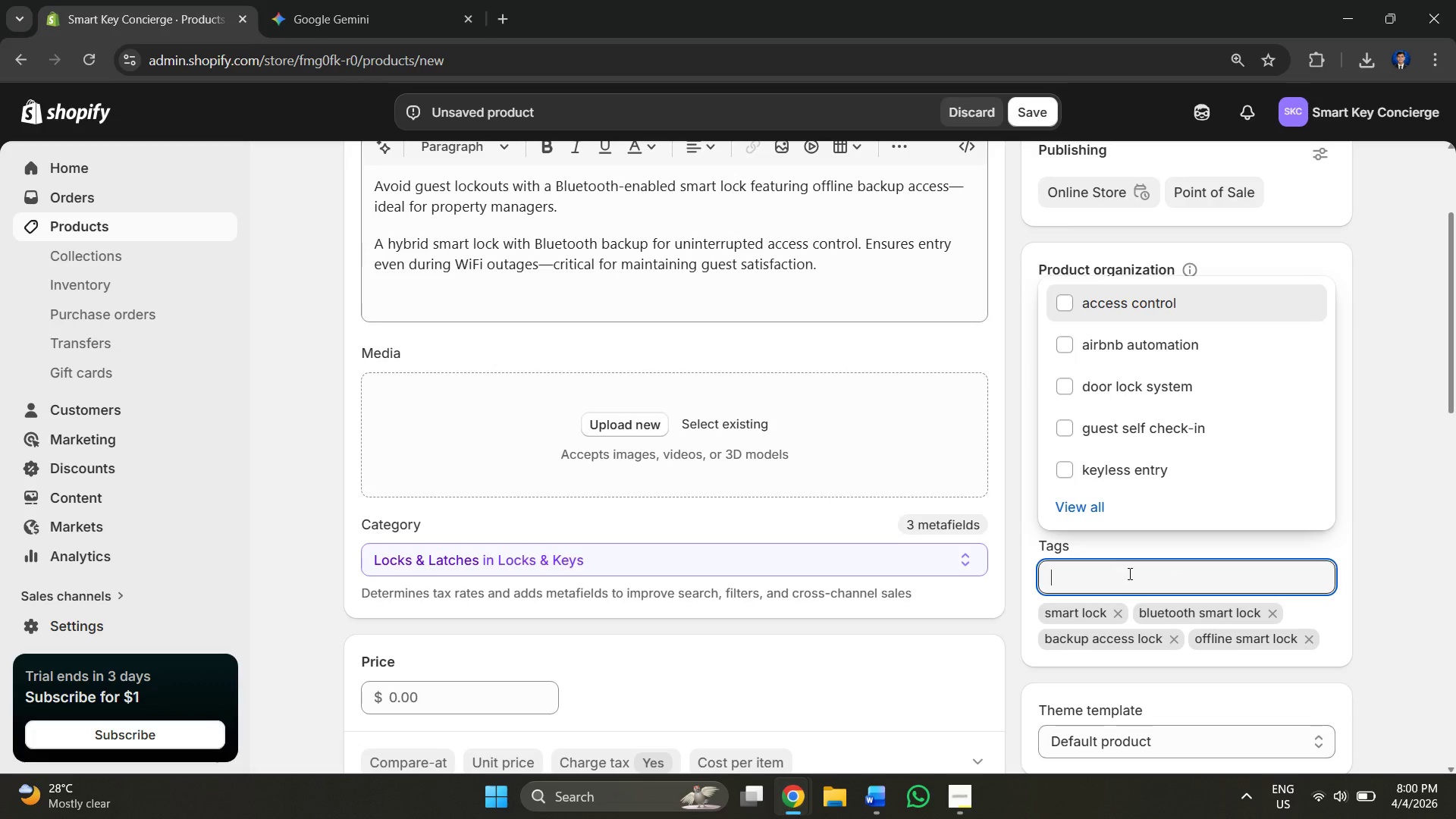 
key(Alt+Tab)
 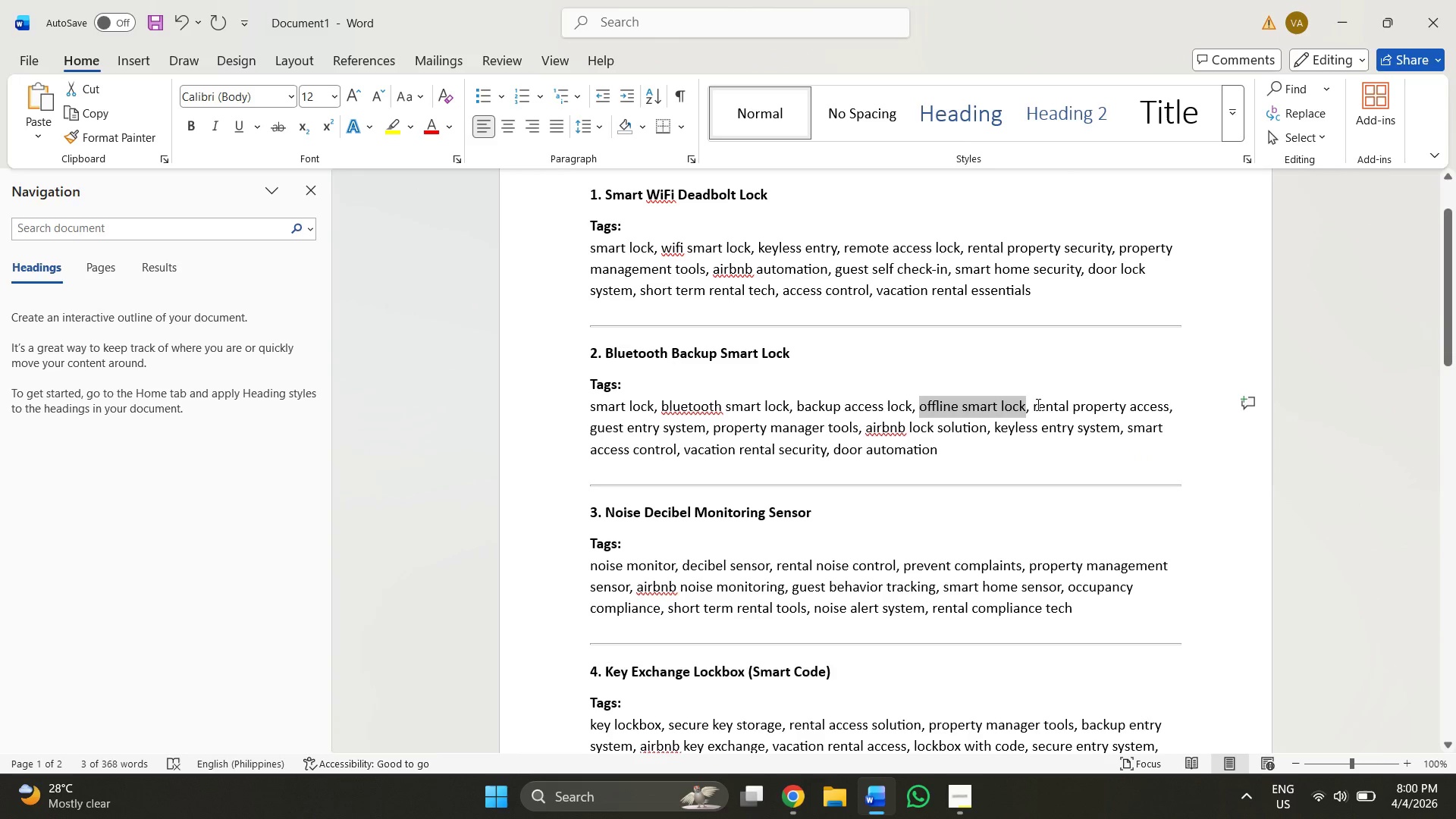 
left_click_drag(start_coordinate=[1031, 405], to_coordinate=[1153, 407])
 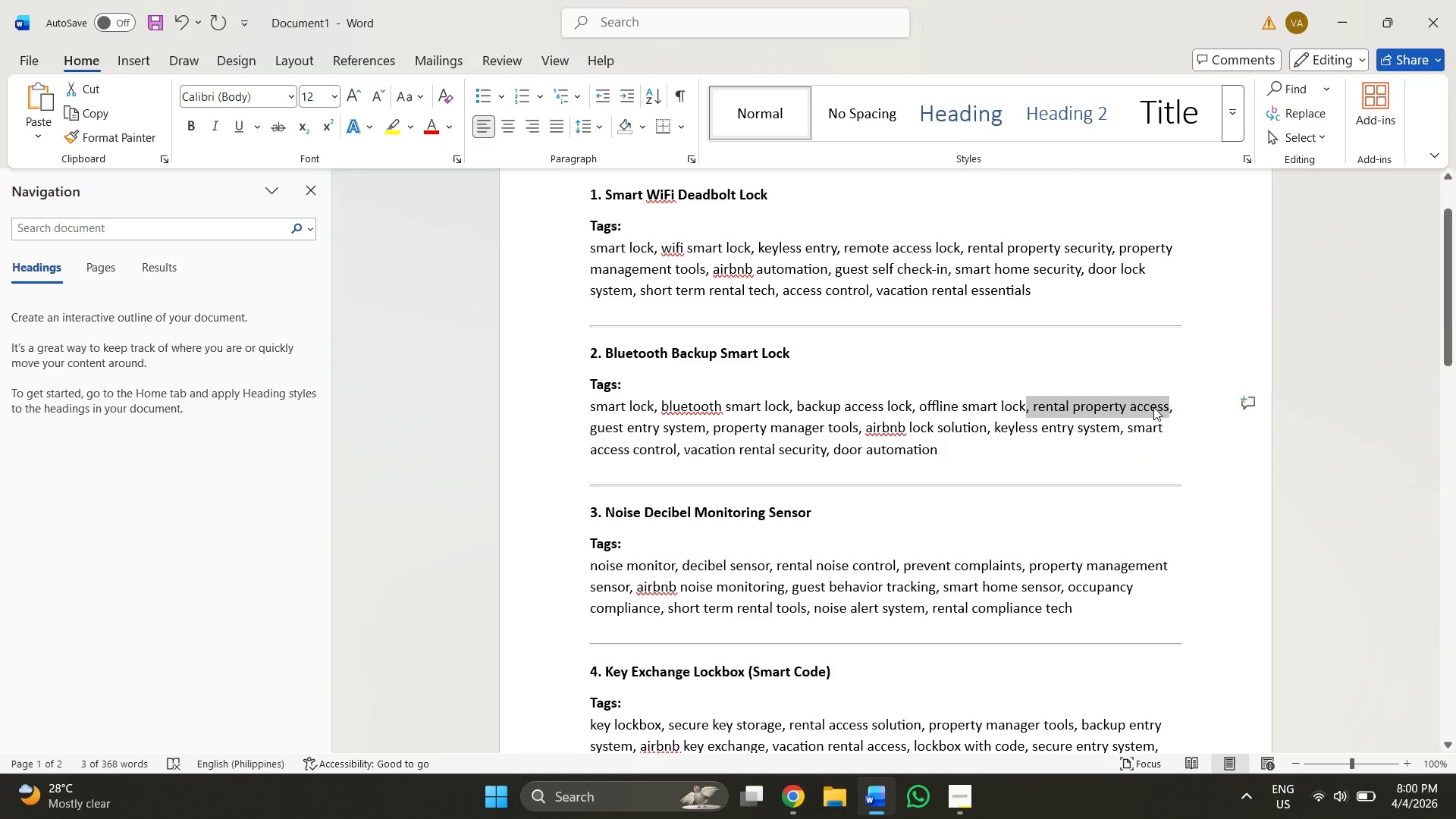 
key(Control+C)
 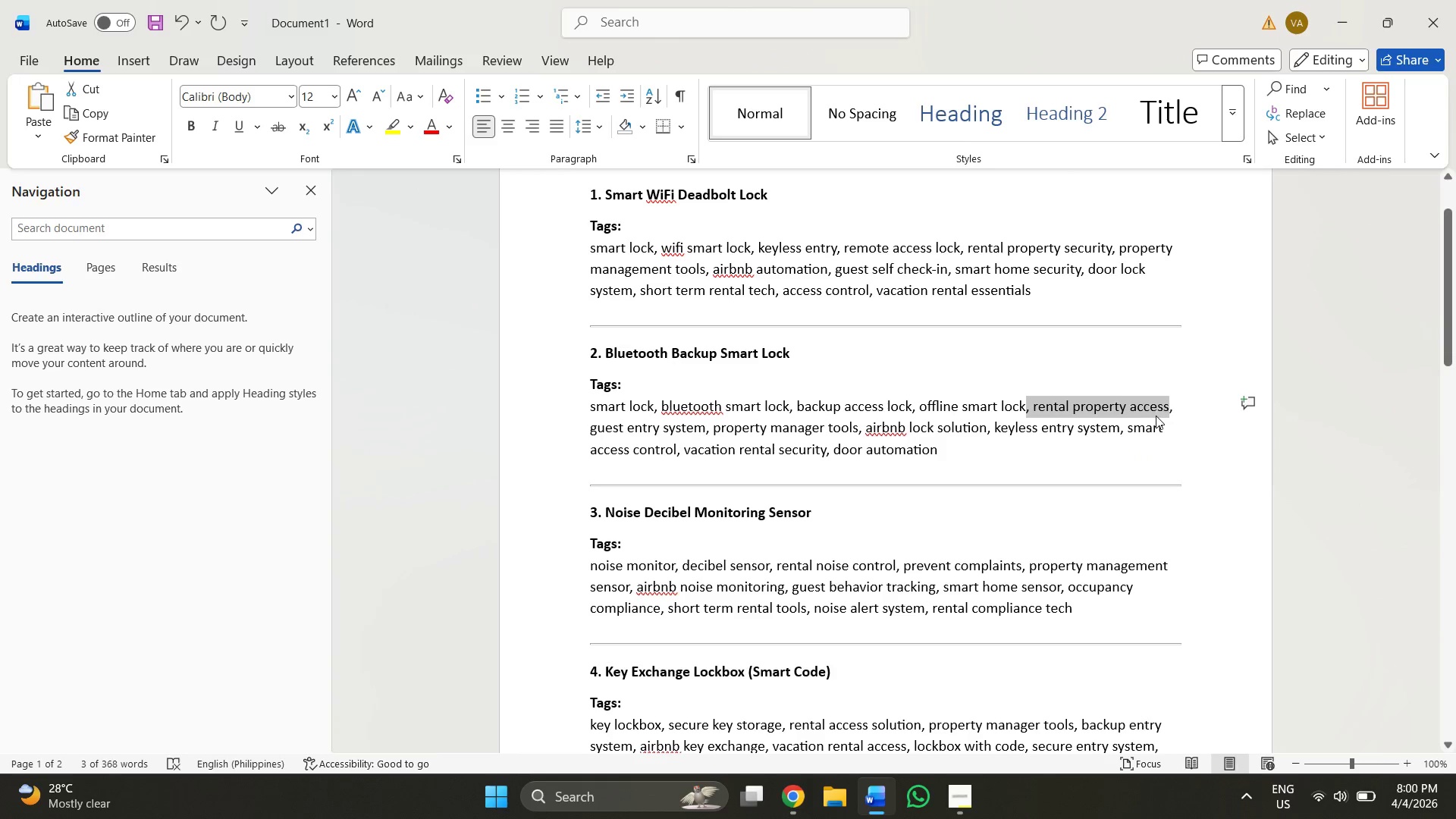 
key(Alt+AltLeft)
 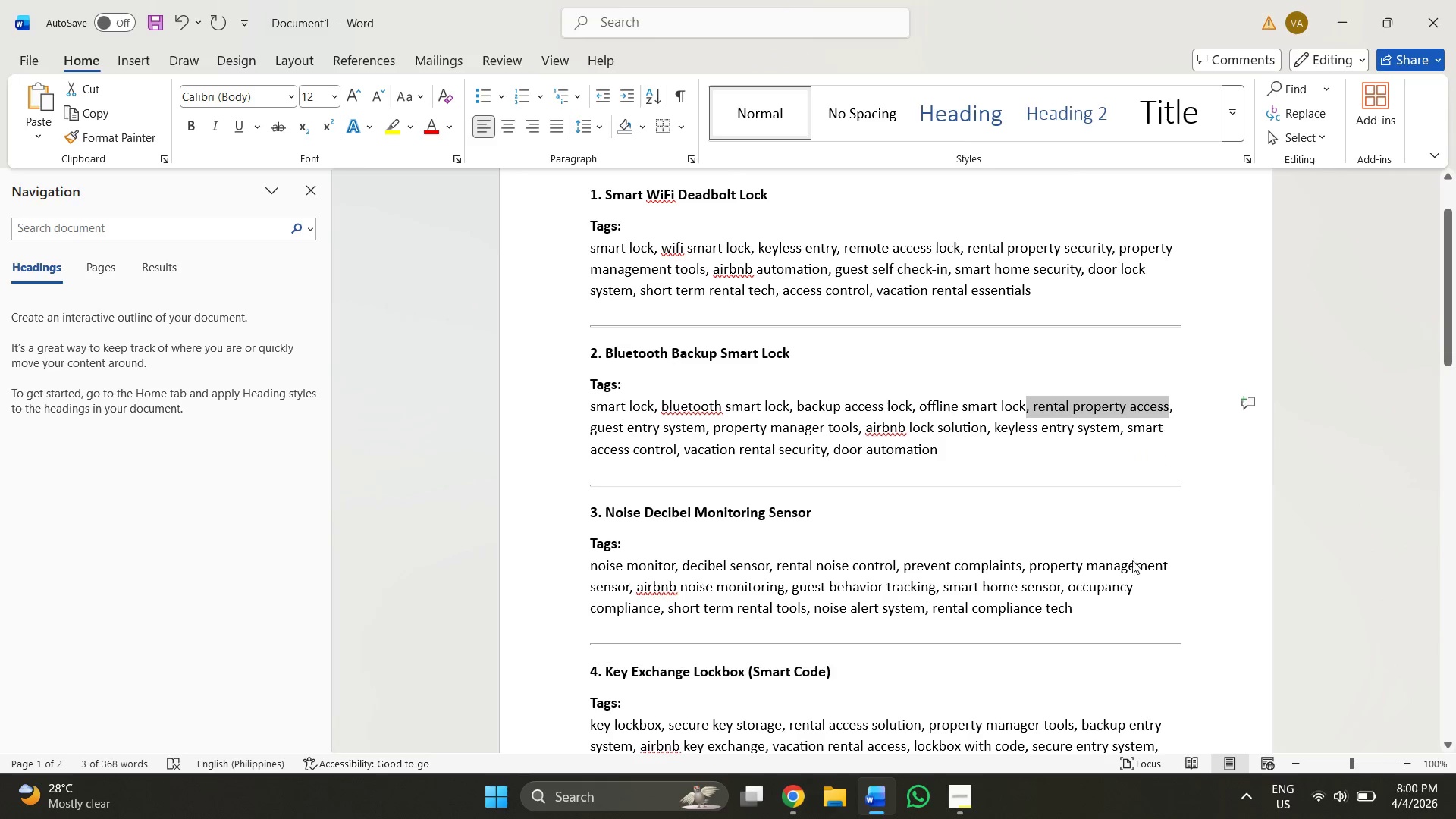 
key(Alt+Tab)
 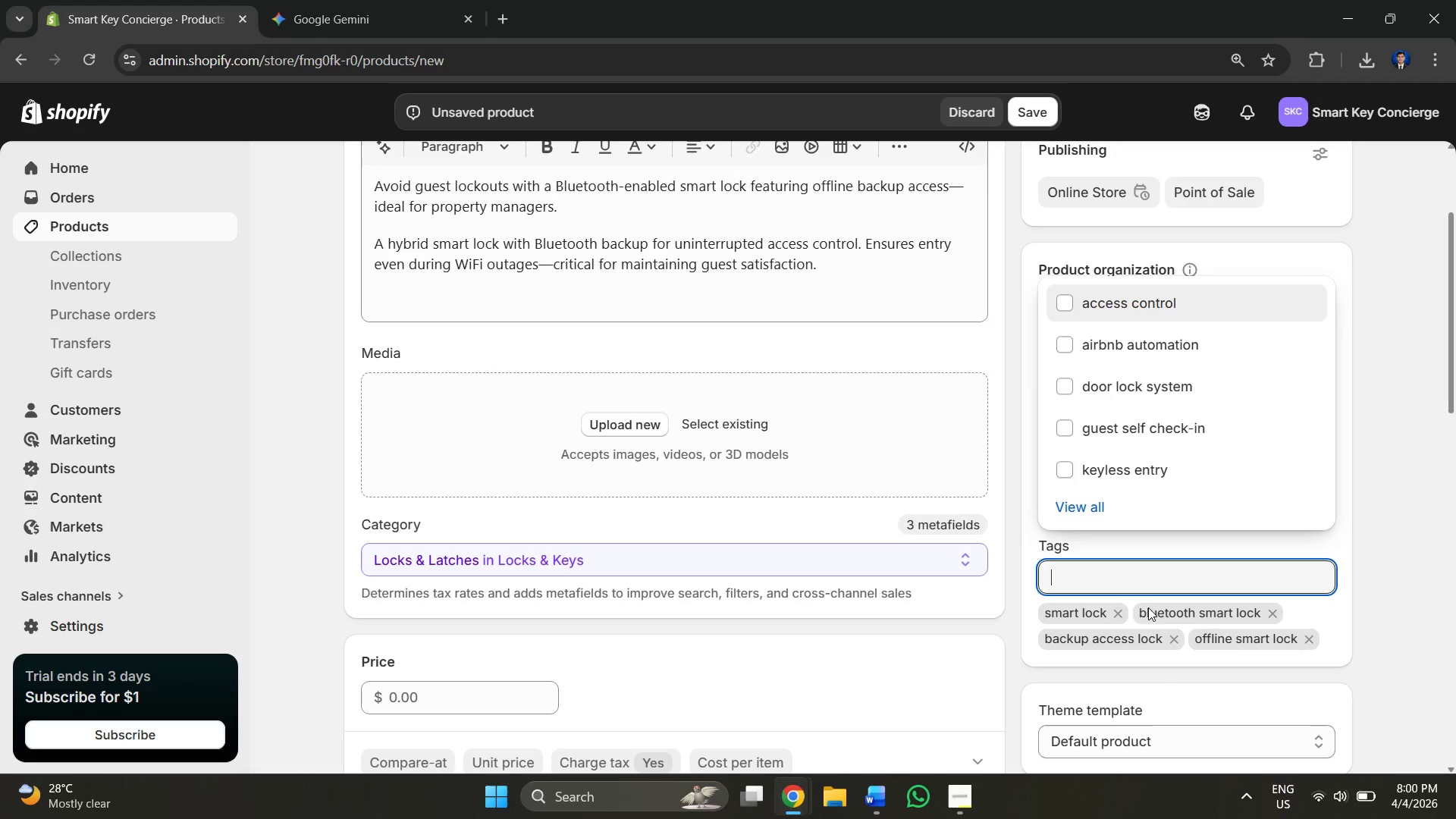 
key(Control+V)
 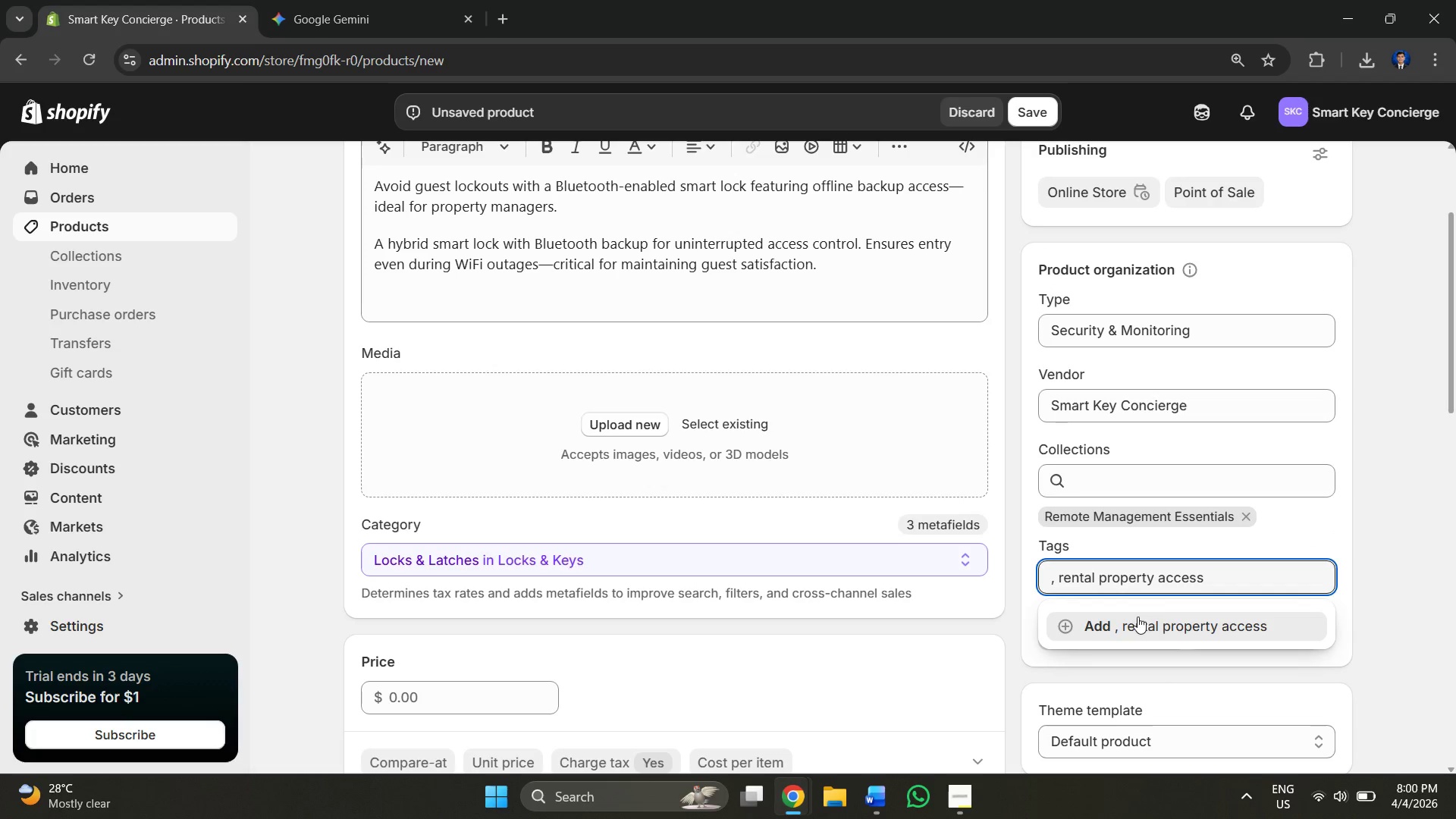 
left_click([1131, 621])
 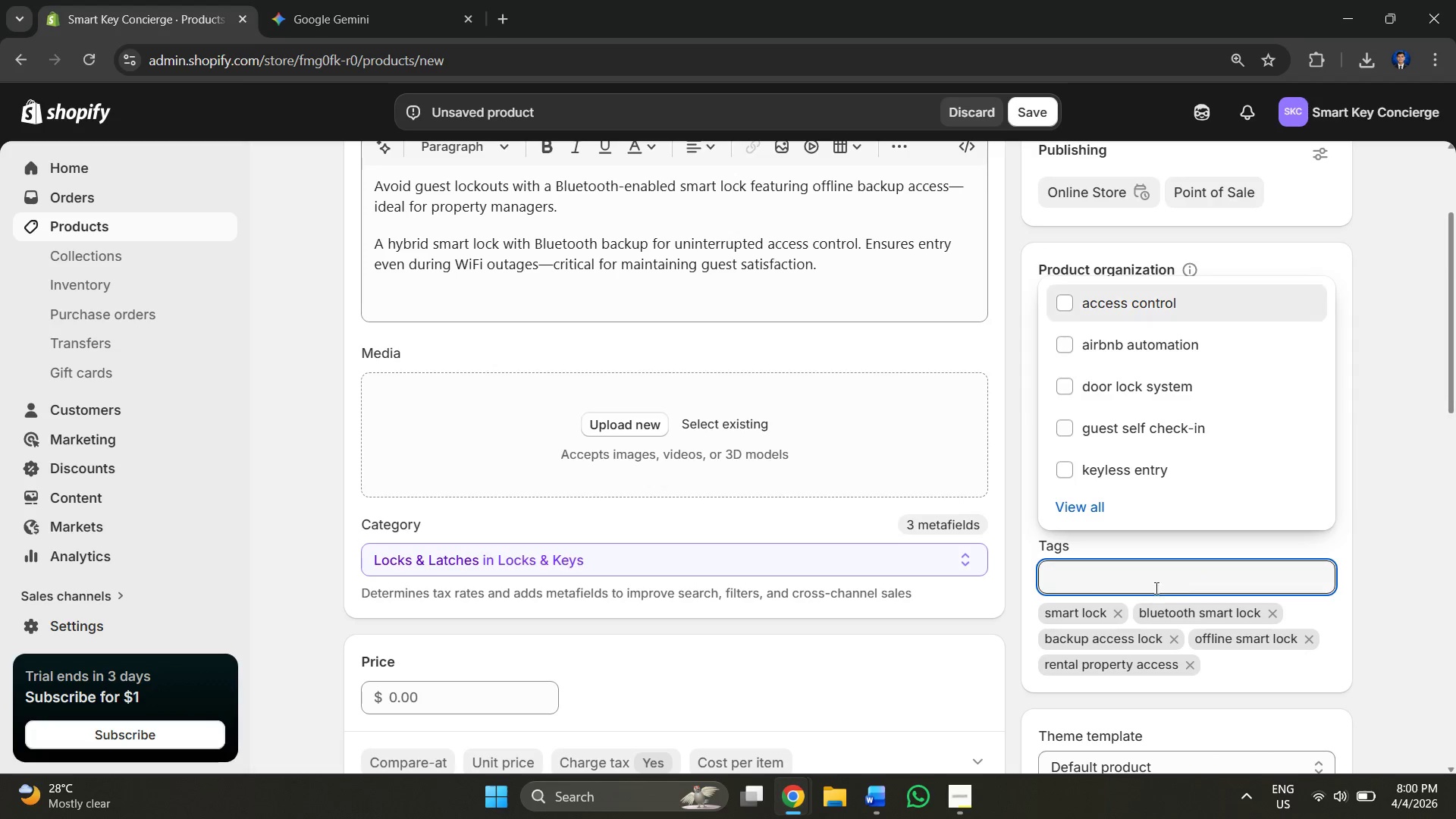 
left_click([1099, 582])
 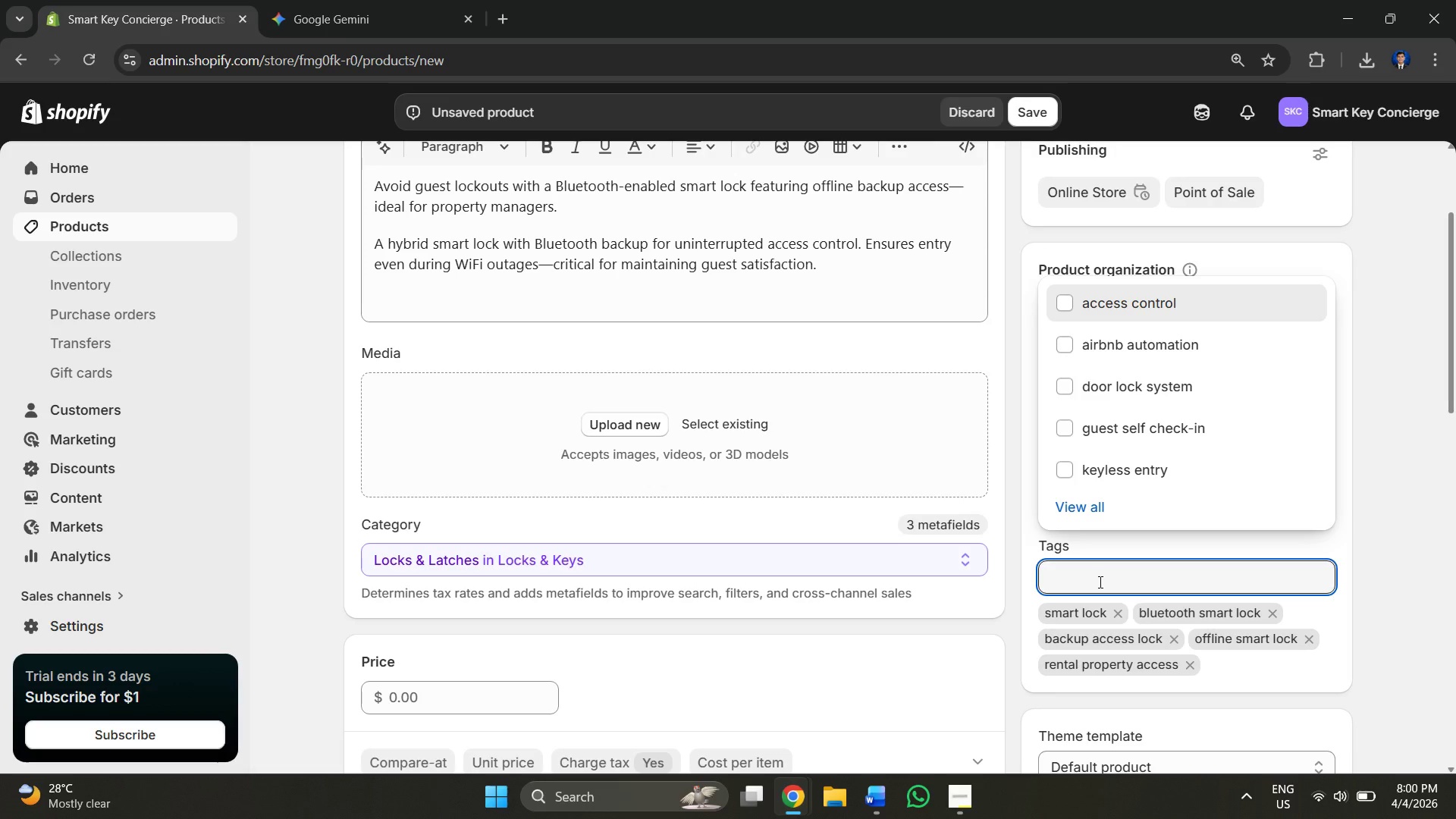 
key(Alt+AltLeft)
 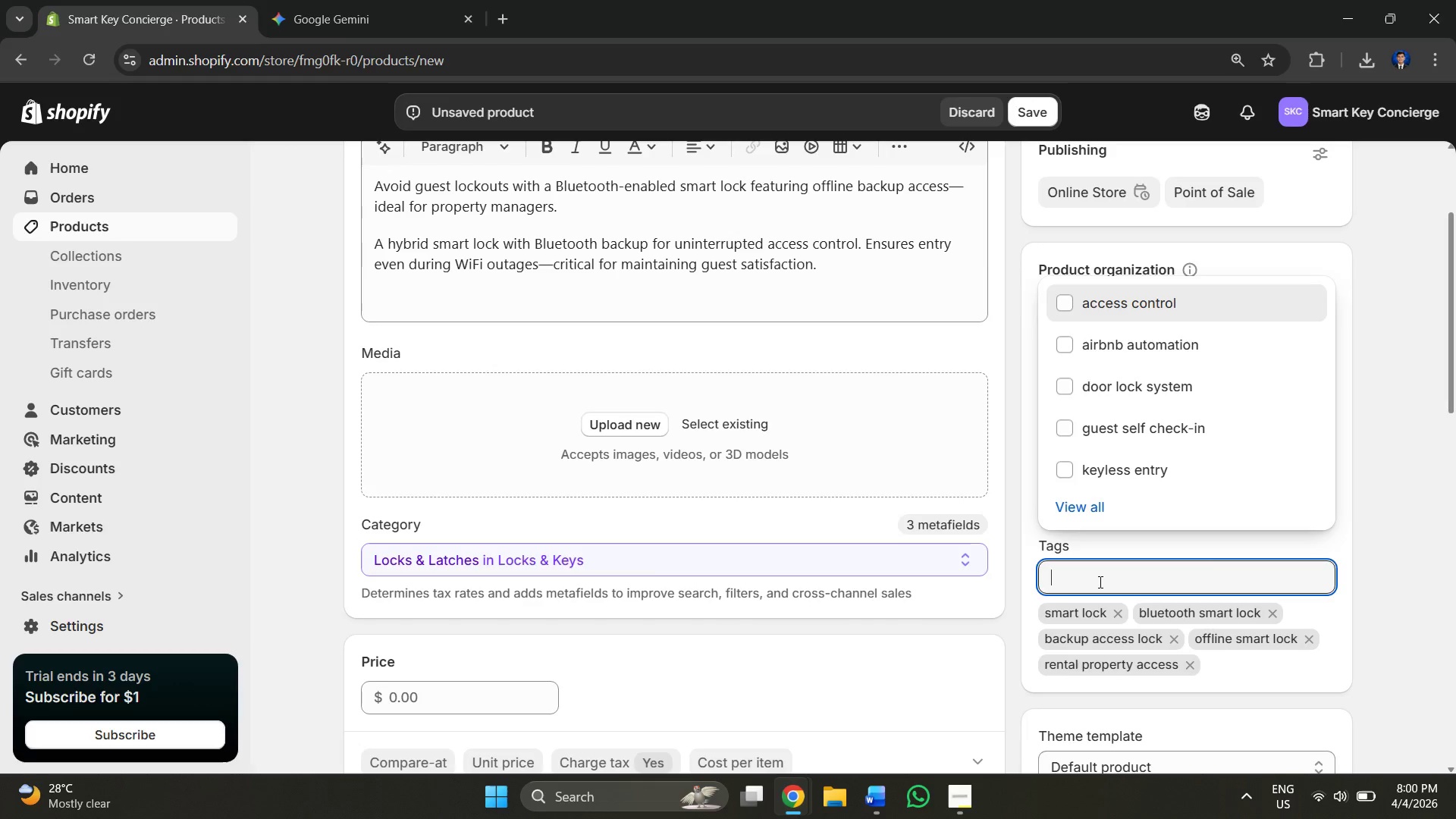 
key(Alt+Tab)
 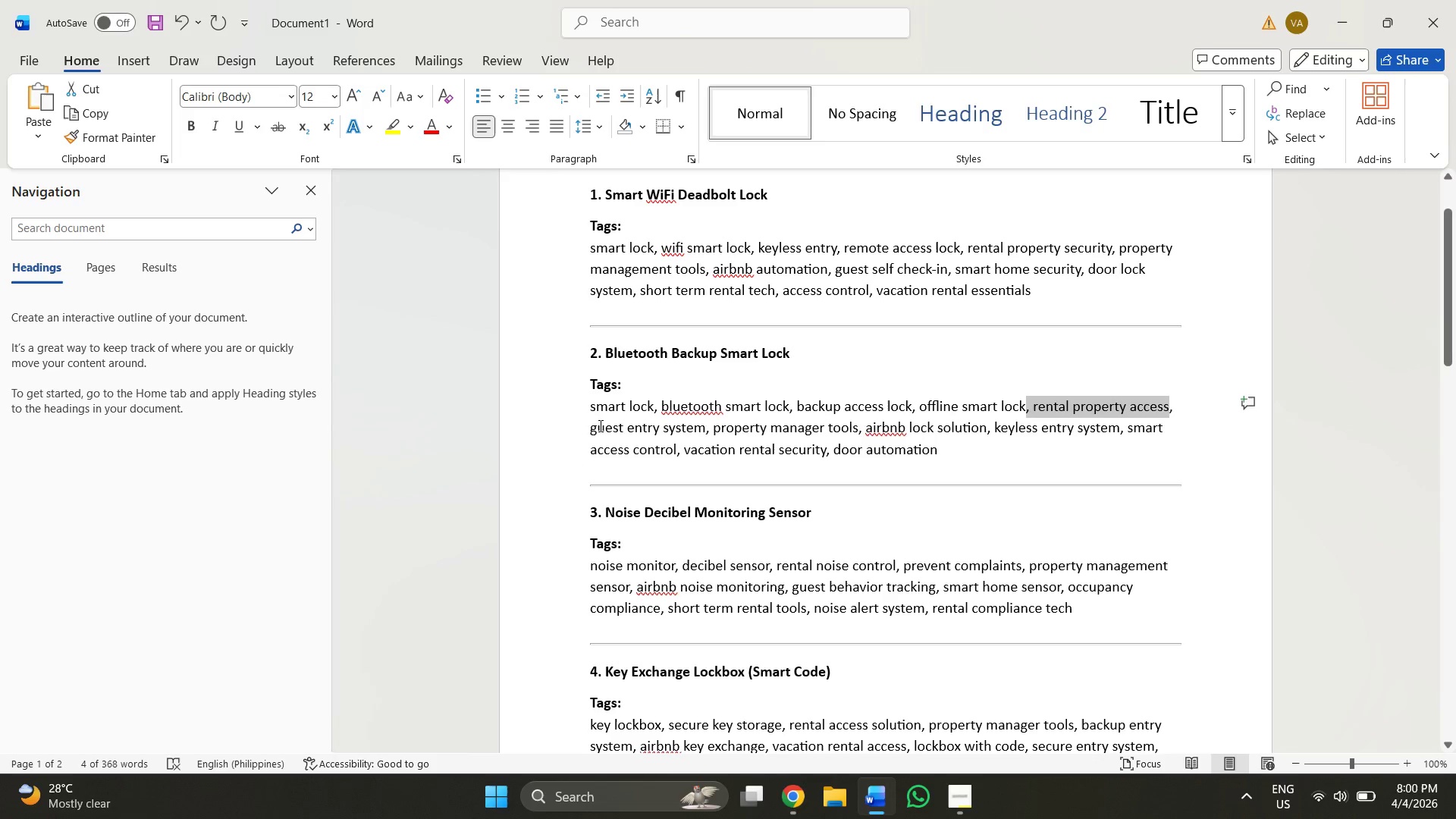 
left_click_drag(start_coordinate=[593, 428], to_coordinate=[704, 426])
 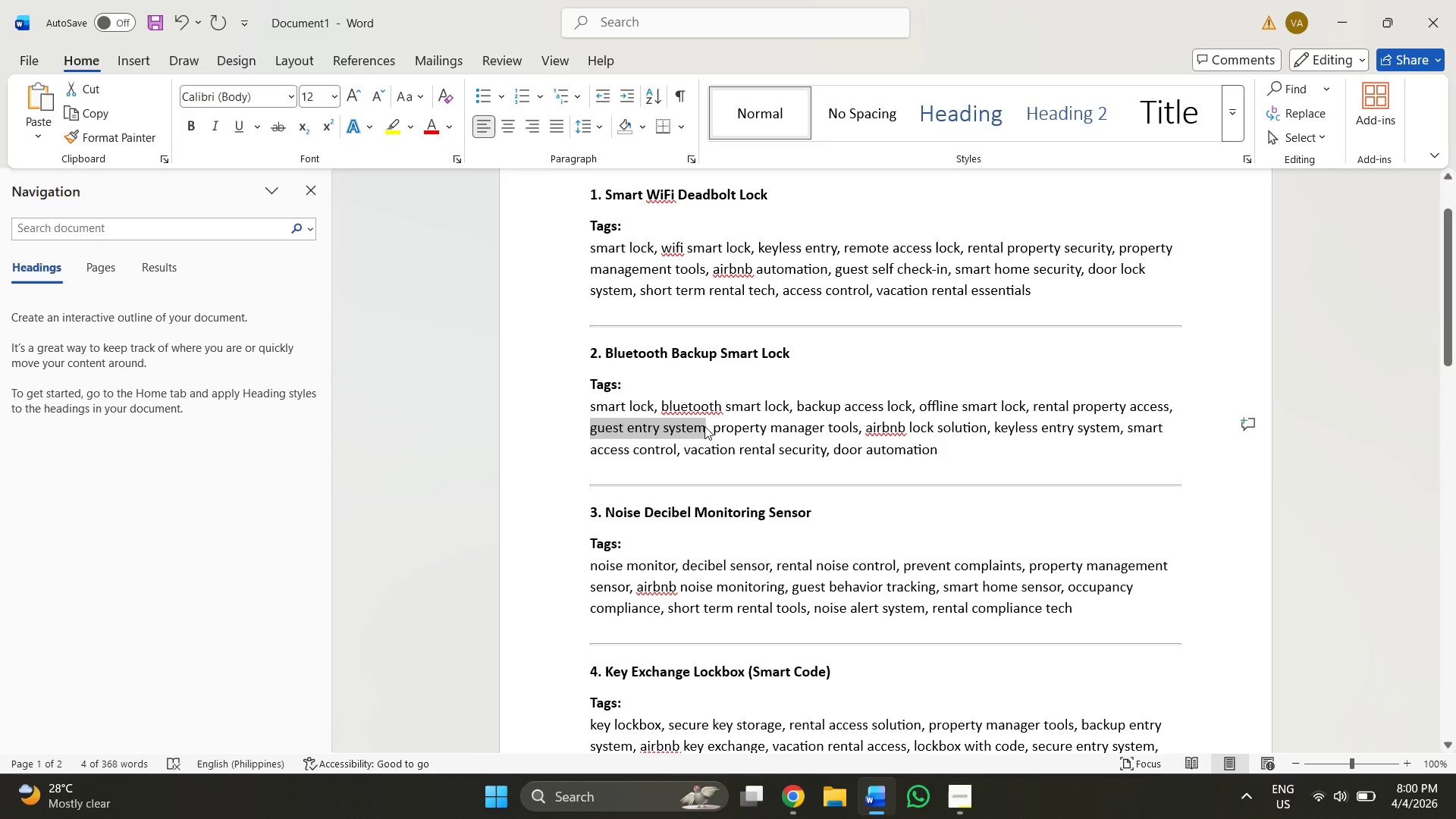 
key(Control+C)
 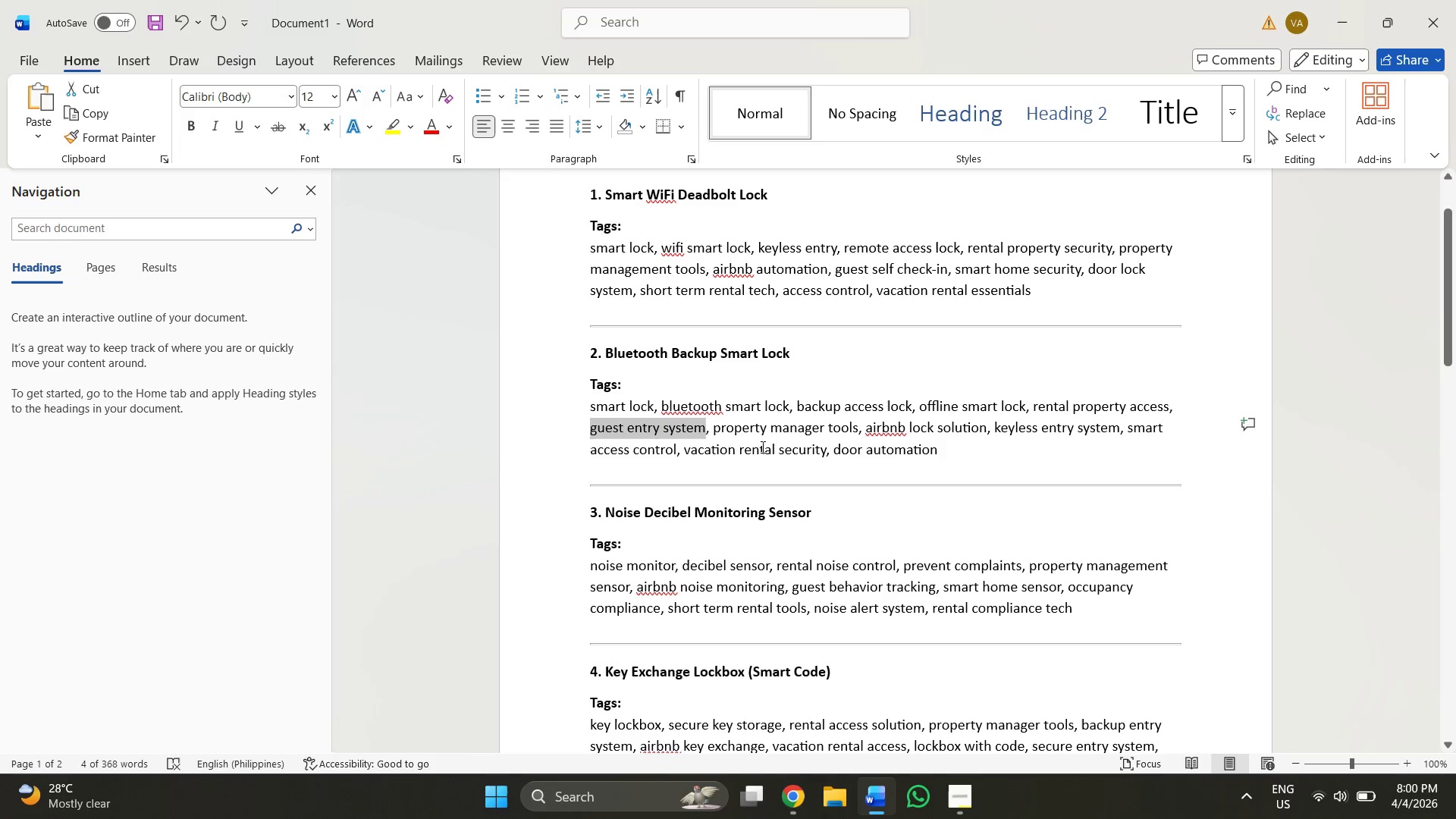 
key(Alt+AltLeft)
 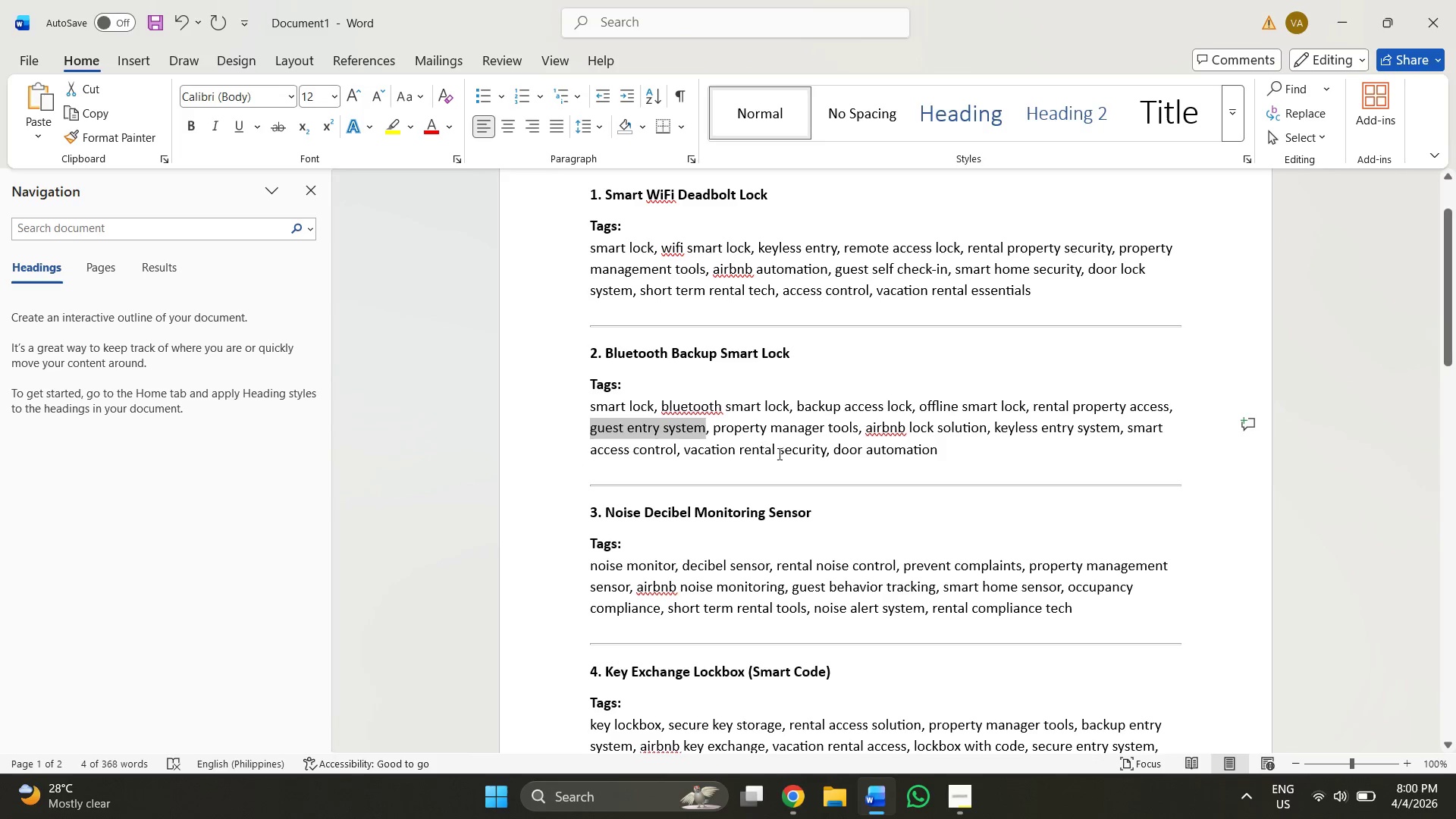 
key(Alt+Tab)
 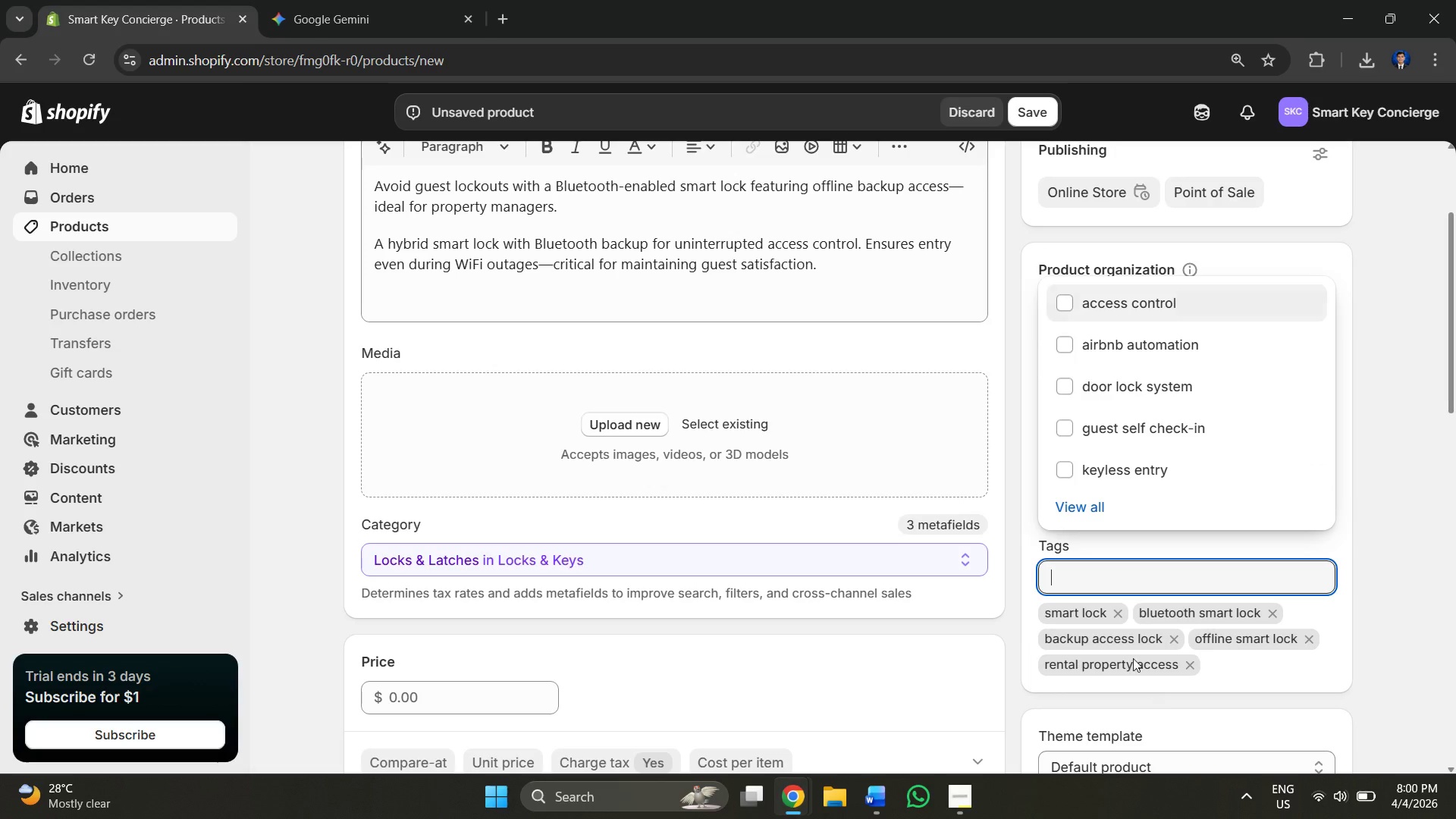 
key(Control+V)
 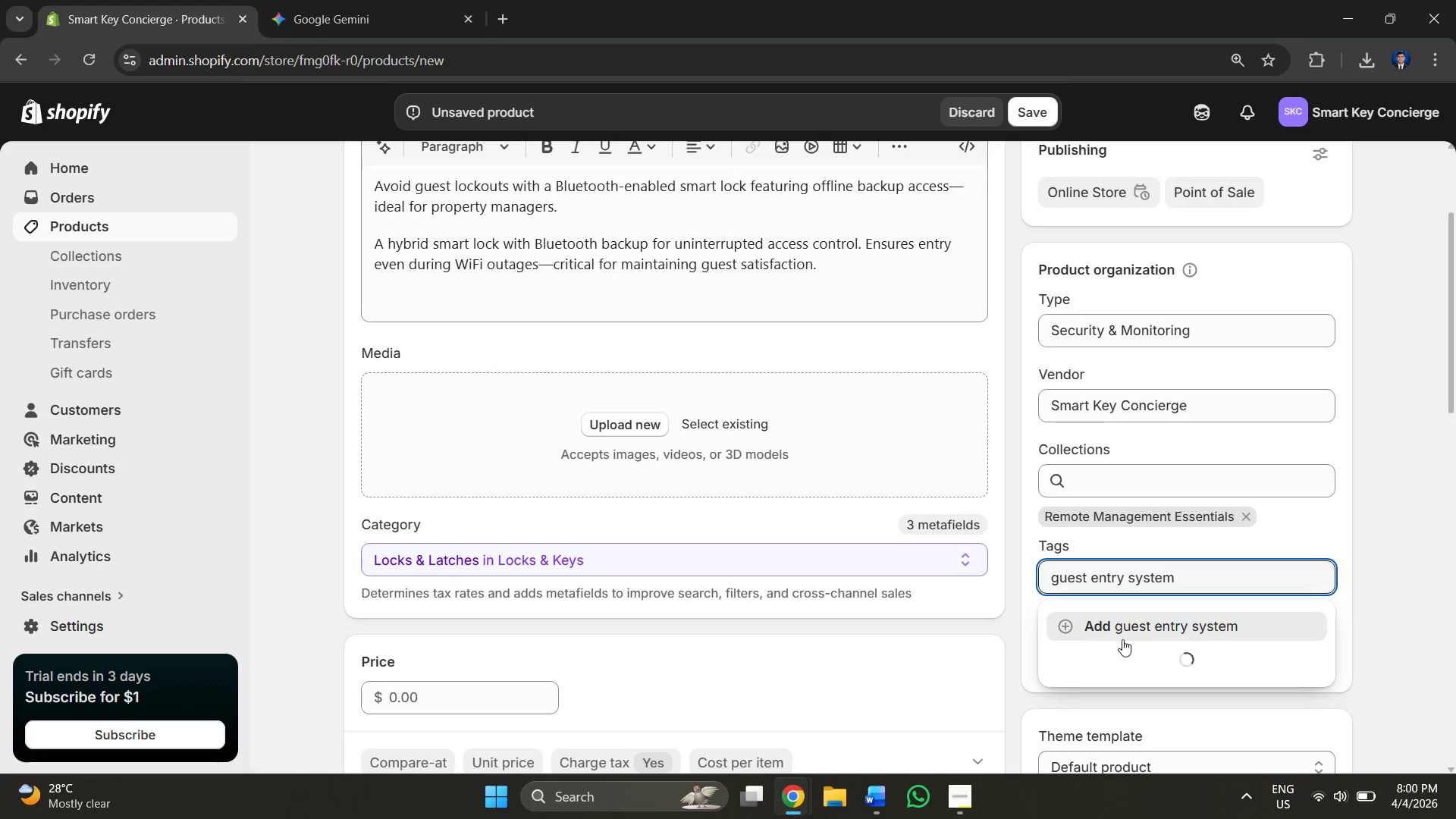 
left_click([1104, 632])
 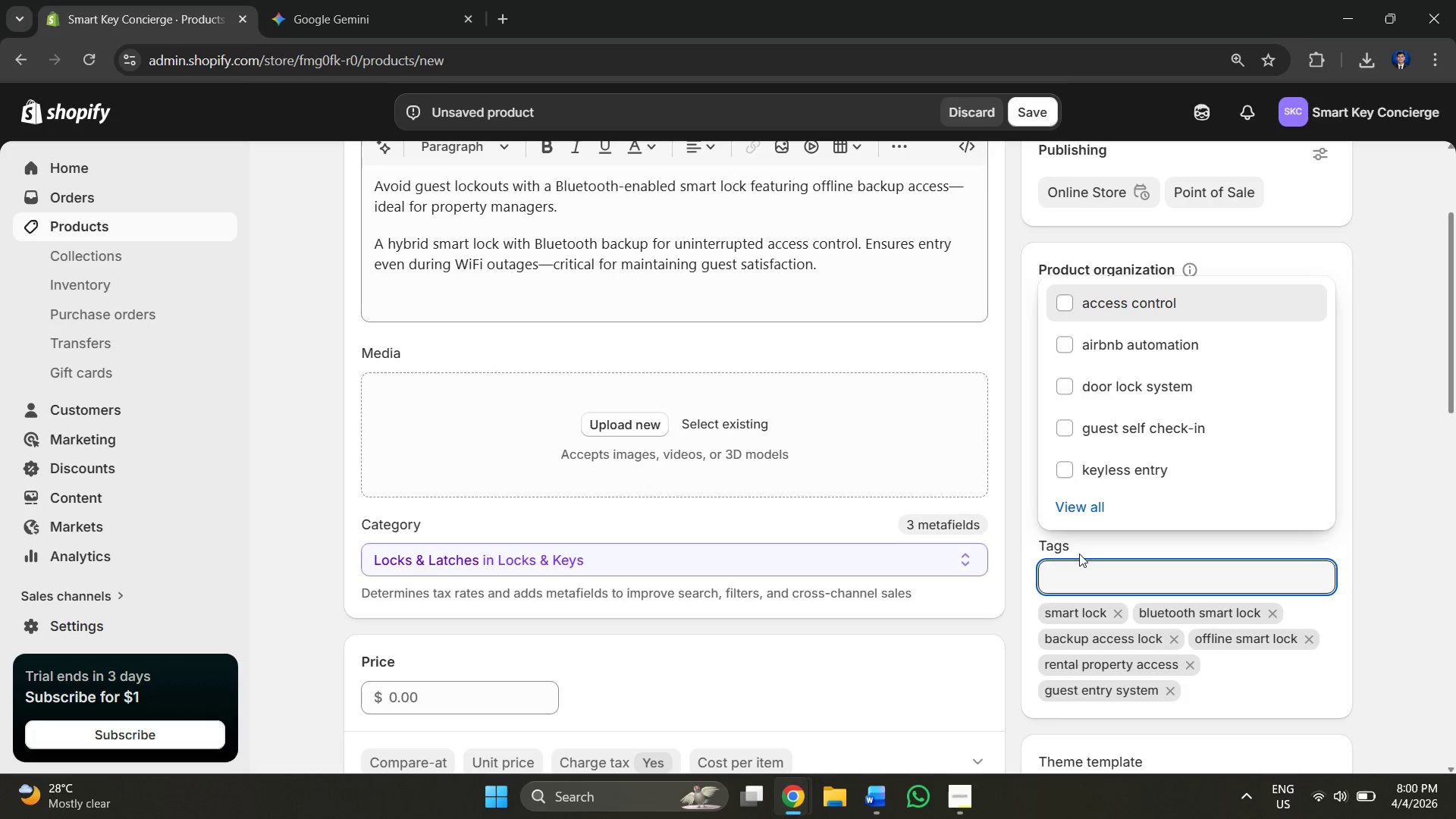 
left_click([1076, 573])
 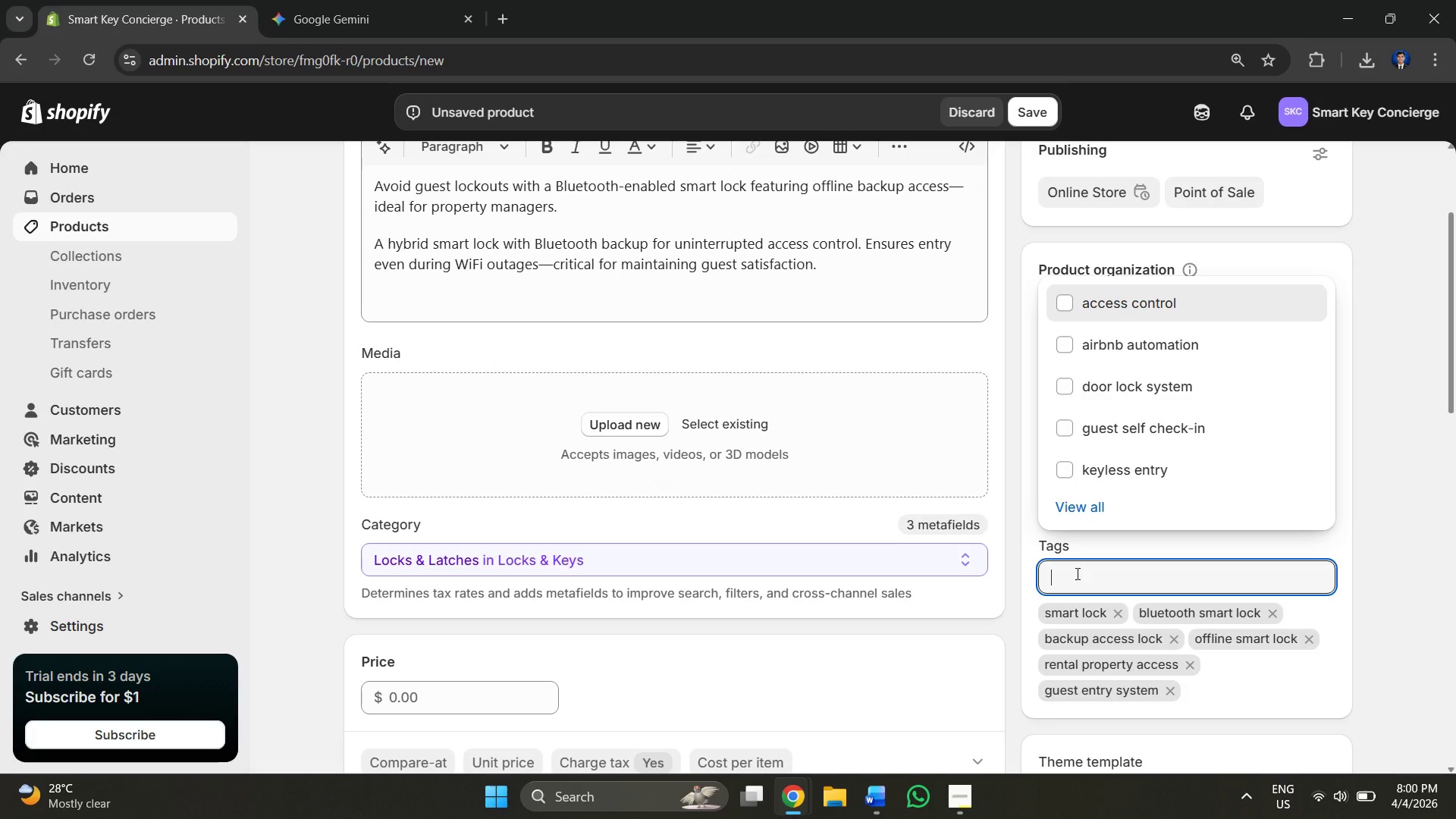 
key(Alt+AltLeft)
 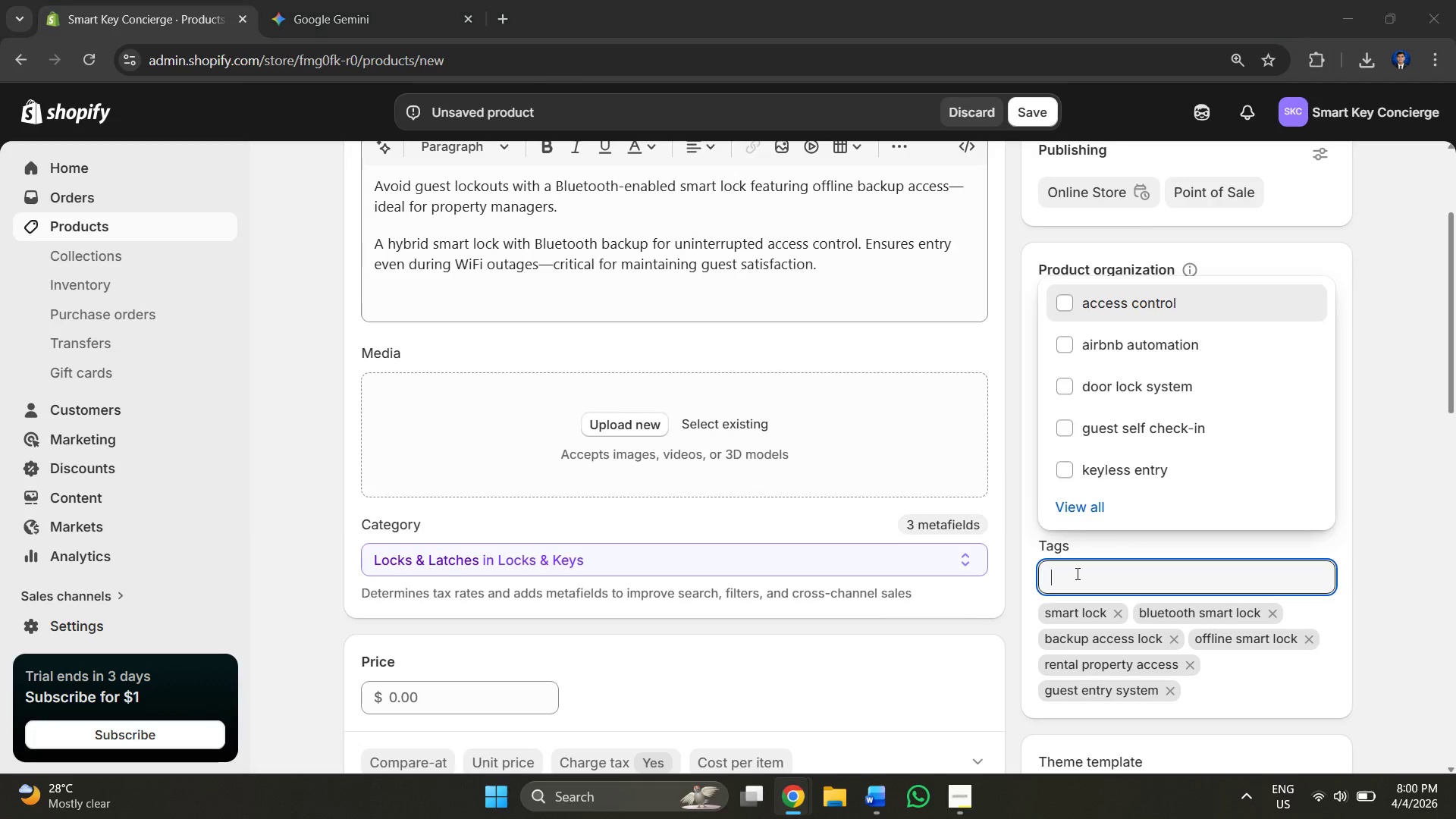 
key(Alt+Tab)
 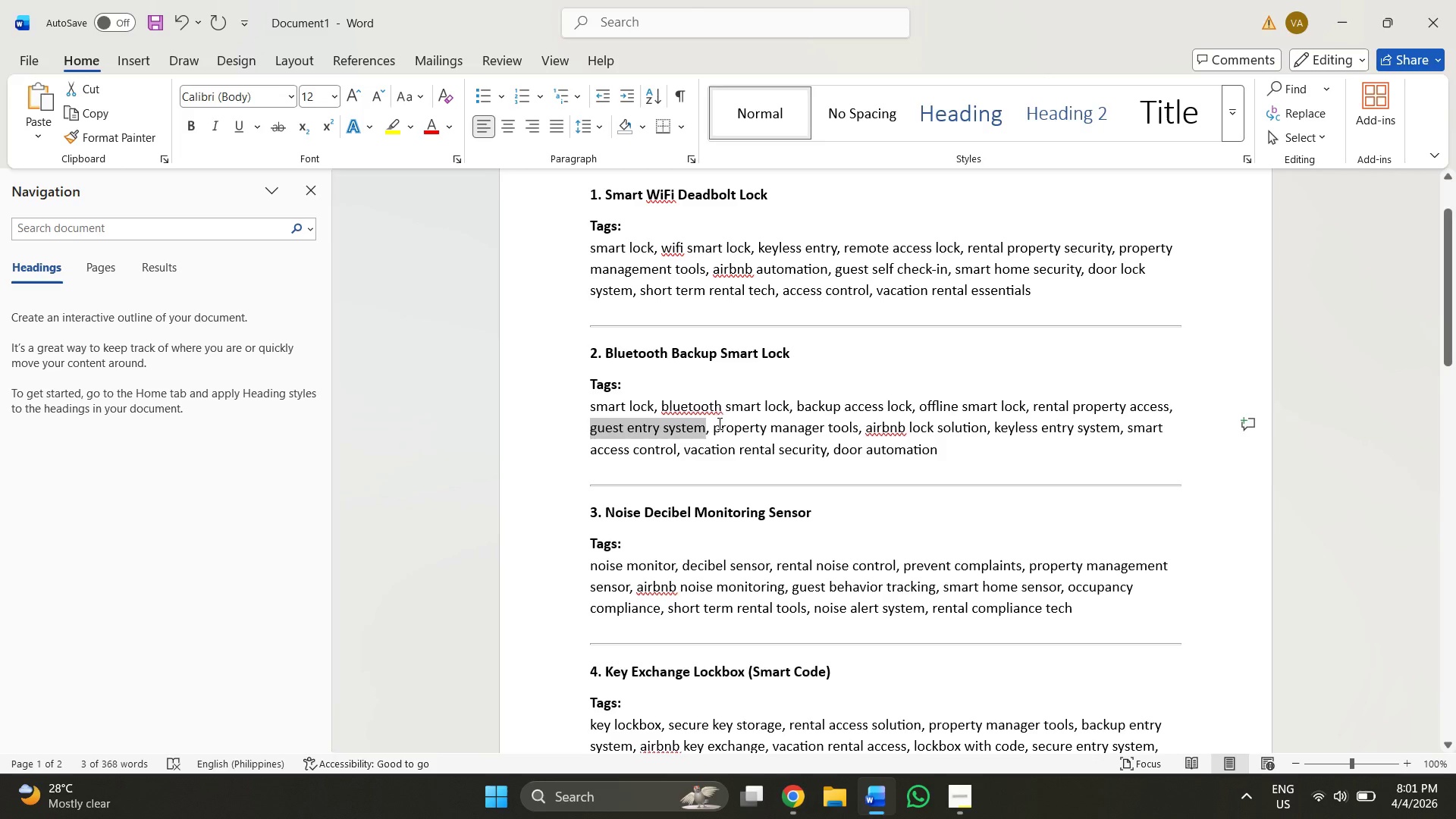 
left_click_drag(start_coordinate=[715, 426], to_coordinate=[843, 429])
 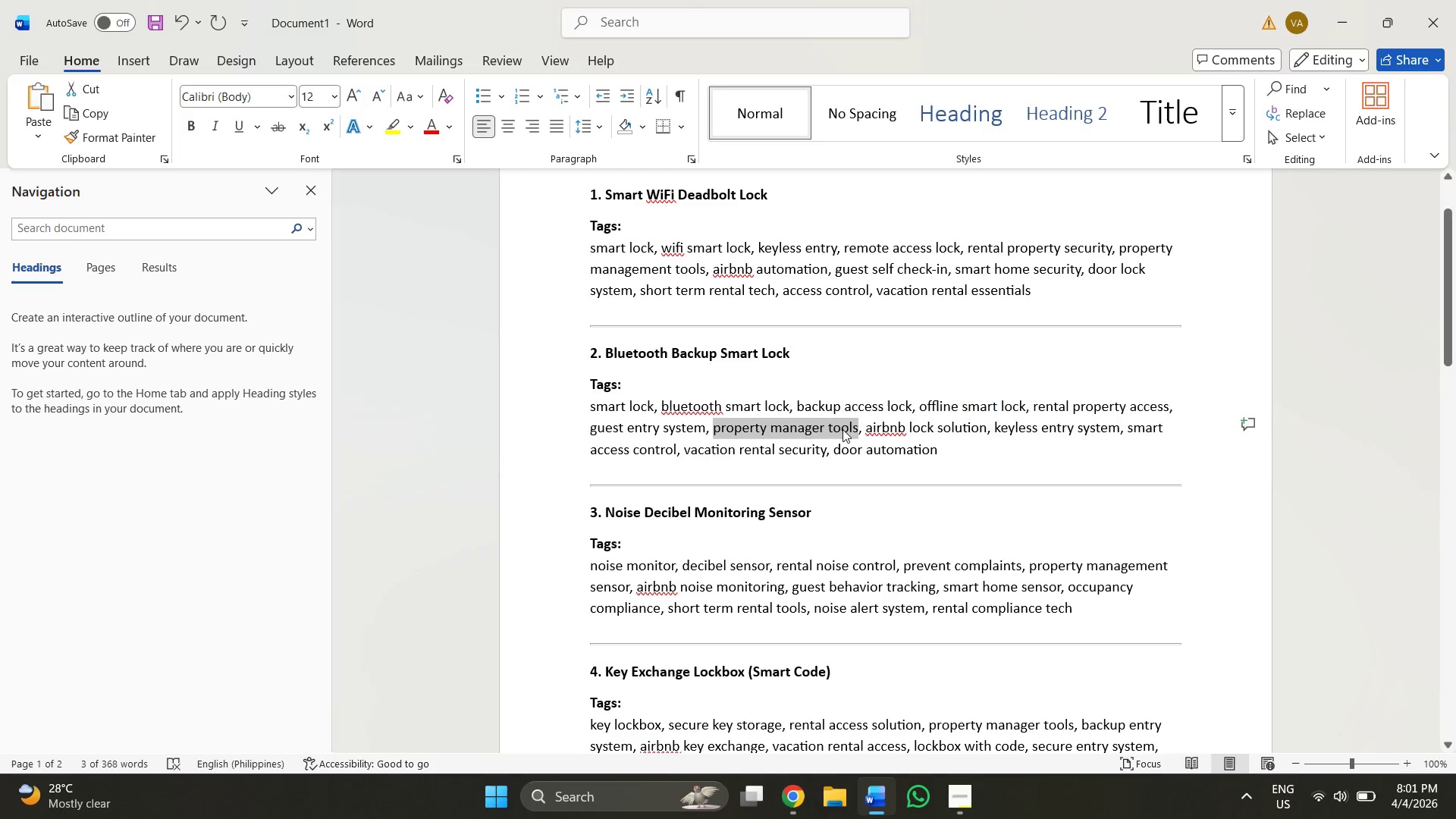 
key(Control+C)
 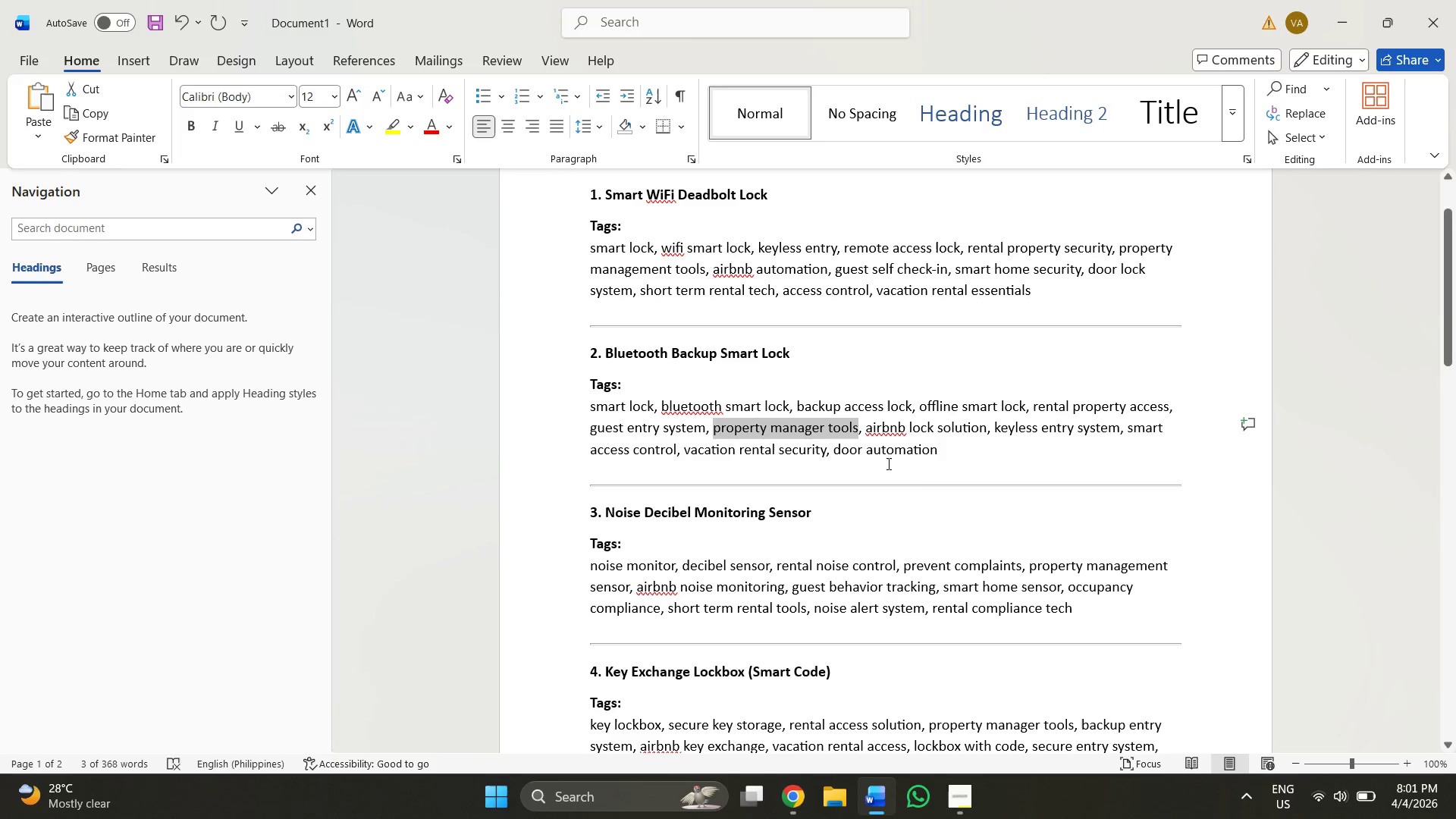 
key(Alt+AltLeft)
 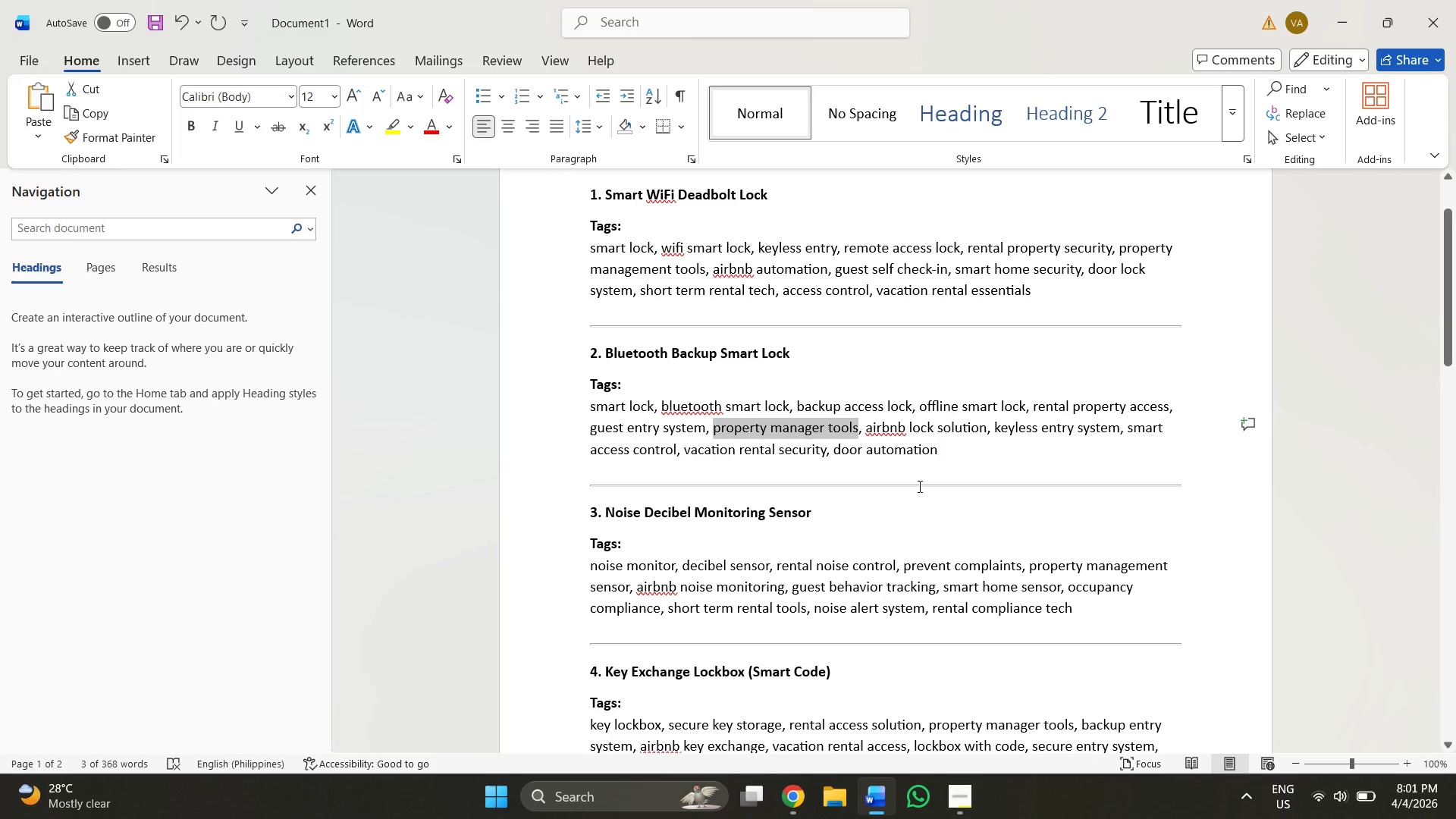 
key(Alt+Tab)
 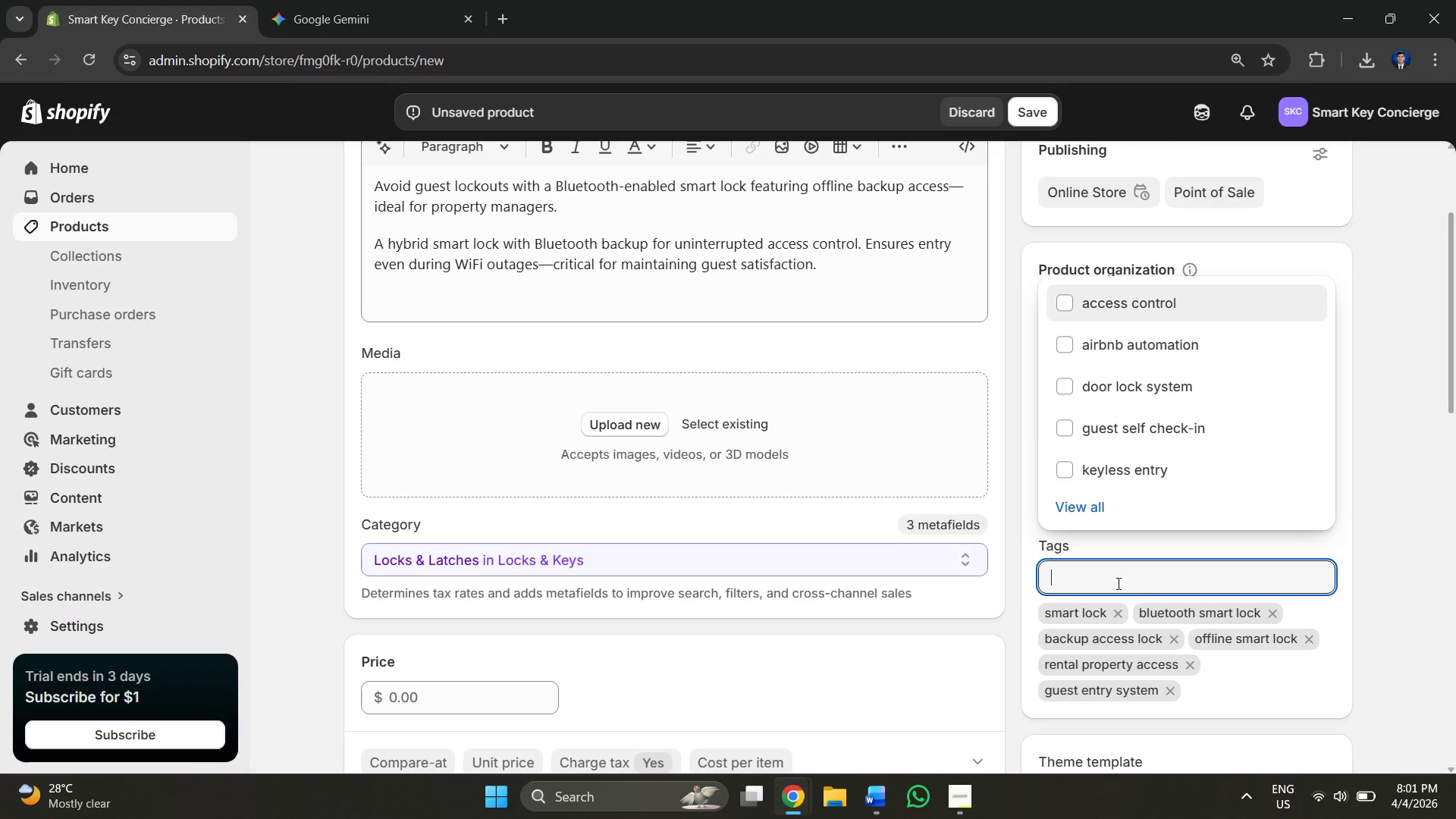 
key(Control+V)
 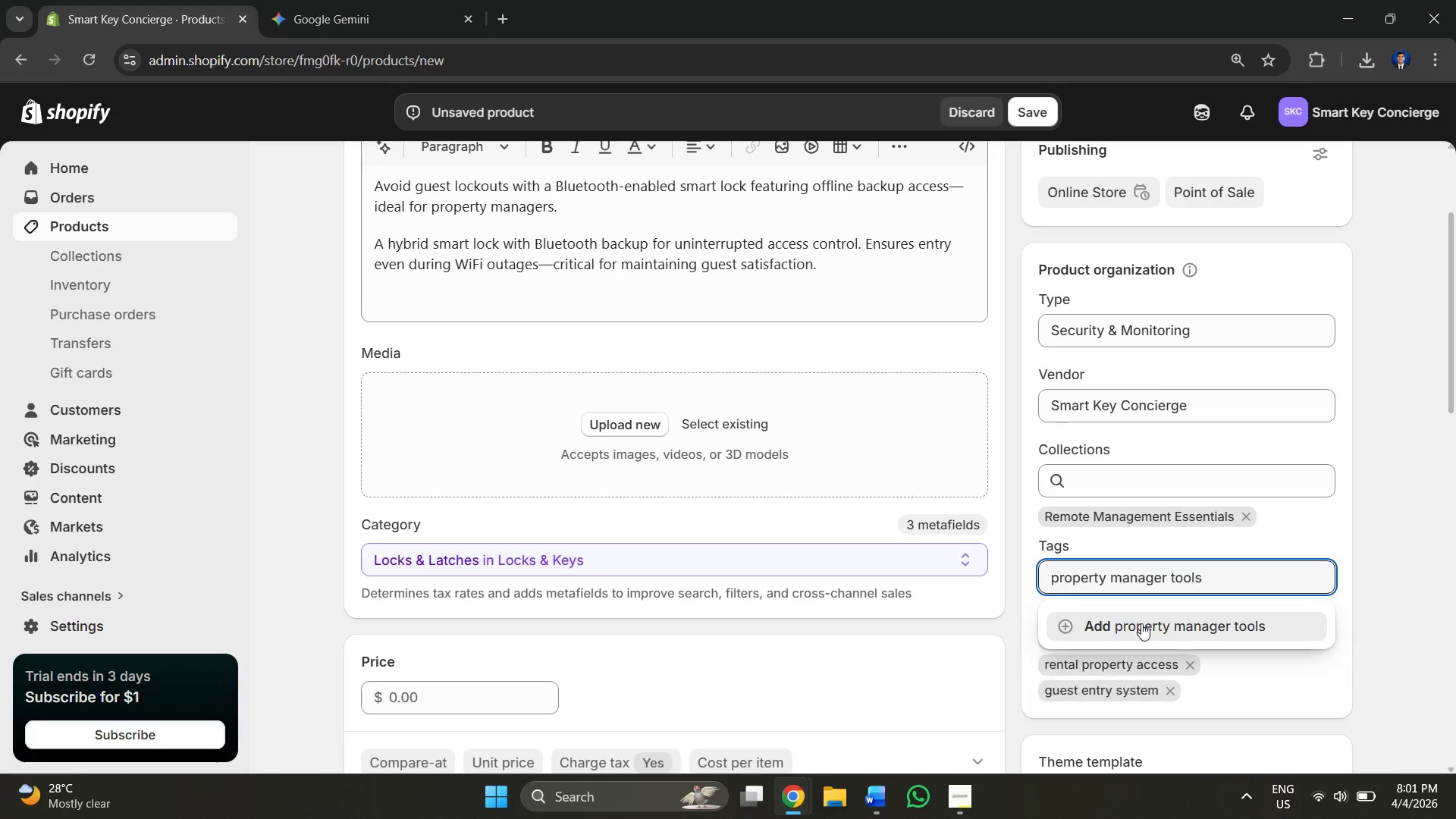 
left_click([1141, 626])
 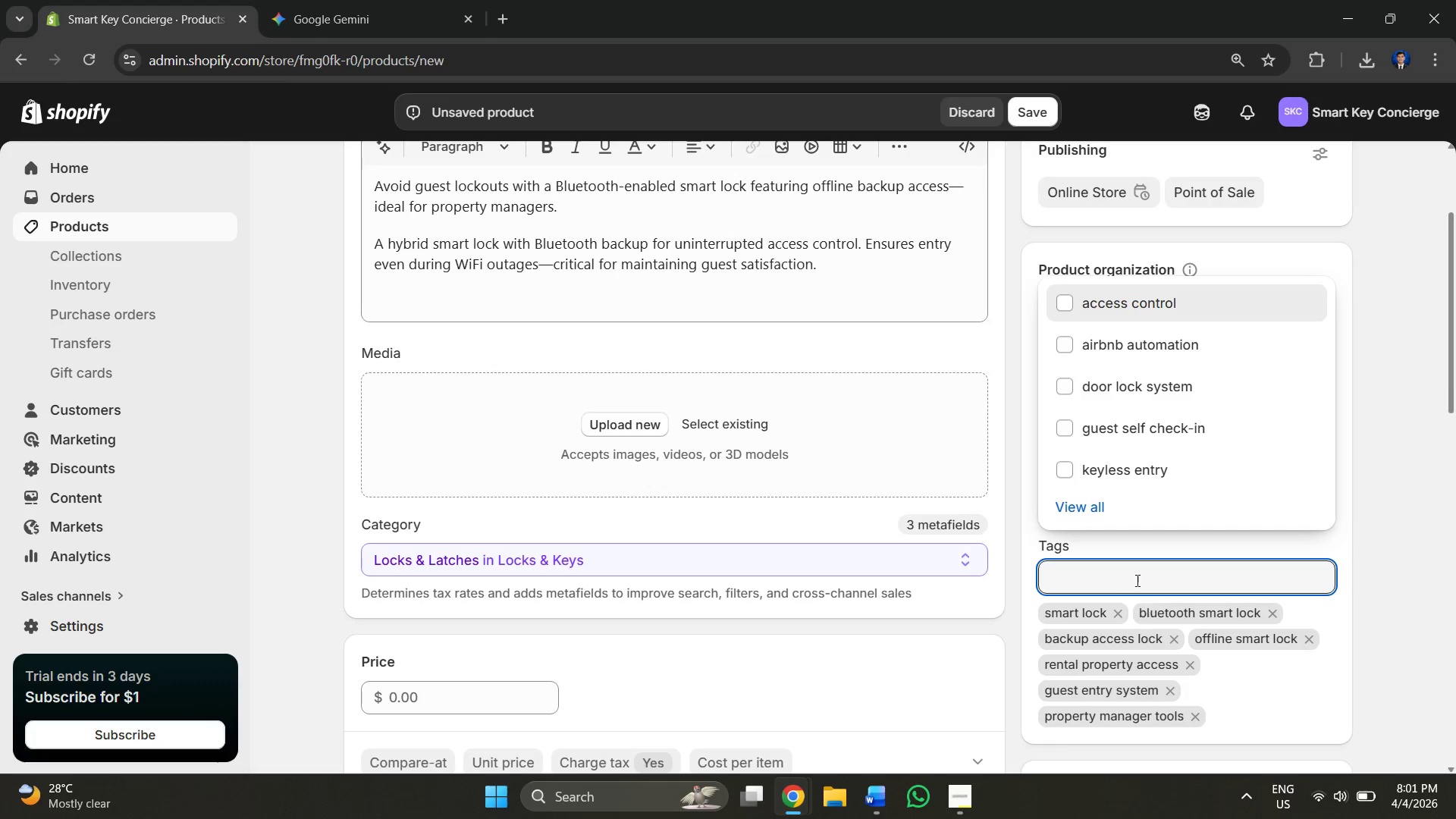 
left_click([1088, 576])
 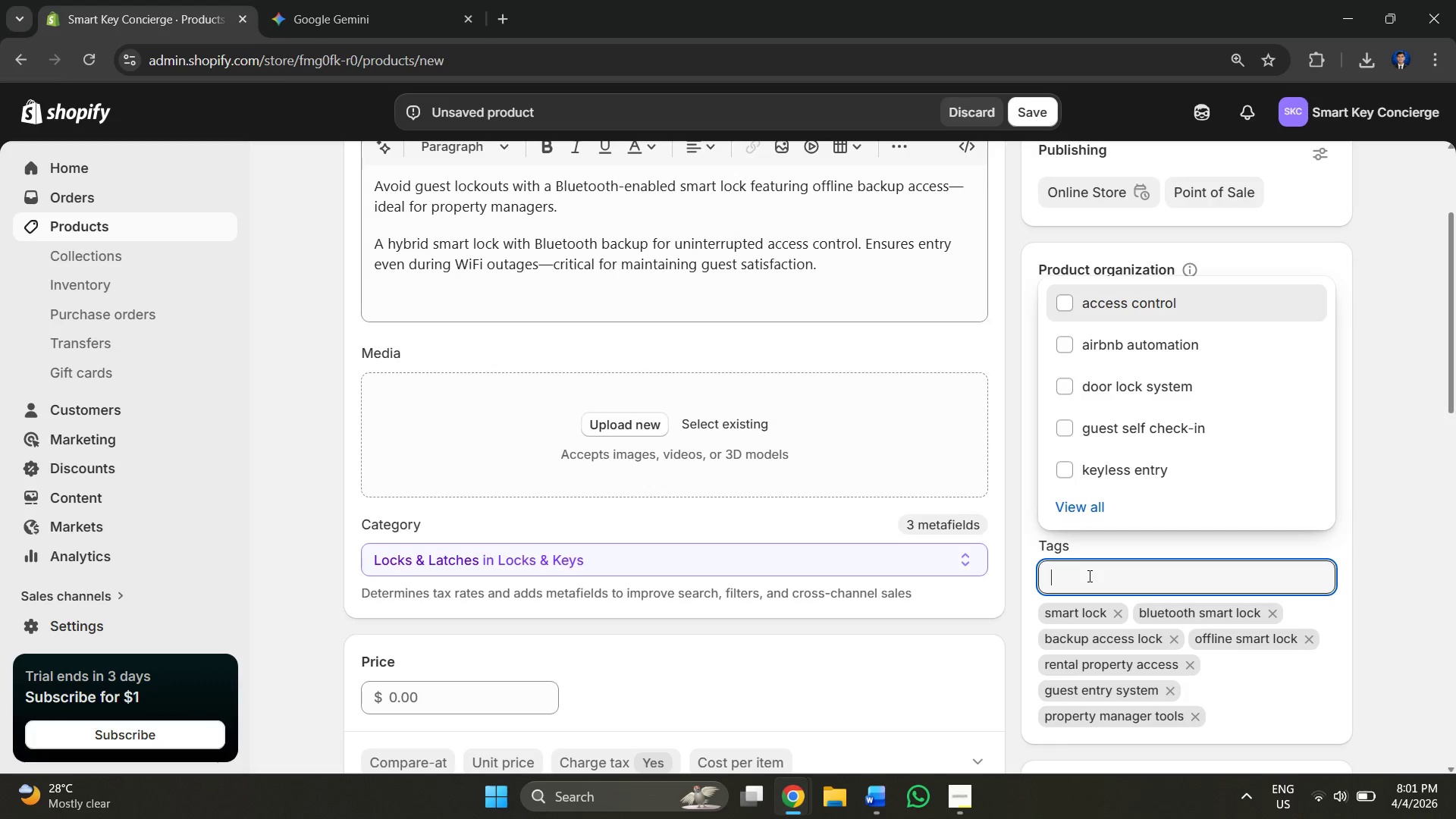 
key(Alt+AltLeft)
 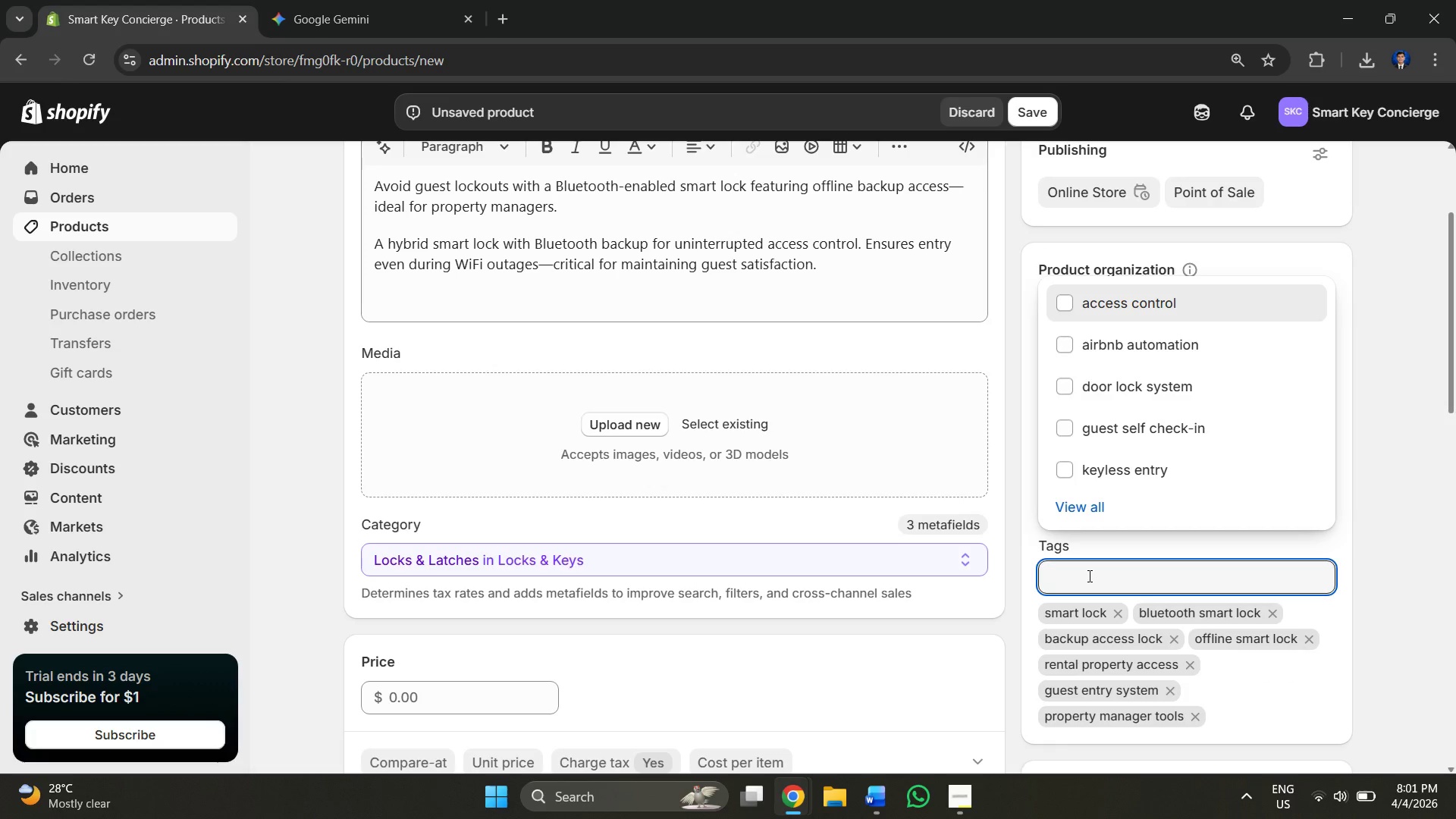 
key(Alt+Tab)
 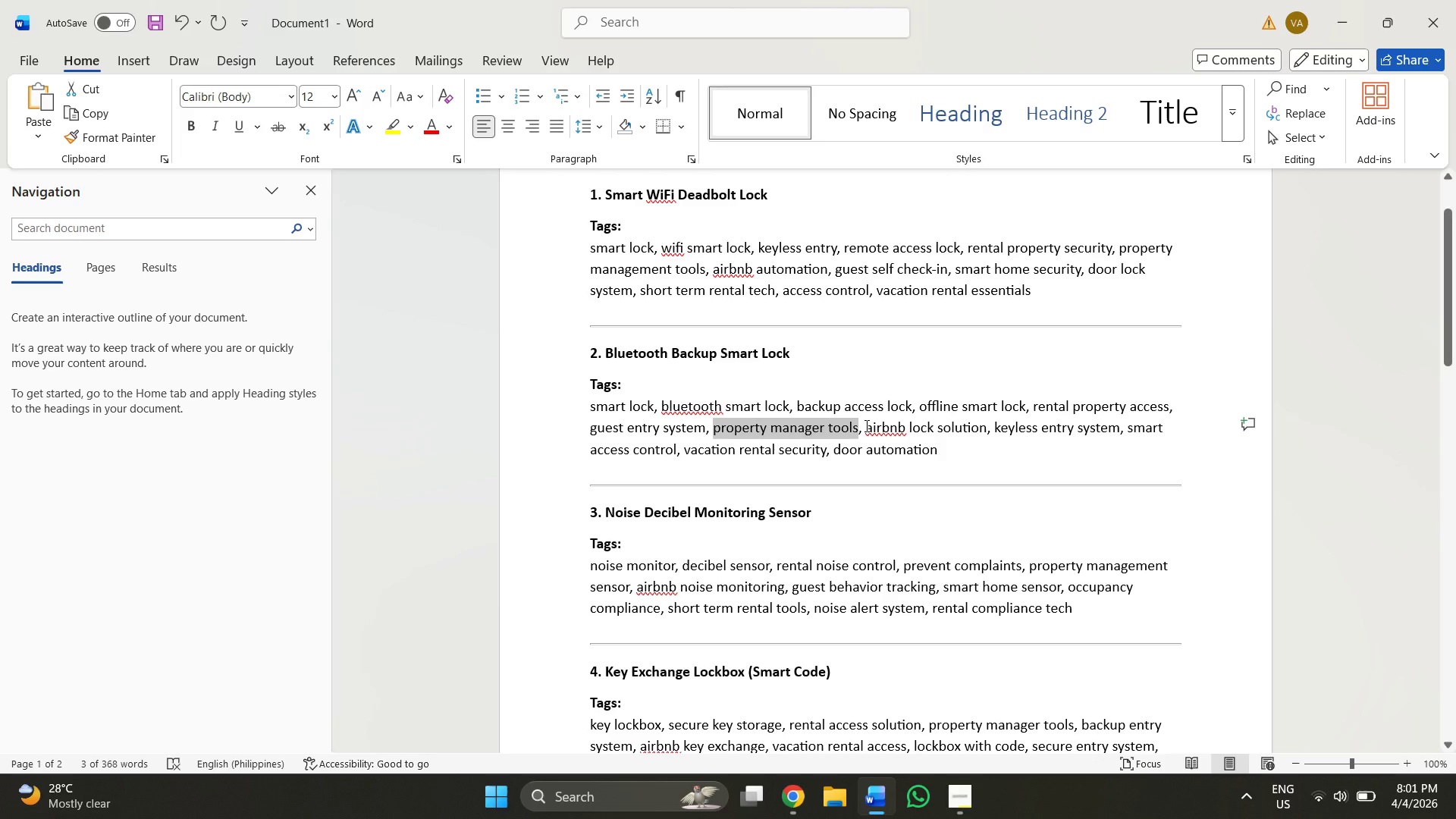 
left_click_drag(start_coordinate=[865, 425], to_coordinate=[986, 428])
 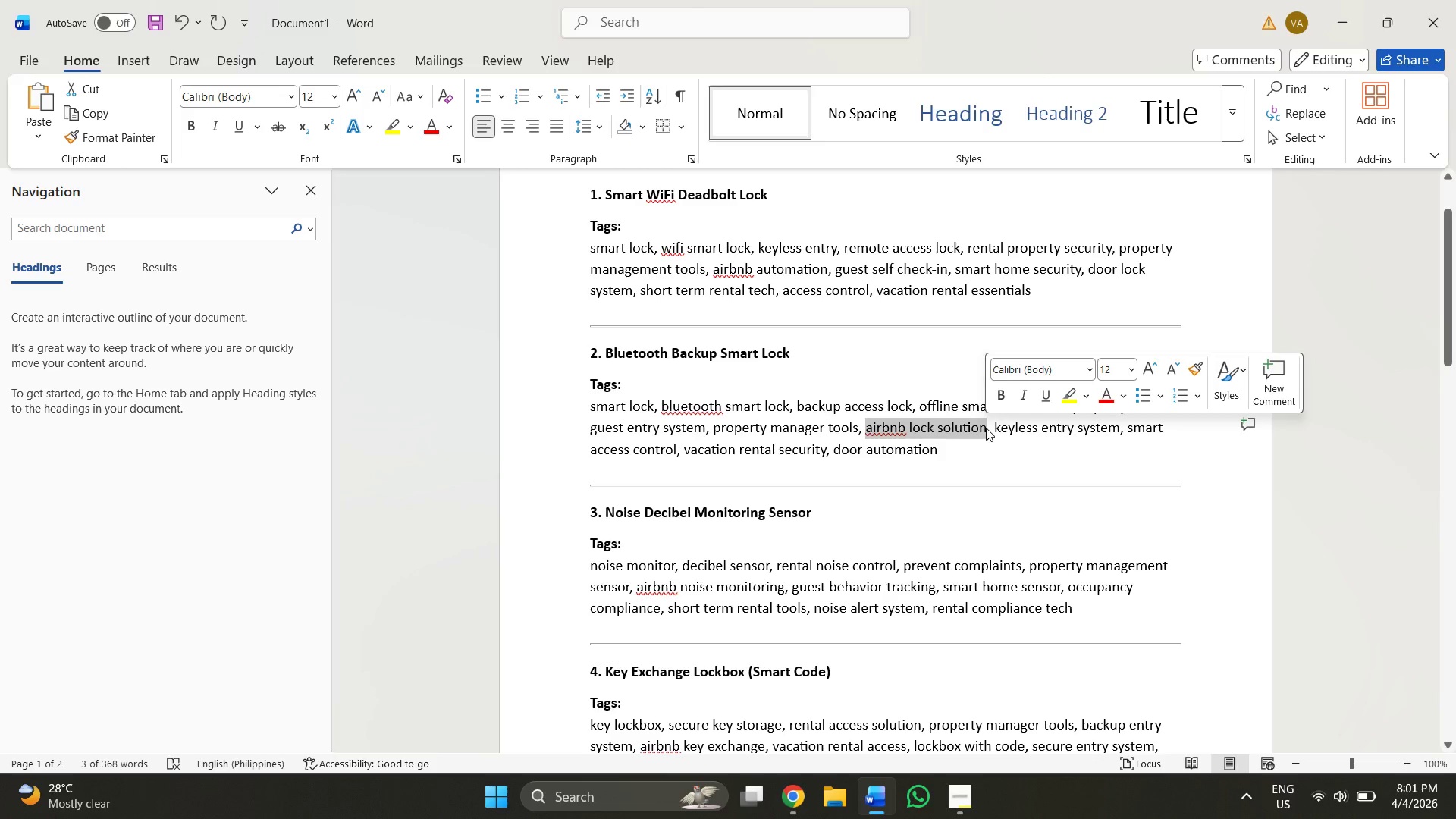 
key(Control+C)
 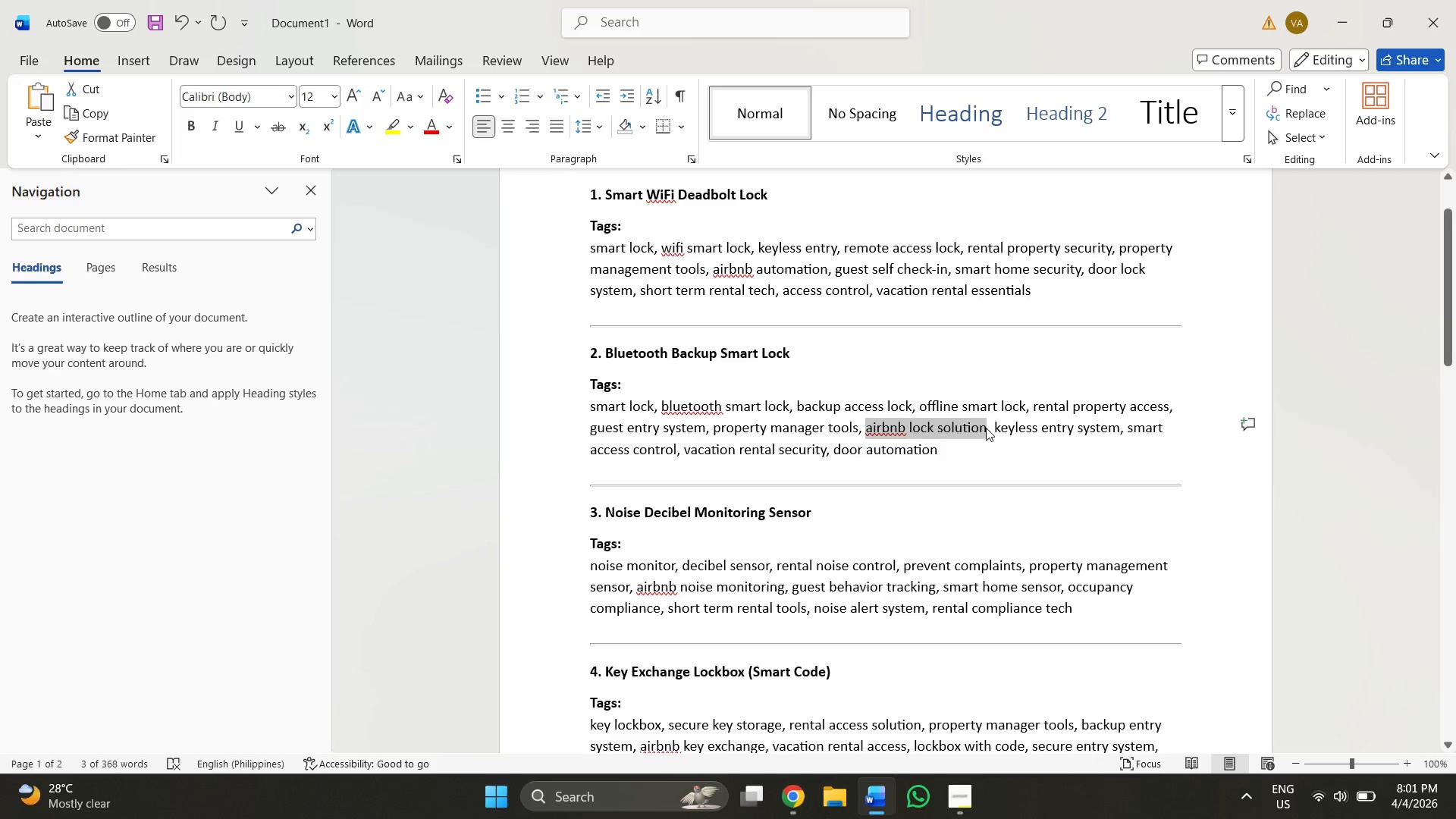 
key(Alt+AltLeft)
 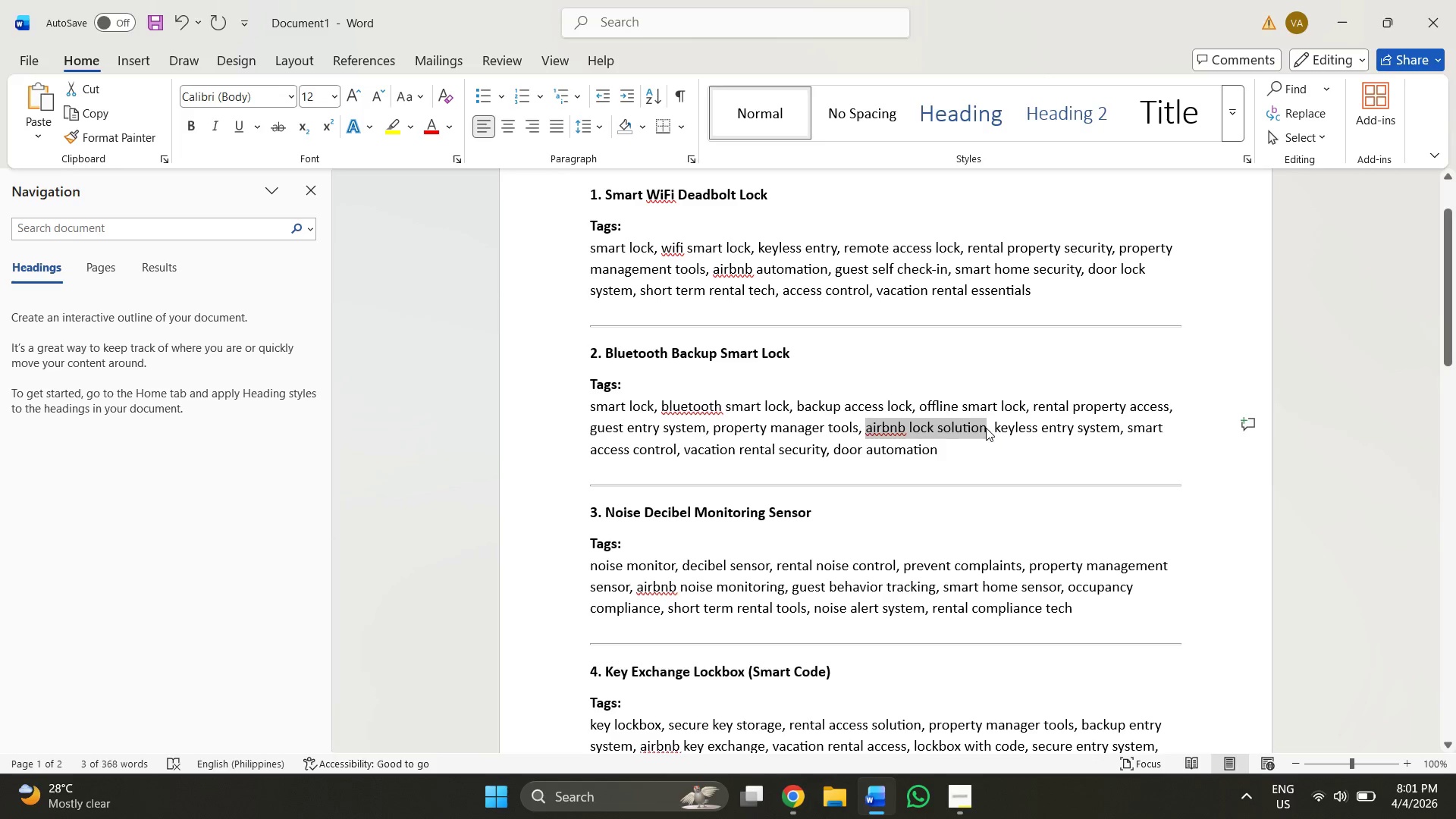 
key(Alt+Tab)
 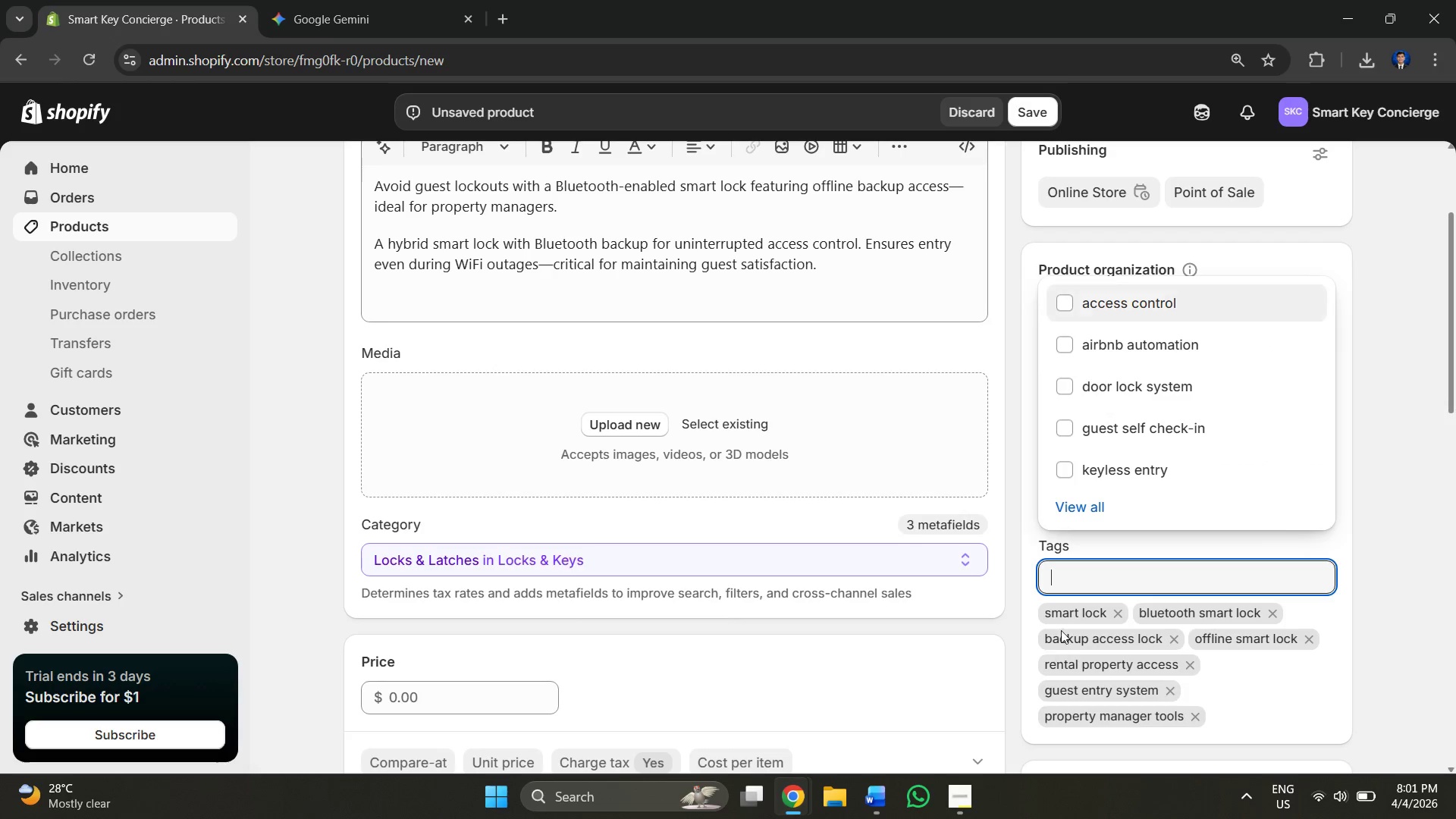 
key(Control+V)
 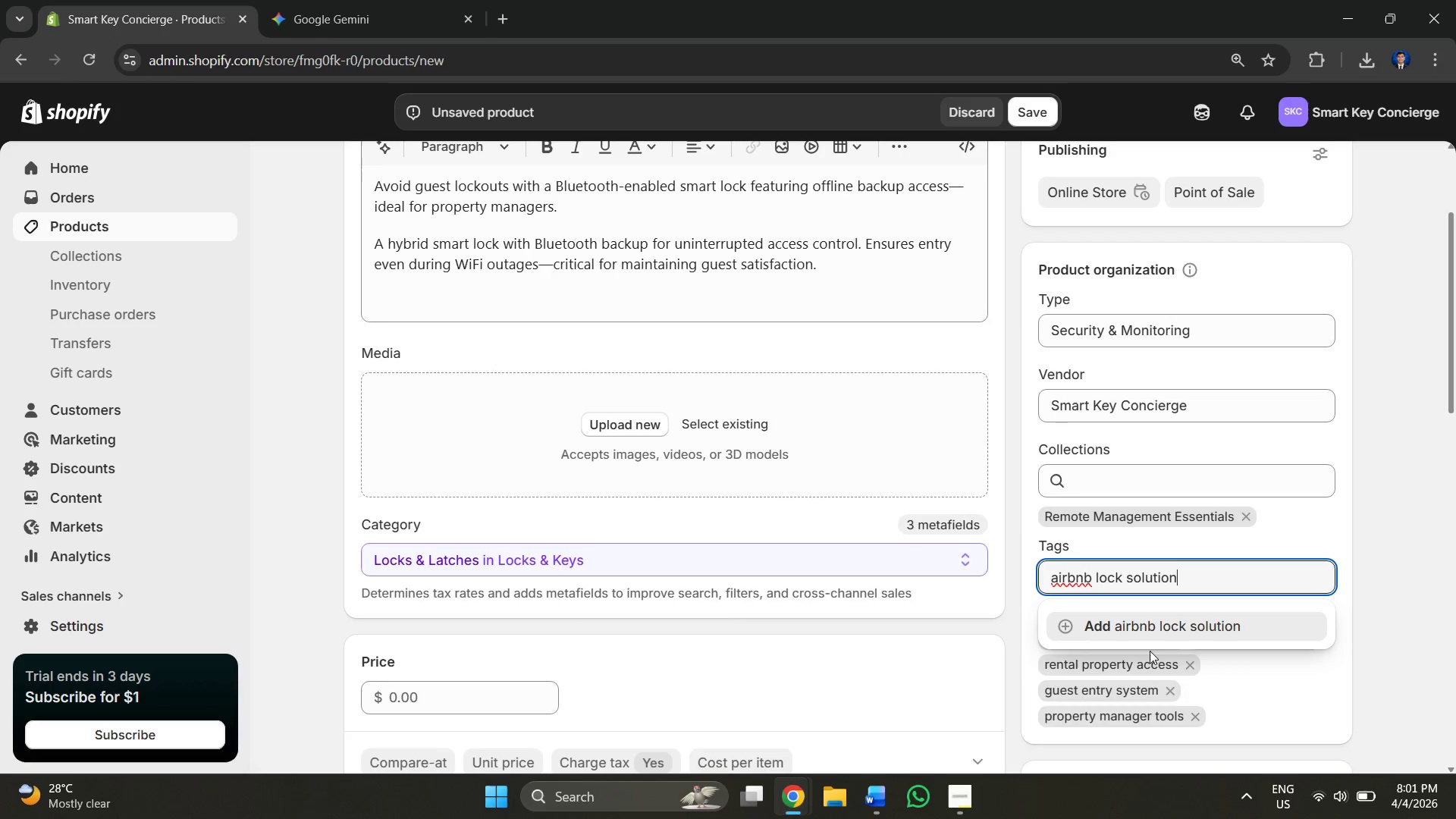 
left_click([1138, 624])
 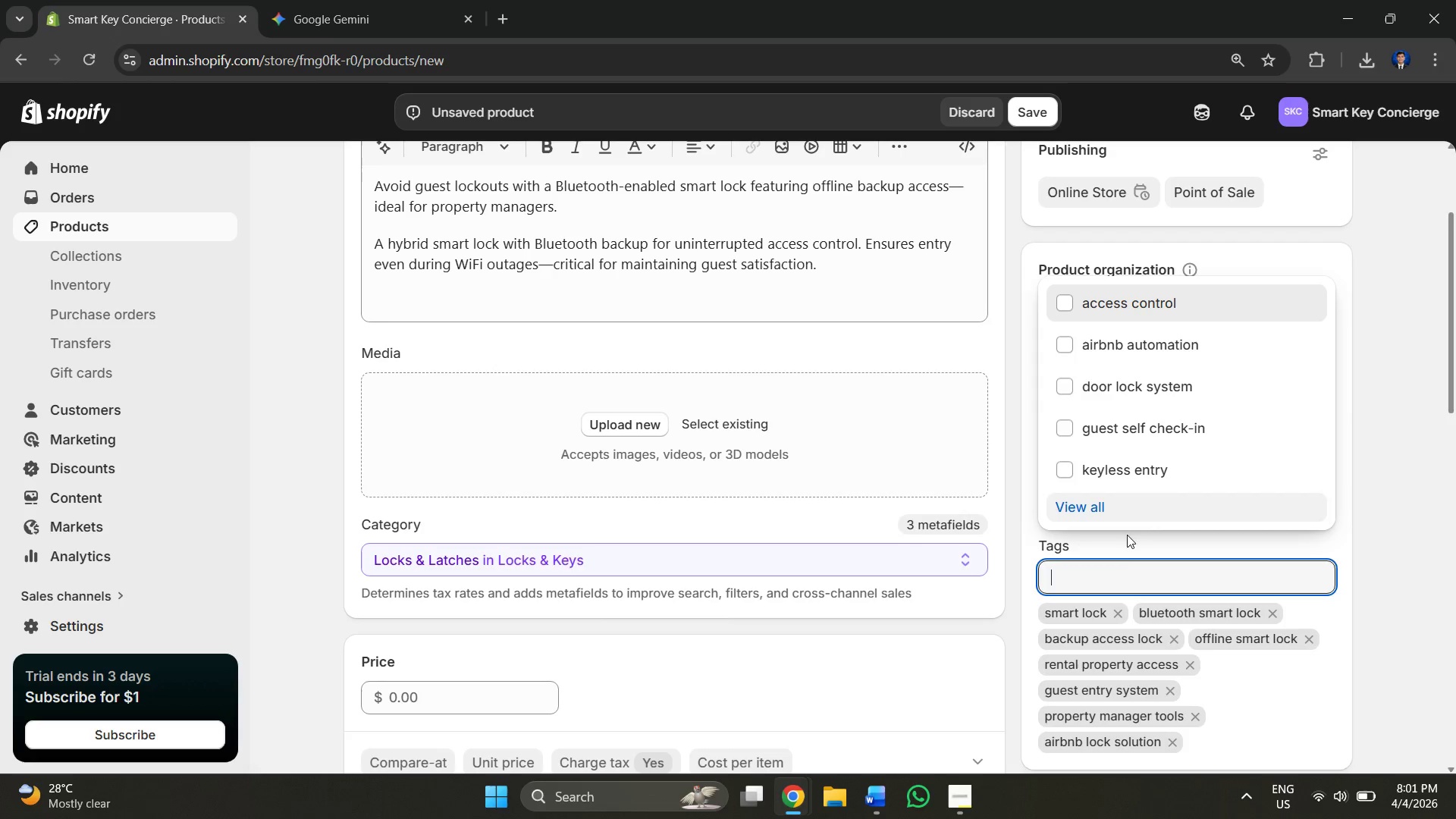 
key(Alt+AltLeft)
 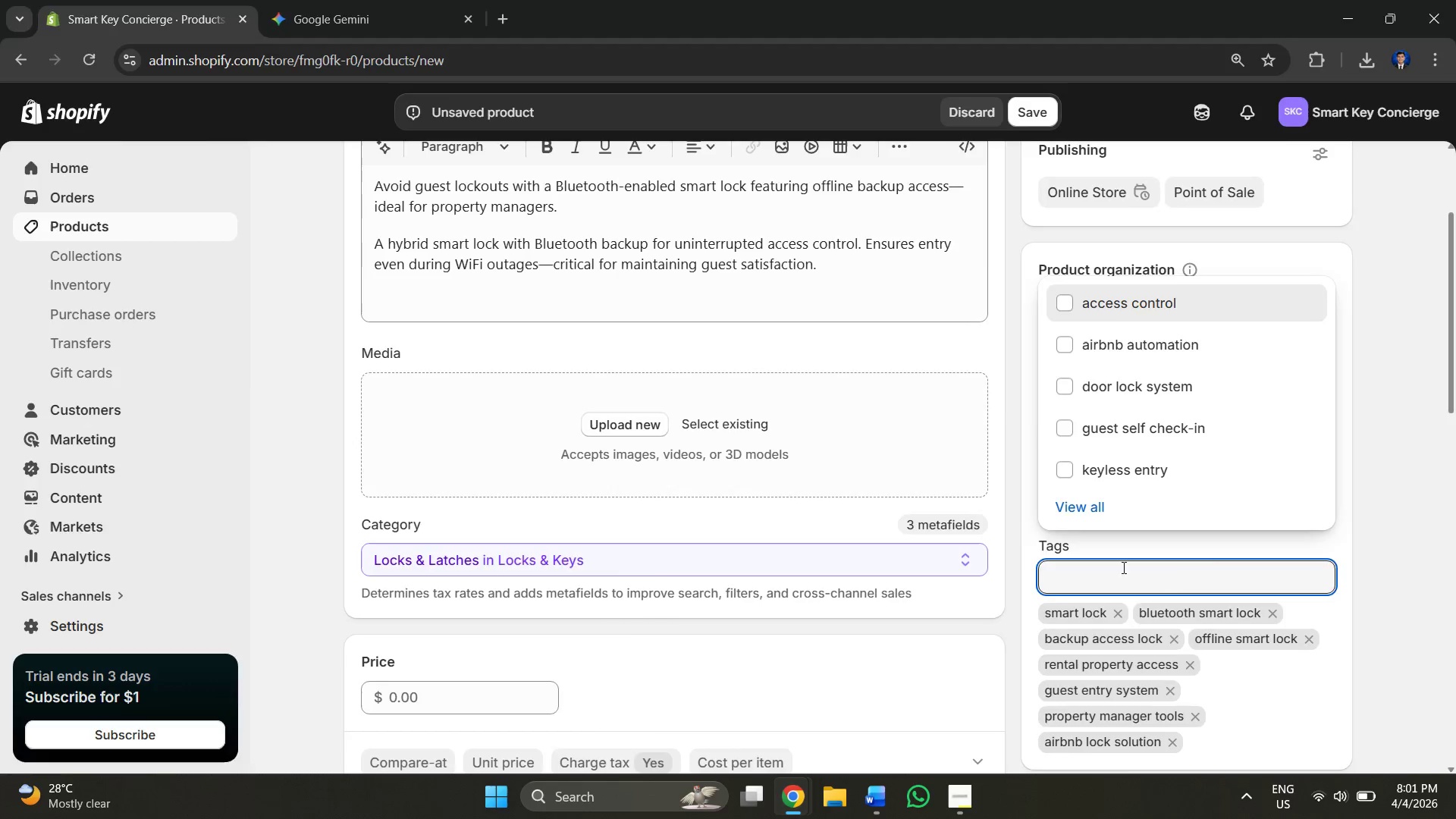 
key(Alt+Tab)
 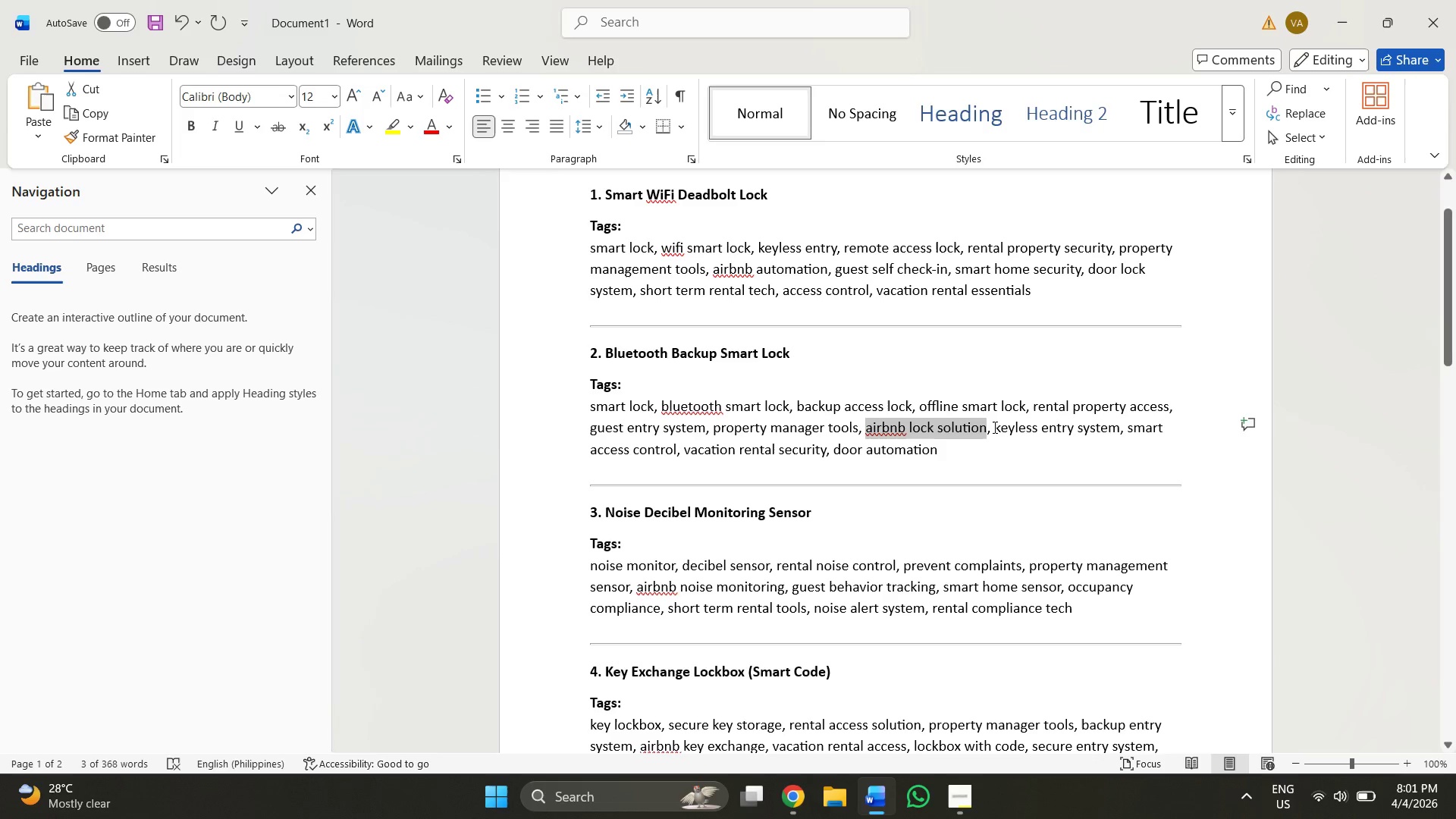 
left_click_drag(start_coordinate=[999, 427], to_coordinate=[1094, 431])
 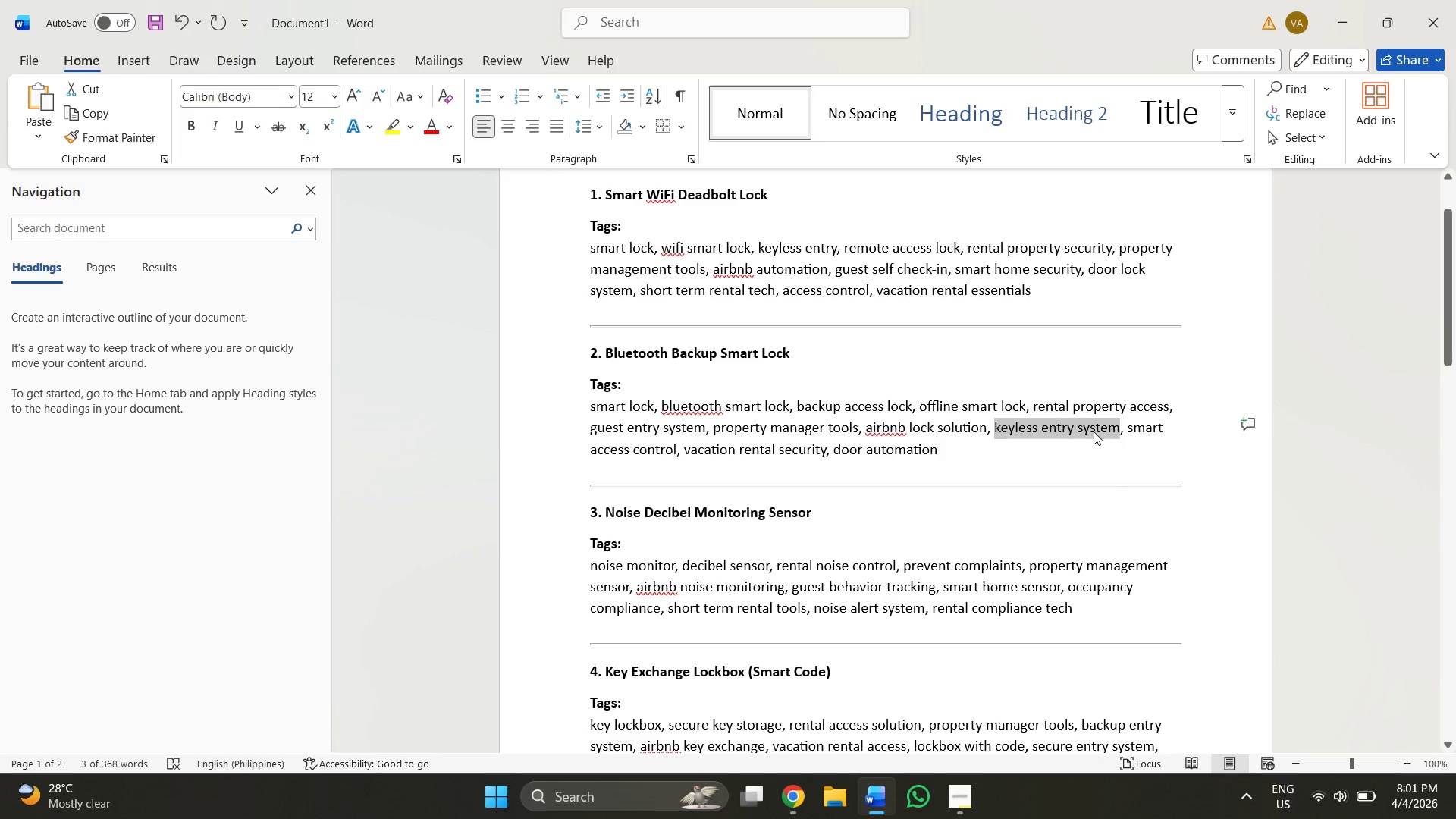 
key(Control+C)
 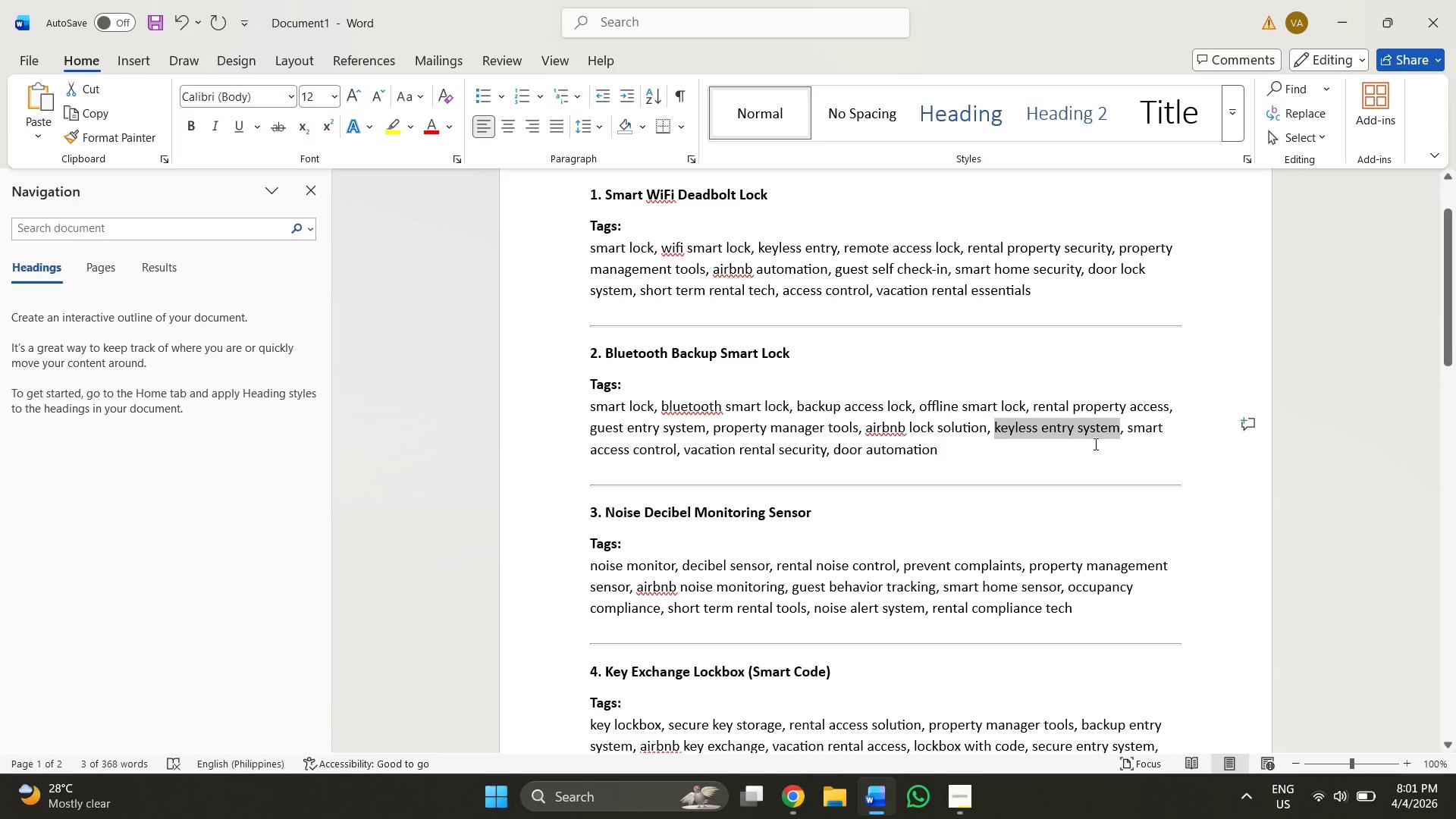 
key(Alt+AltLeft)
 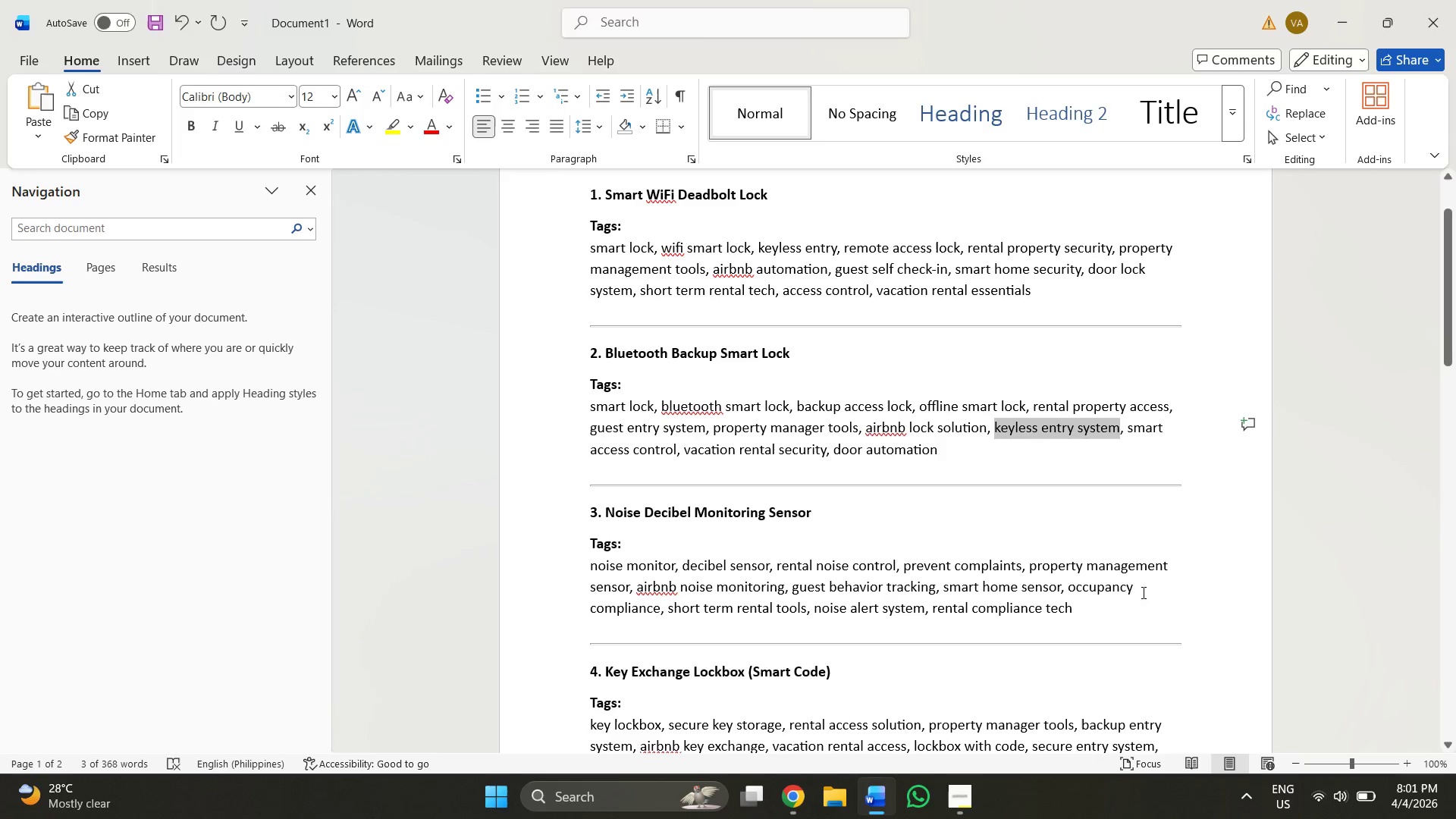 
key(Alt+Tab)
 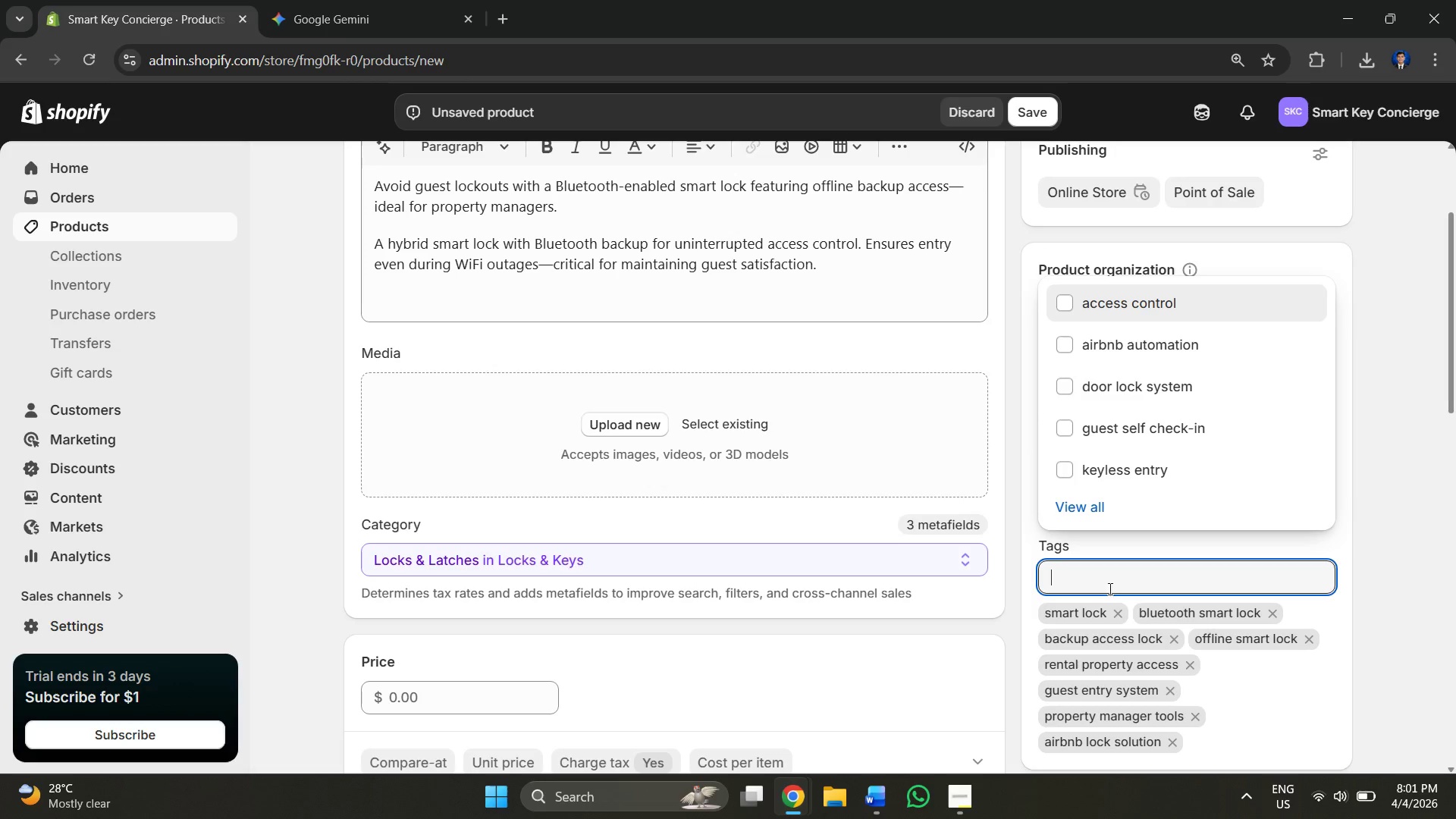 
key(Control+V)
 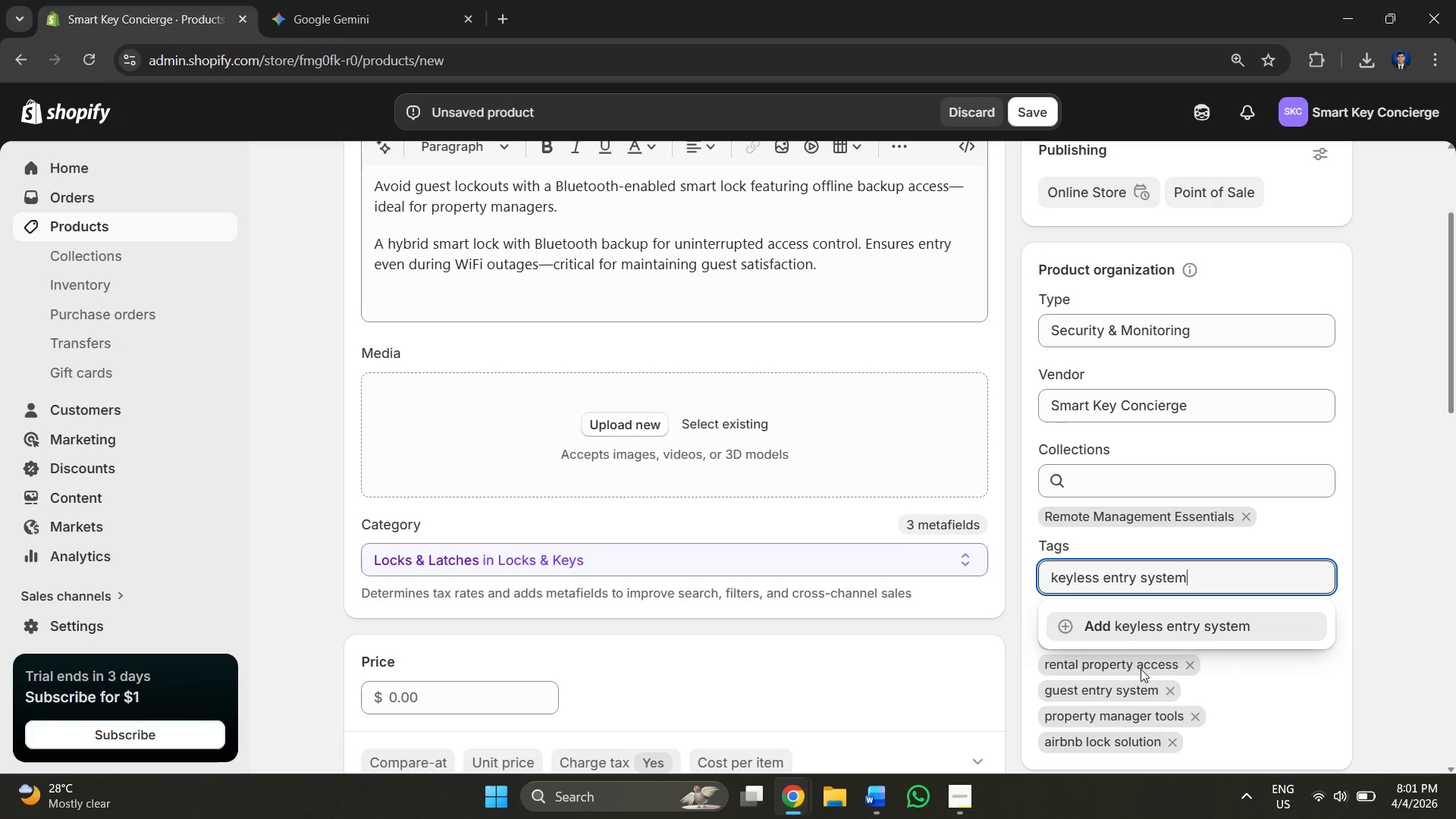 
left_click([1147, 624])
 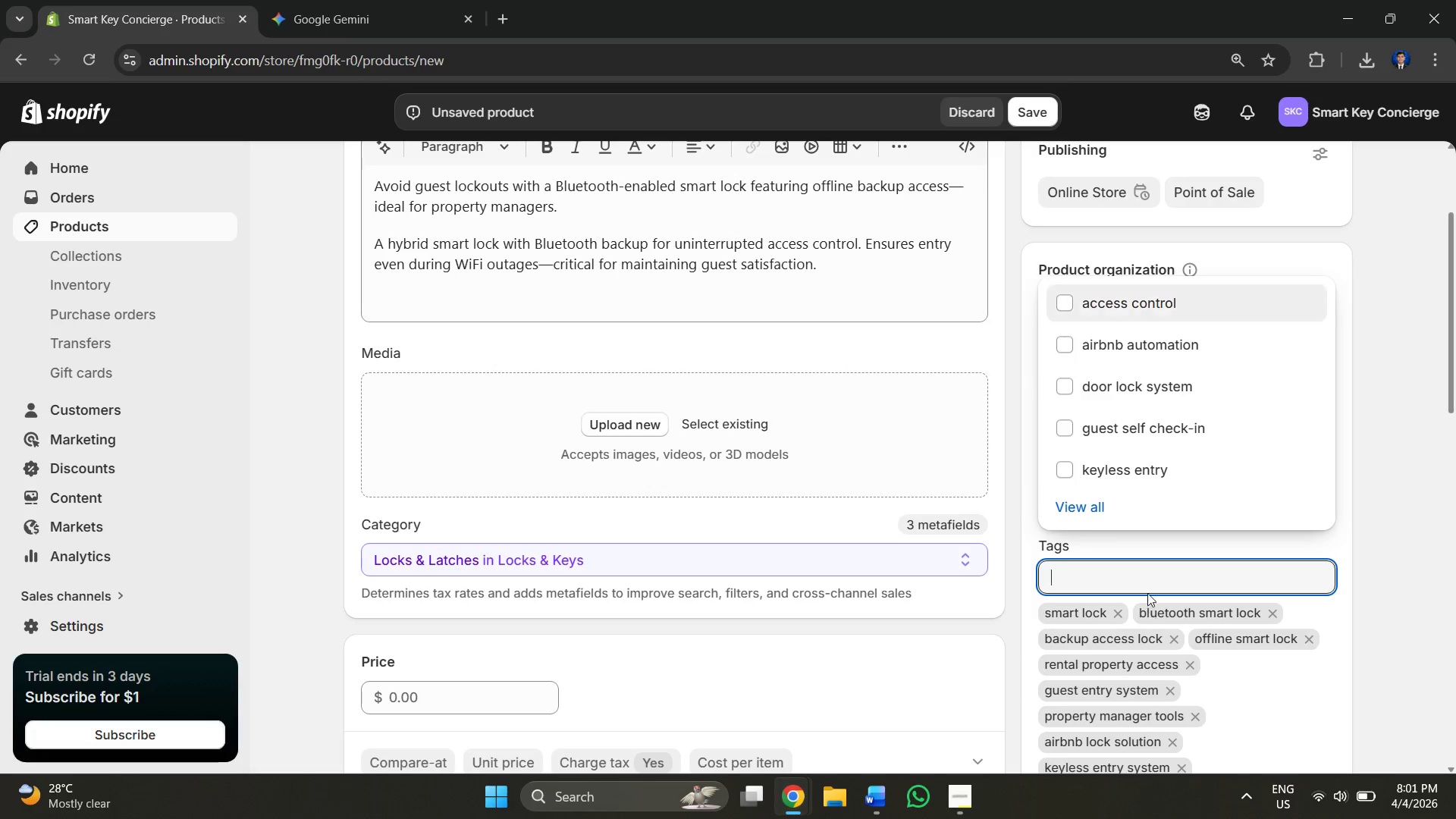 
key(Alt+AltLeft)
 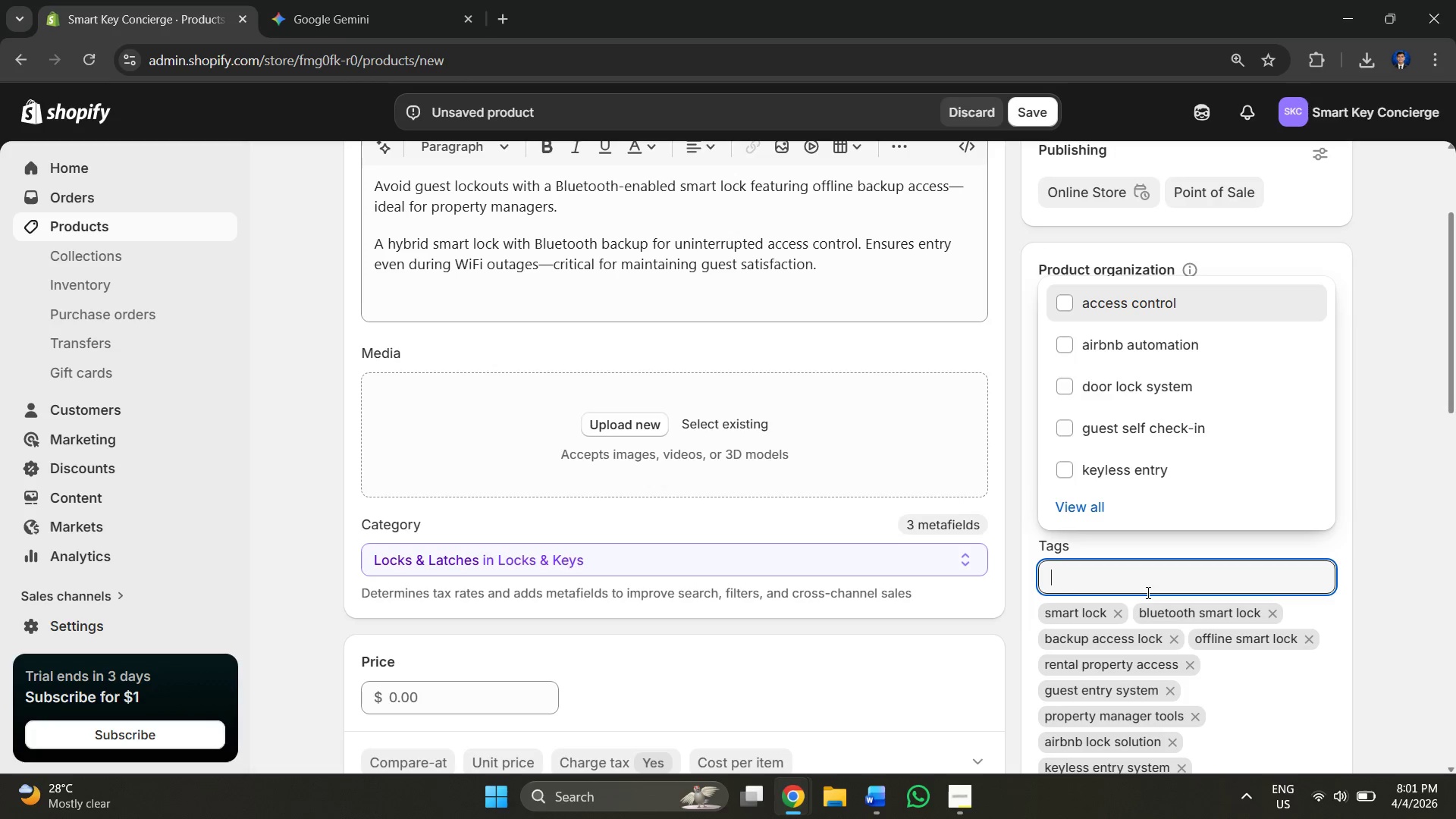 
key(Alt+Tab)
 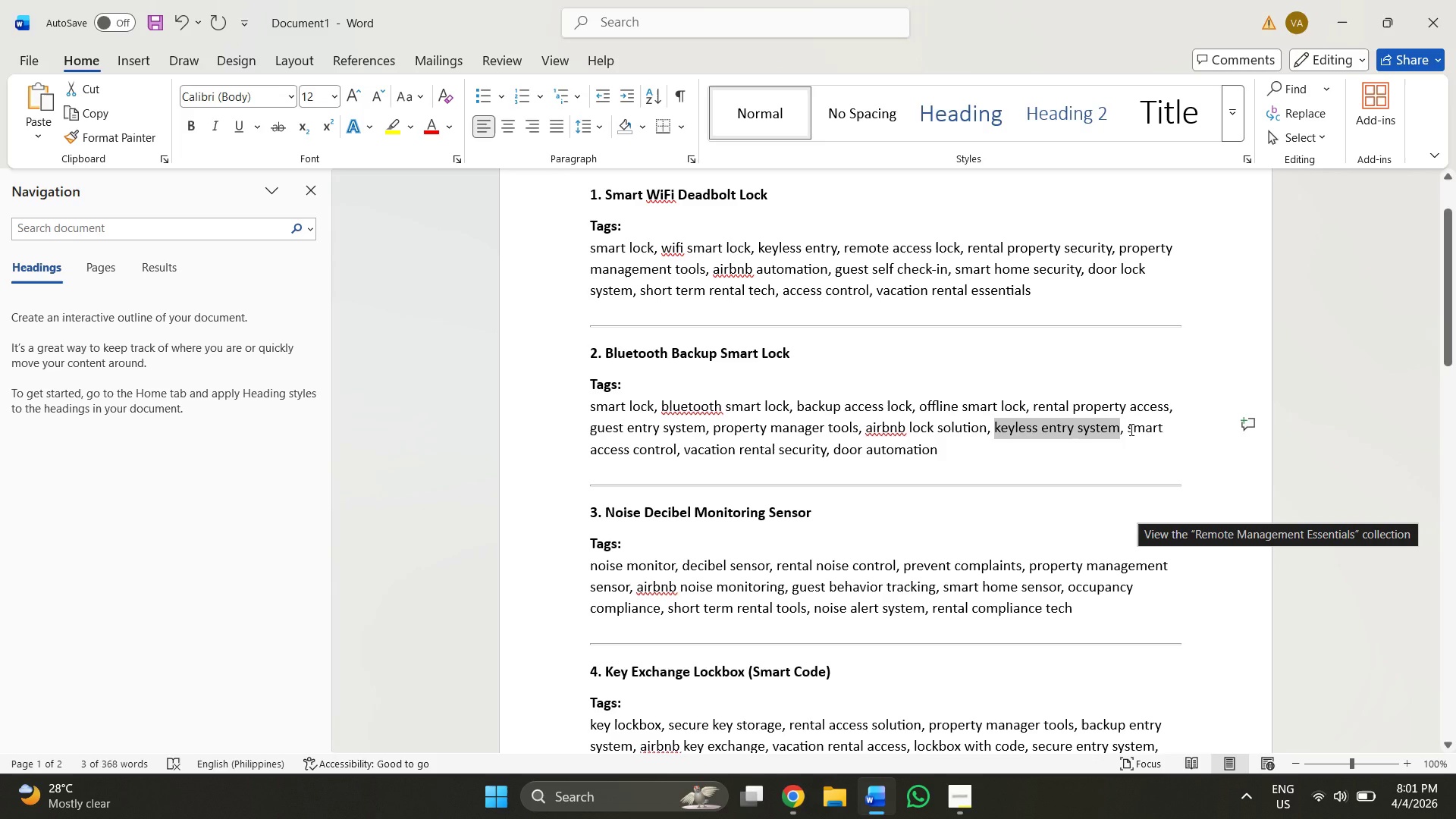 
left_click_drag(start_coordinate=[1130, 429], to_coordinate=[677, 448])
 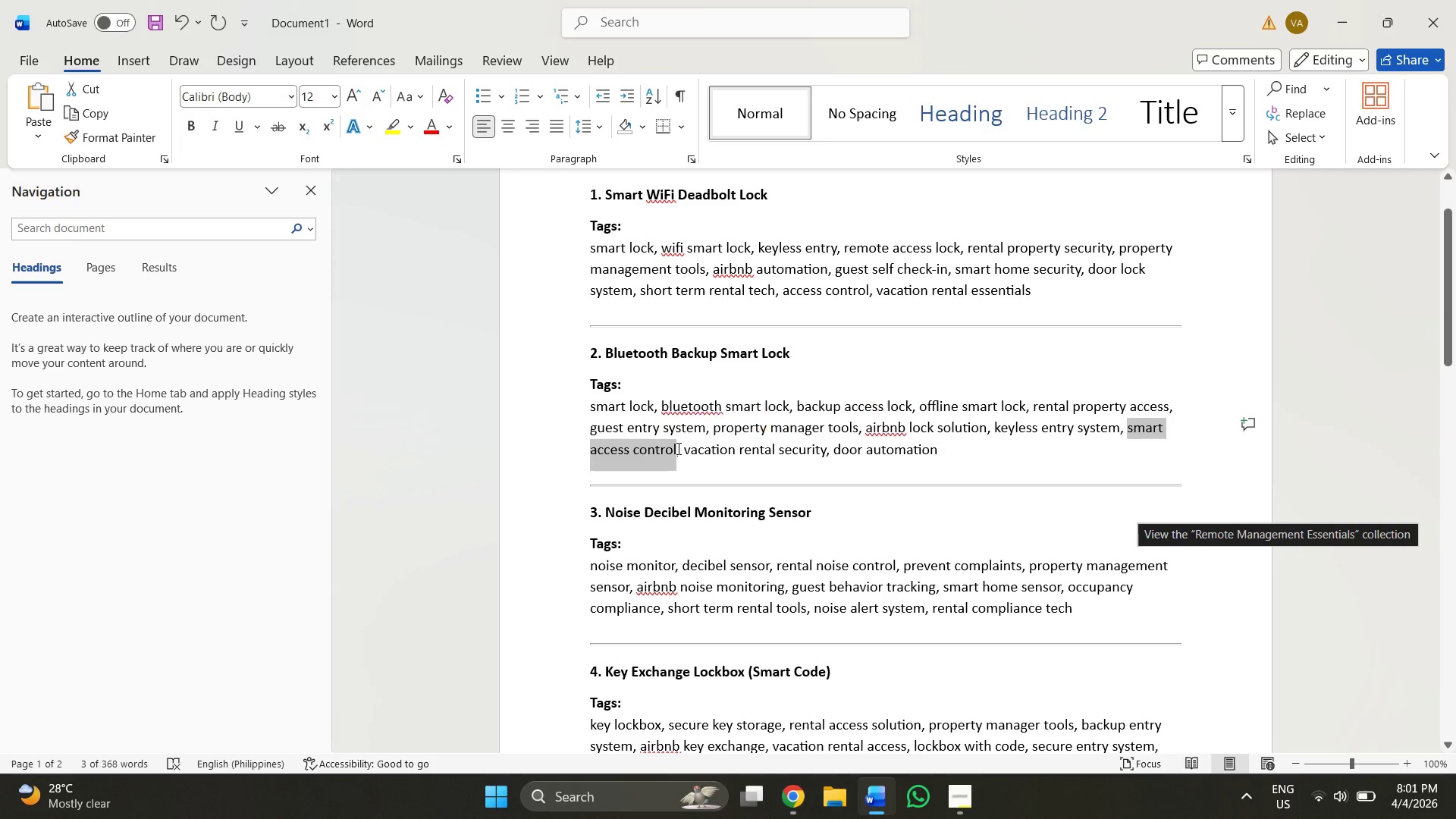 
key(Control+C)
 